 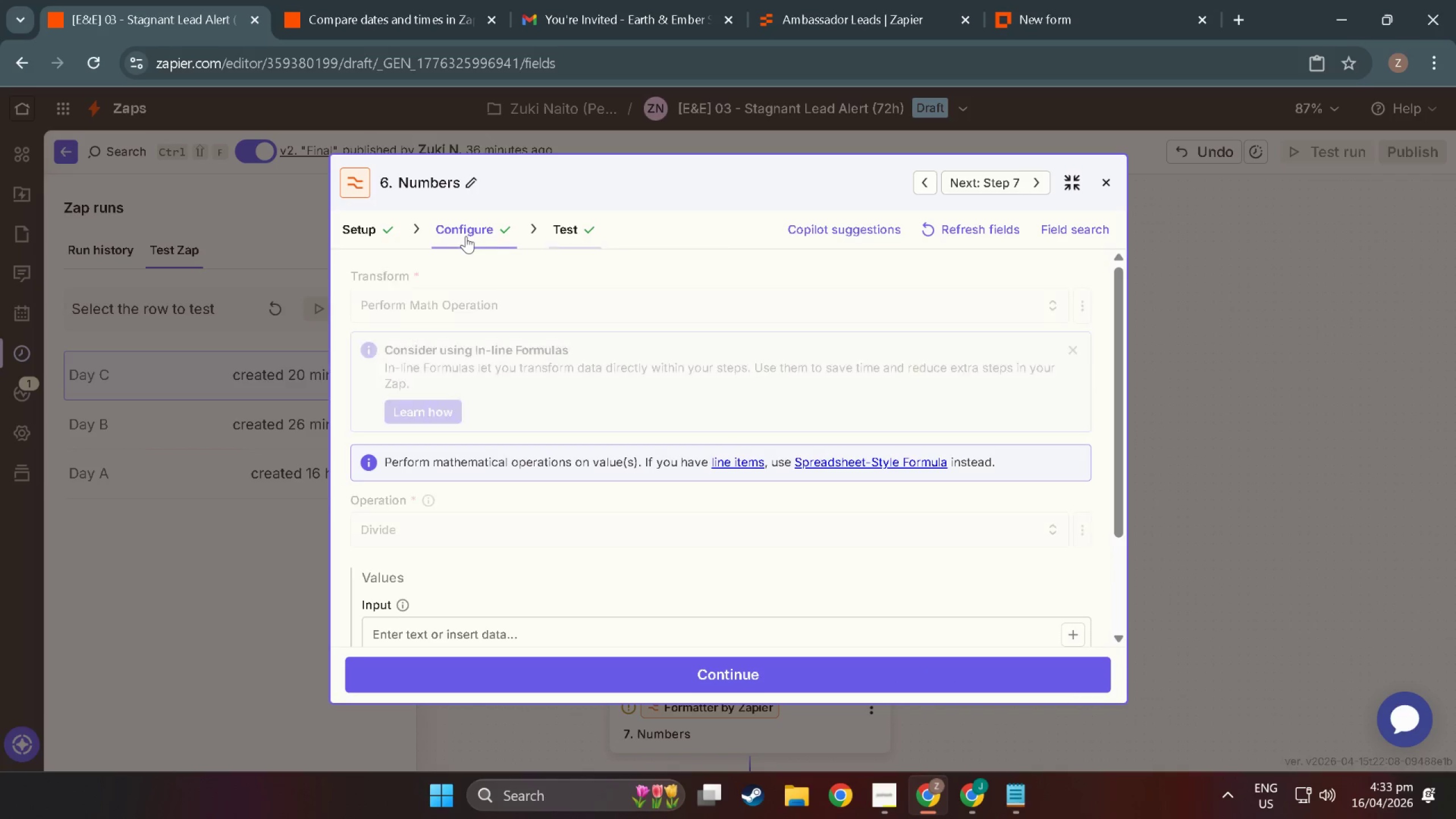 
scroll: coordinate [650, 451], scroll_direction: down, amount: 13.0
 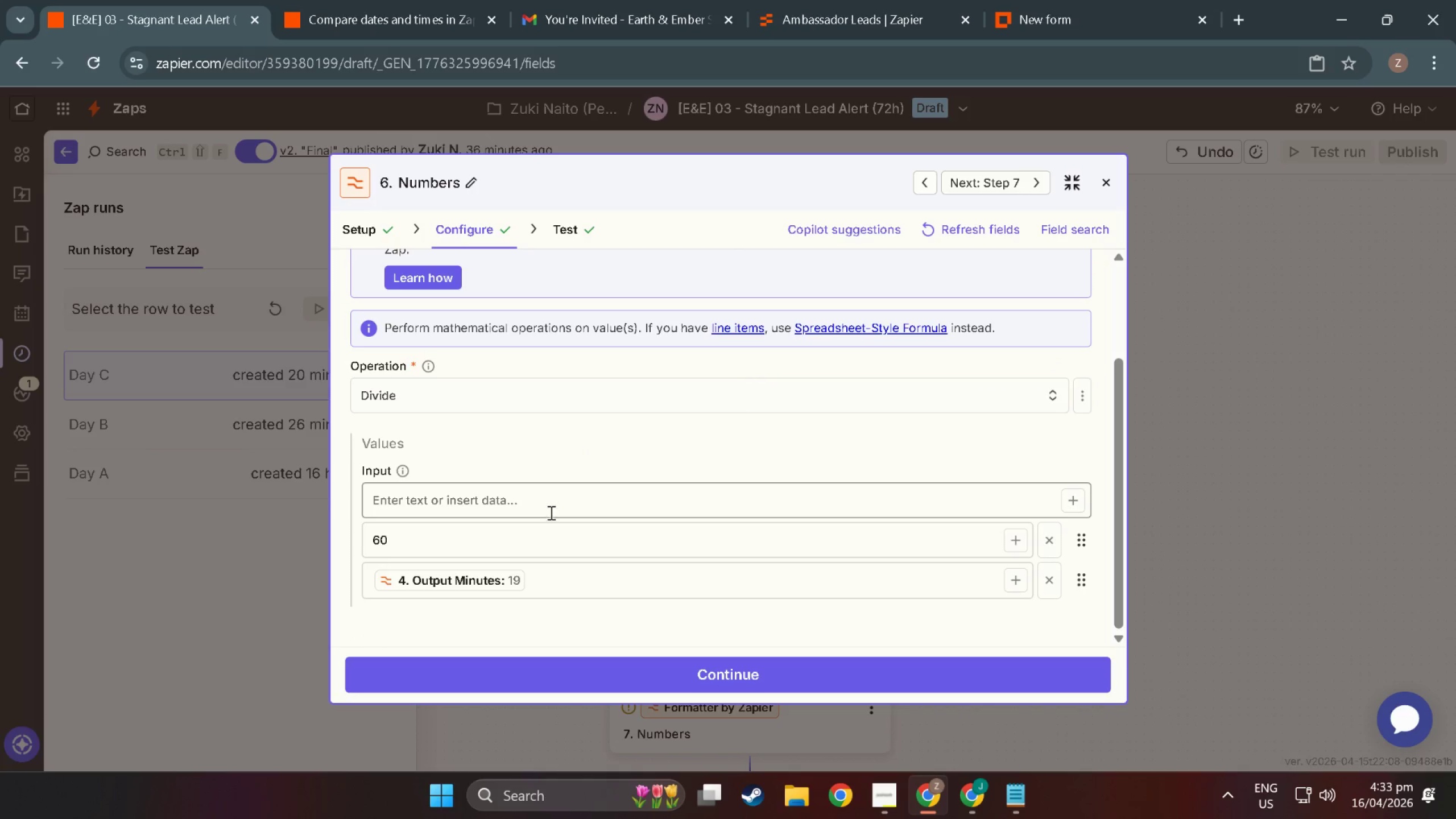 
scroll: coordinate [597, 589], scroll_direction: up, amount: 3.0
 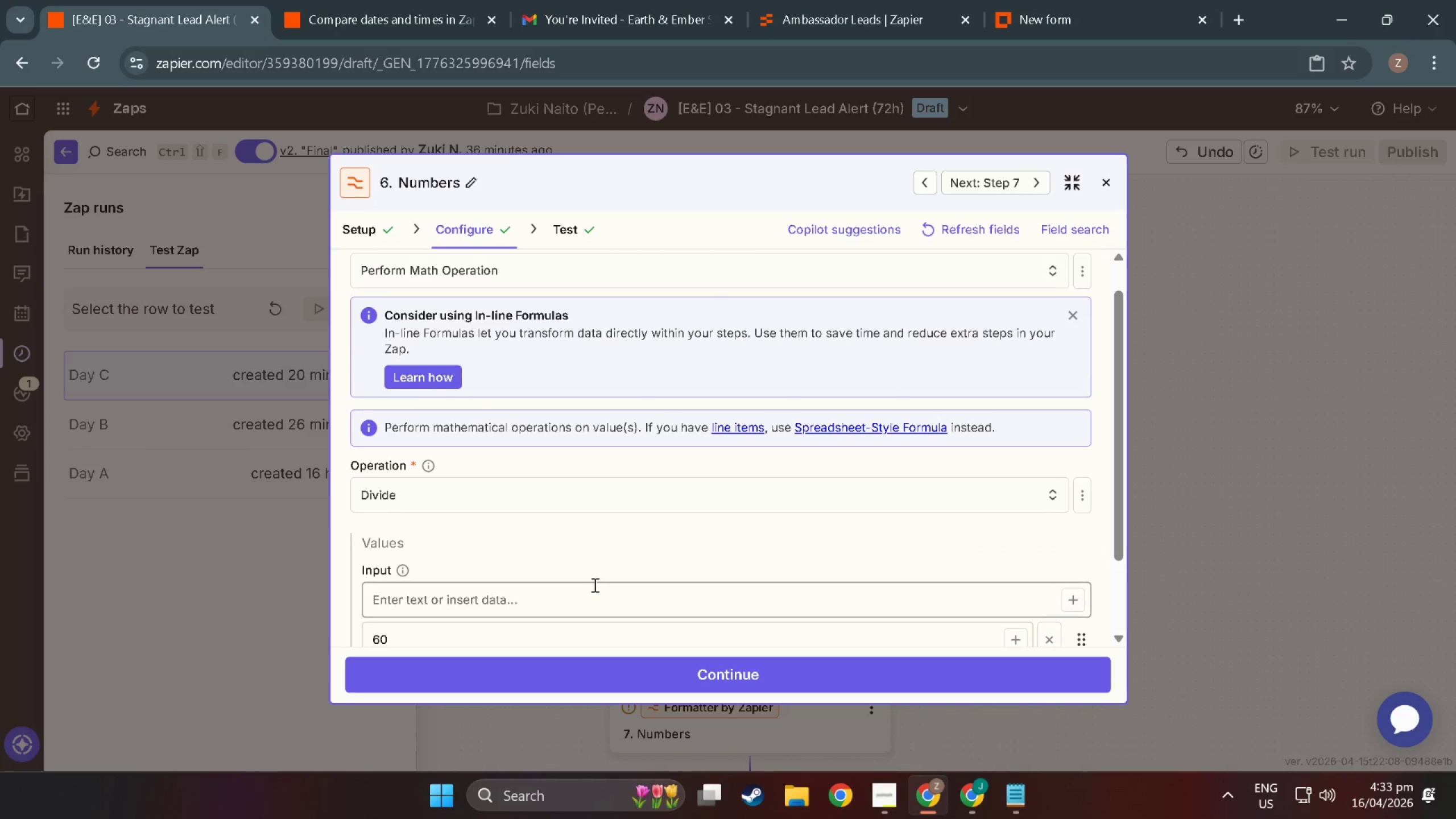 
scroll: coordinate [609, 533], scroll_direction: down, amount: 7.0
 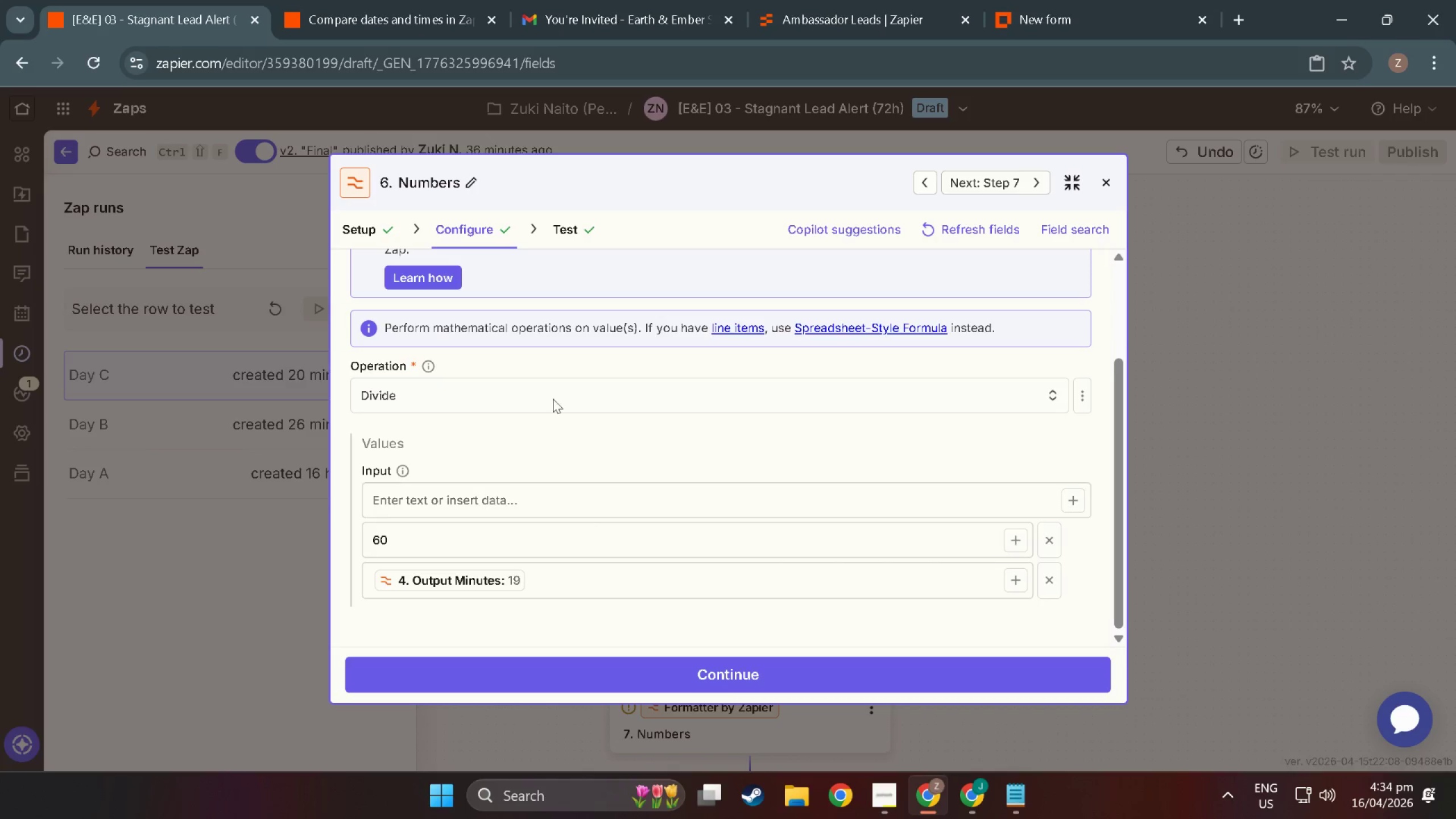 
left_click([1087, 1])
 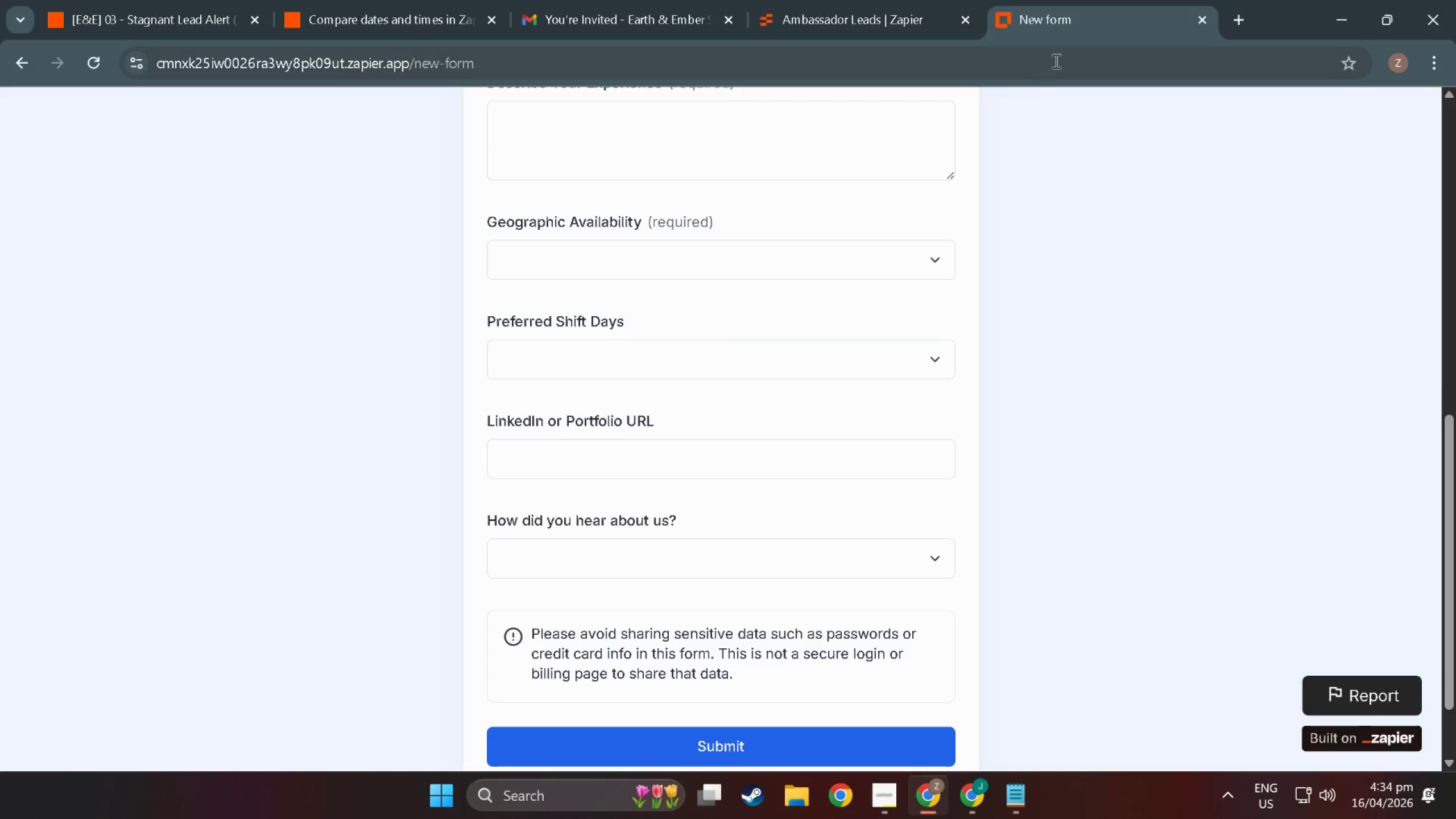 
left_click([1140, 53])
 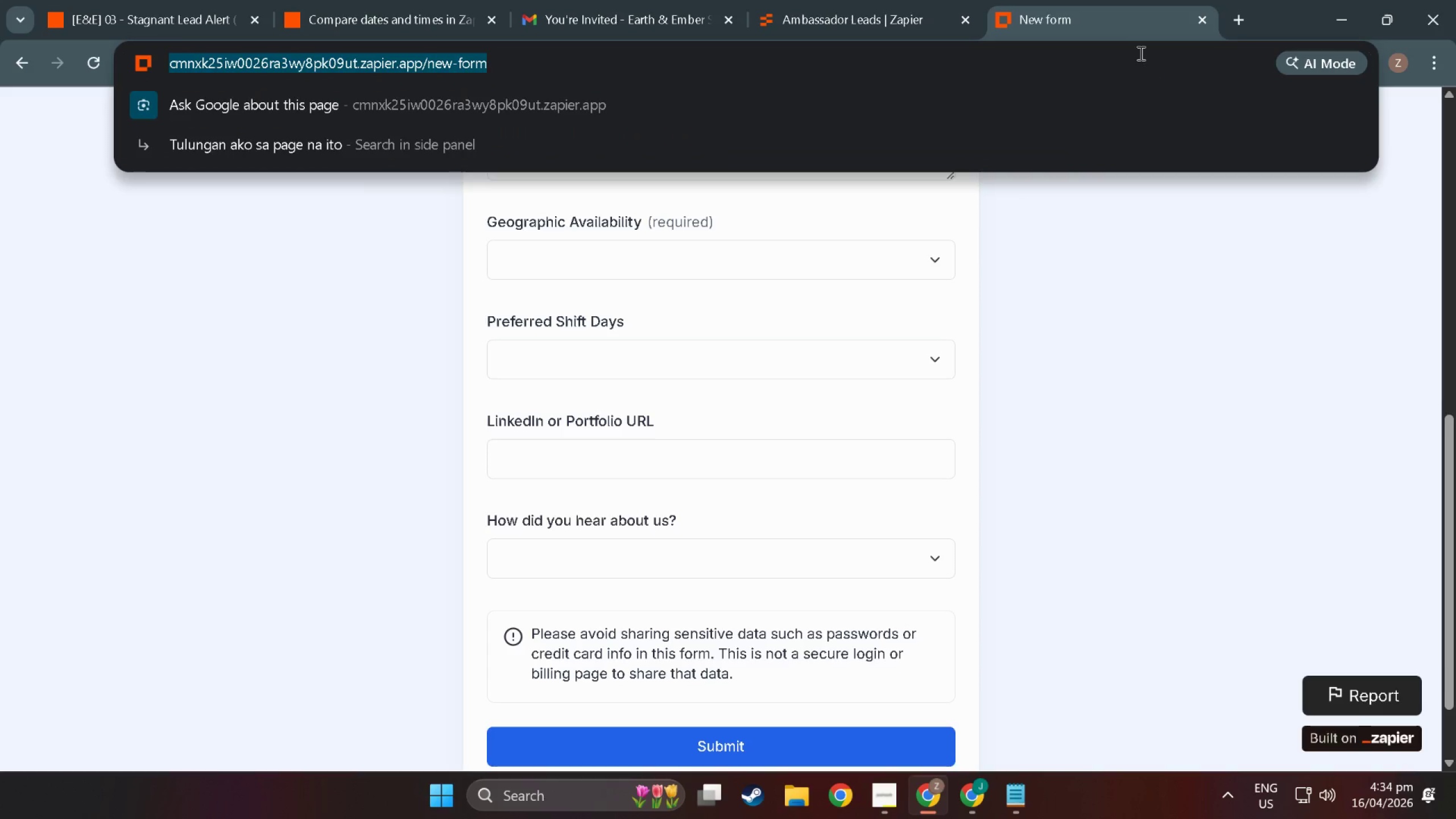 
type(convert miutes t)
 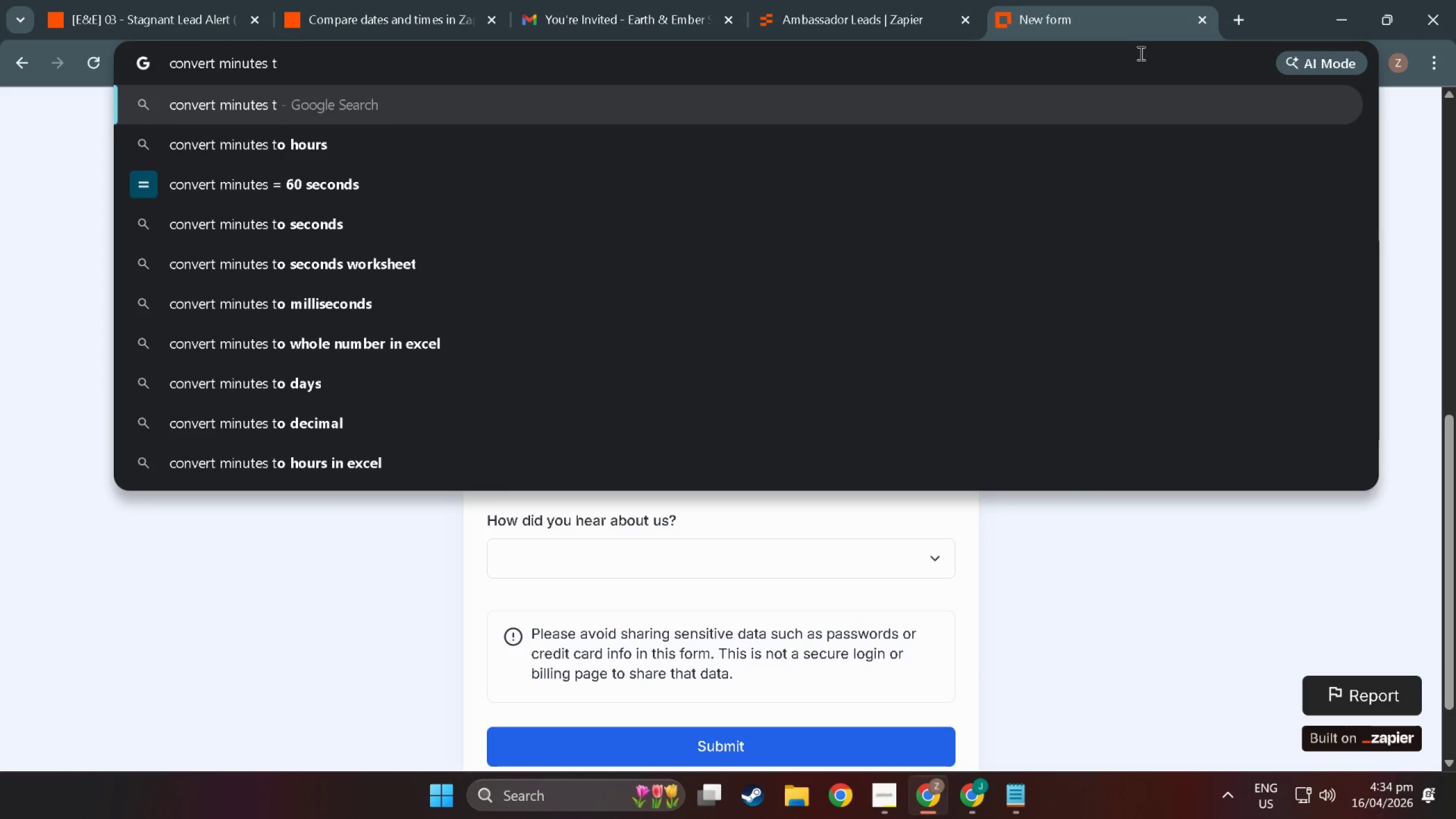 
key(ArrowDown)
 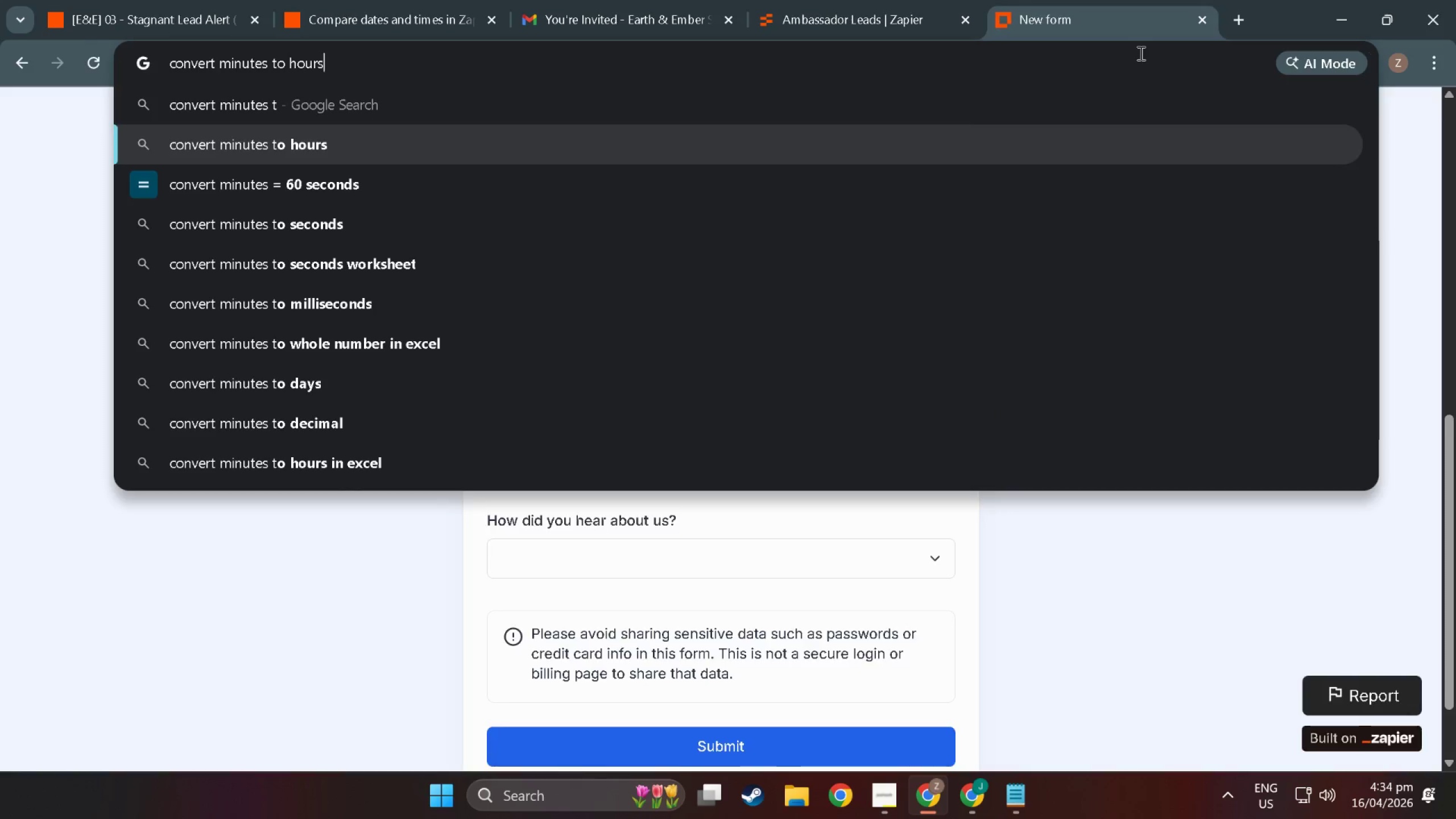 
key(Enter)
 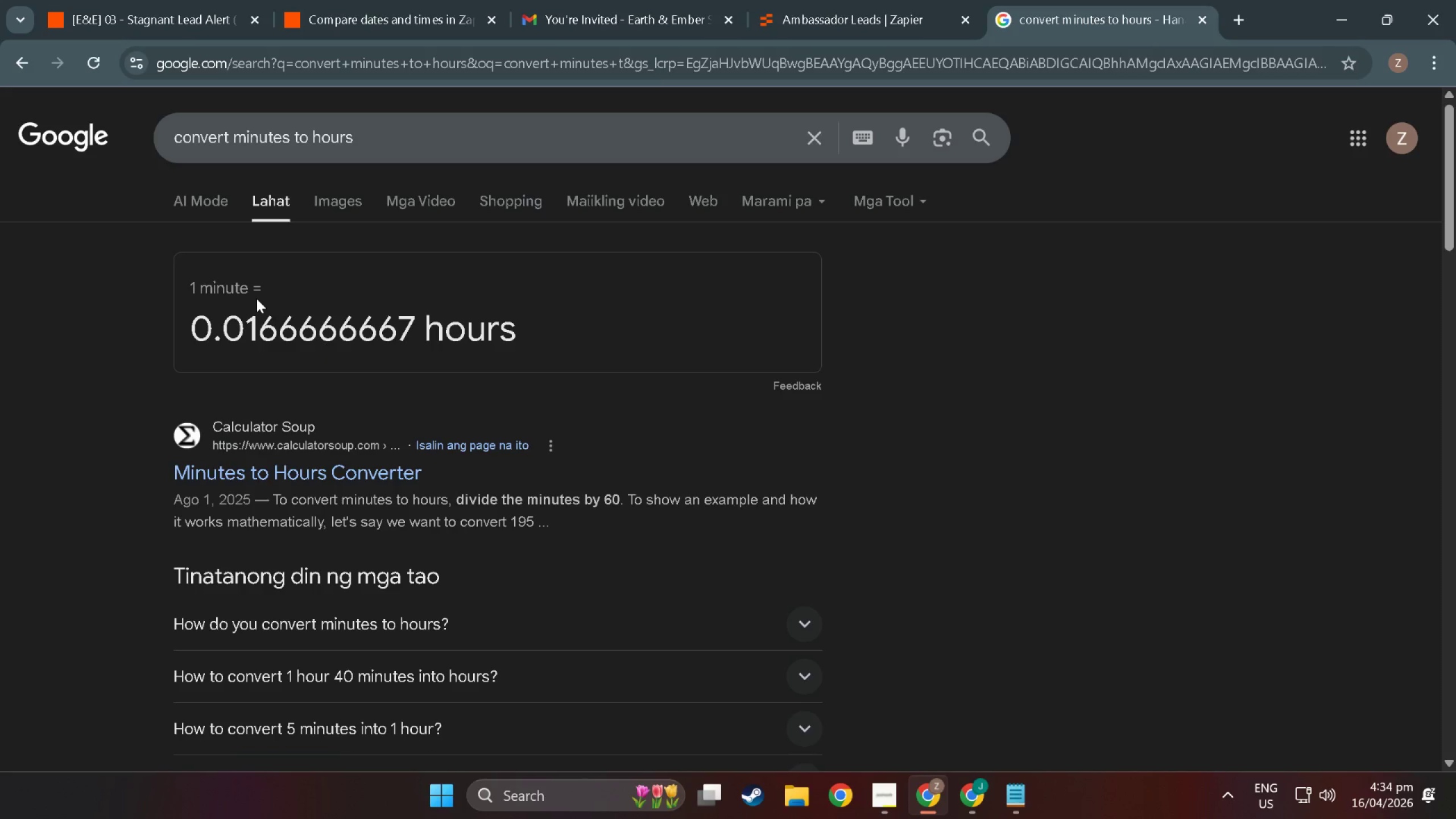 
wait(7.86)
 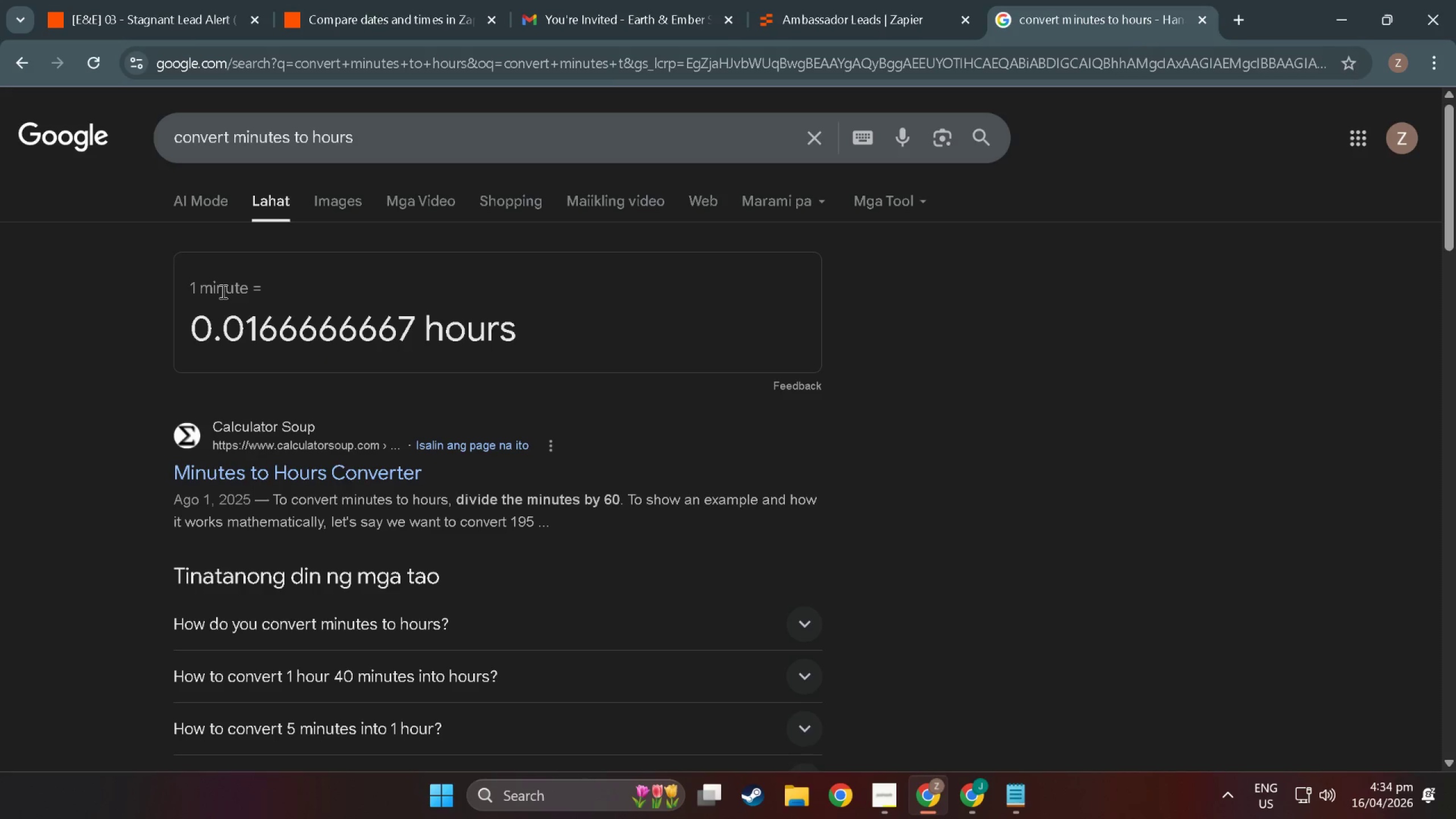 
scroll: coordinate [370, 342], scroll_direction: down, amount: 3.0
 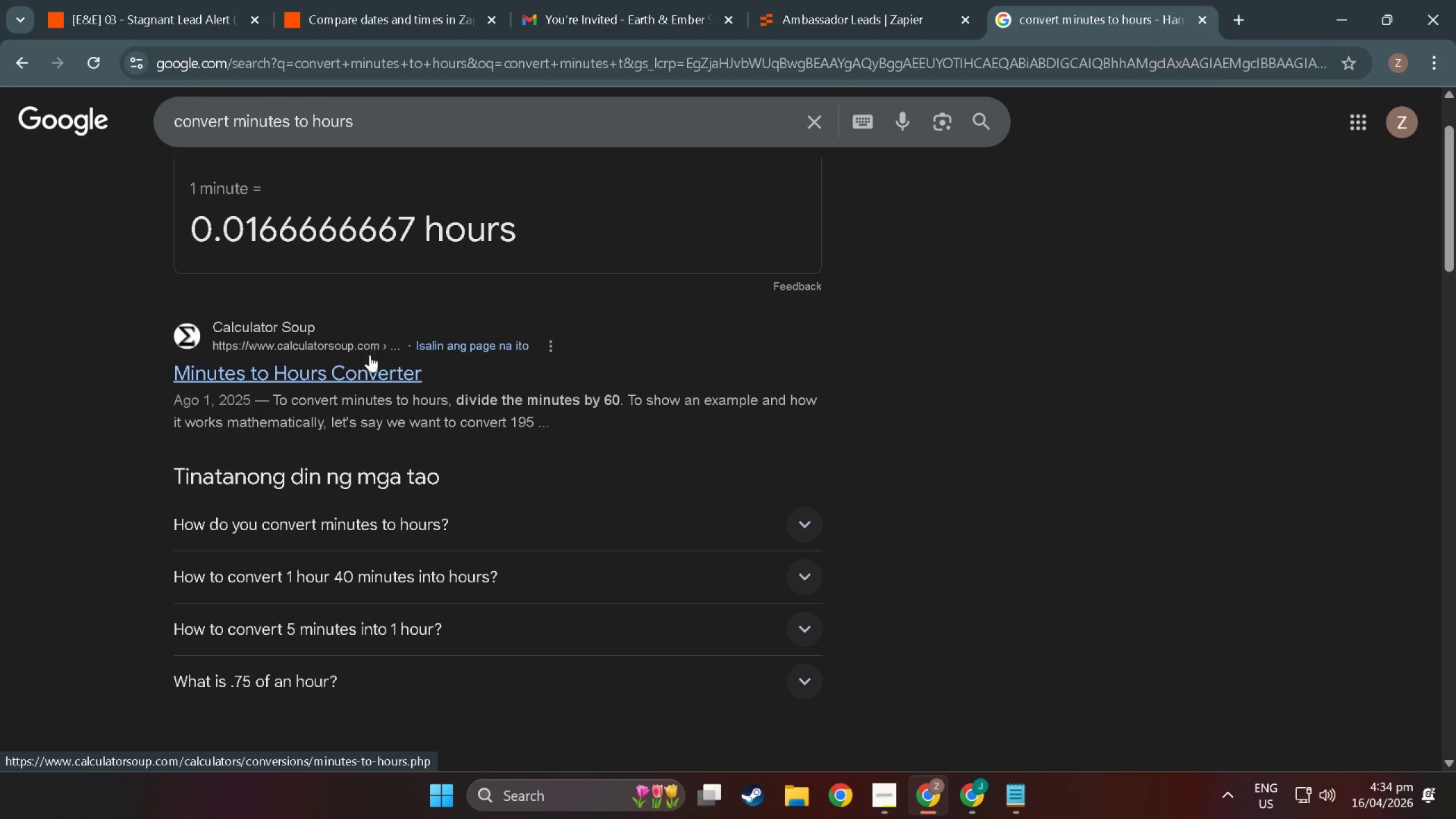 
scroll: coordinate [367, 371], scroll_direction: up, amount: 4.0
 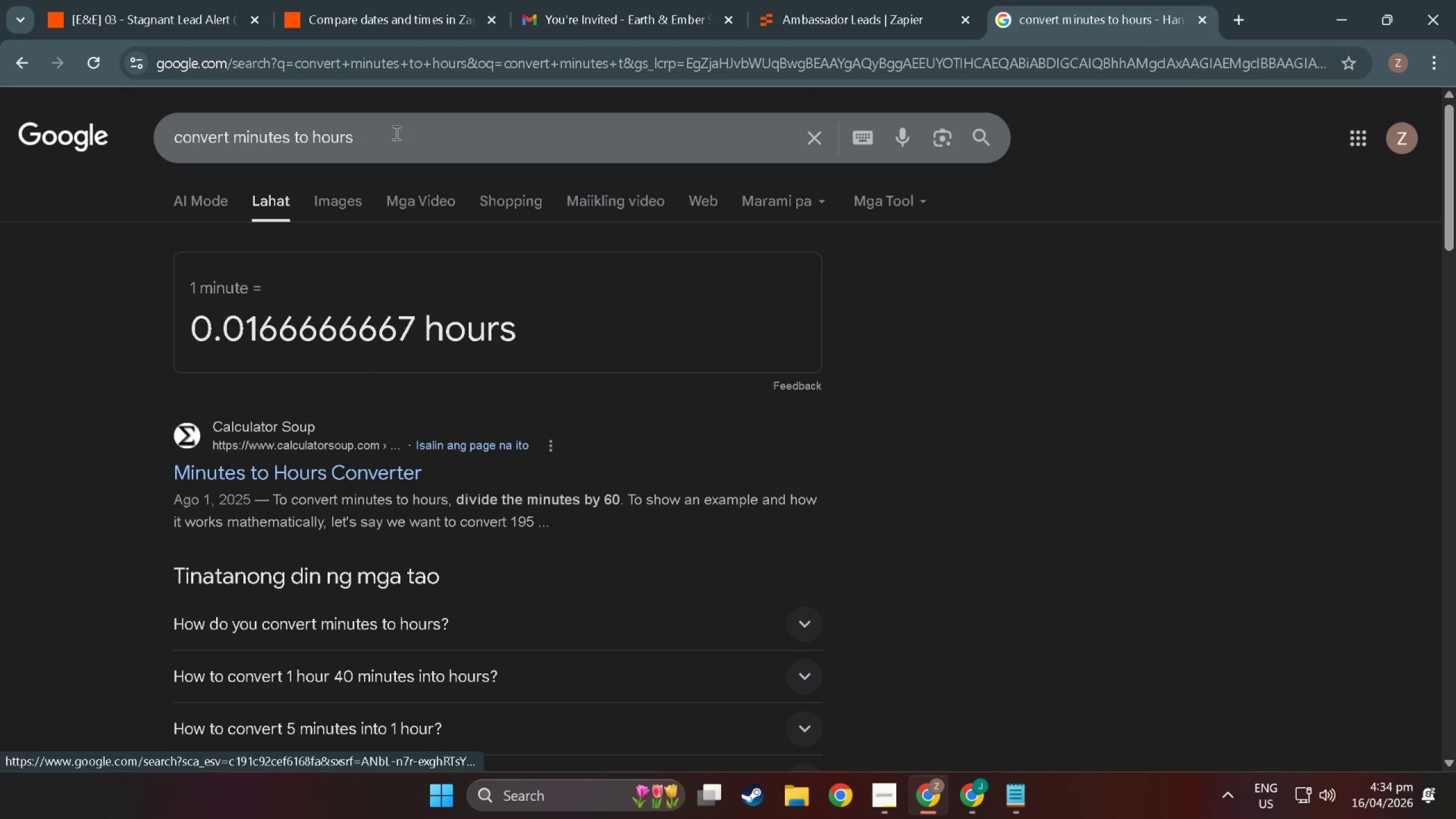 
left_click([417, 130])
 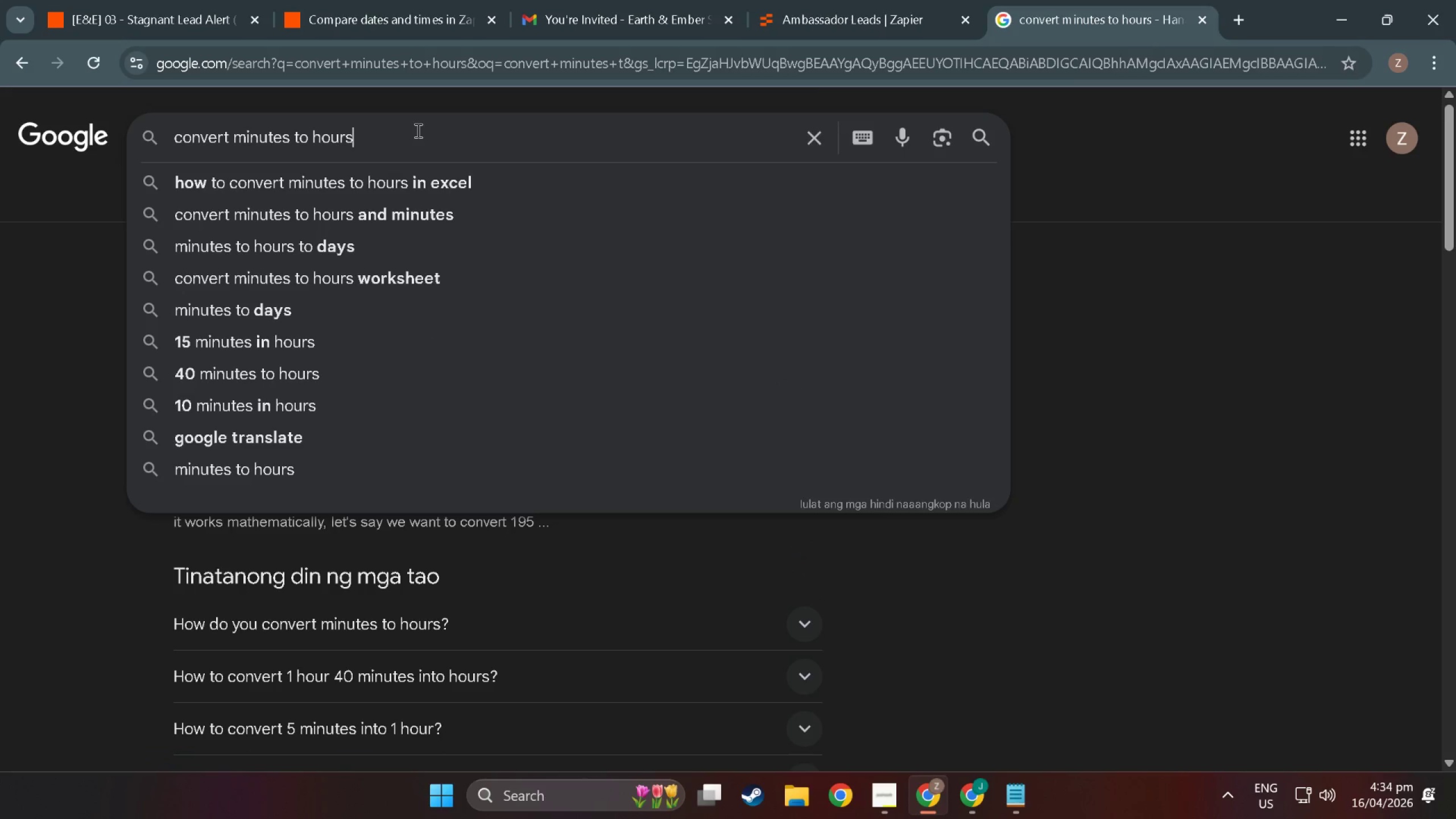 
key(Space)
 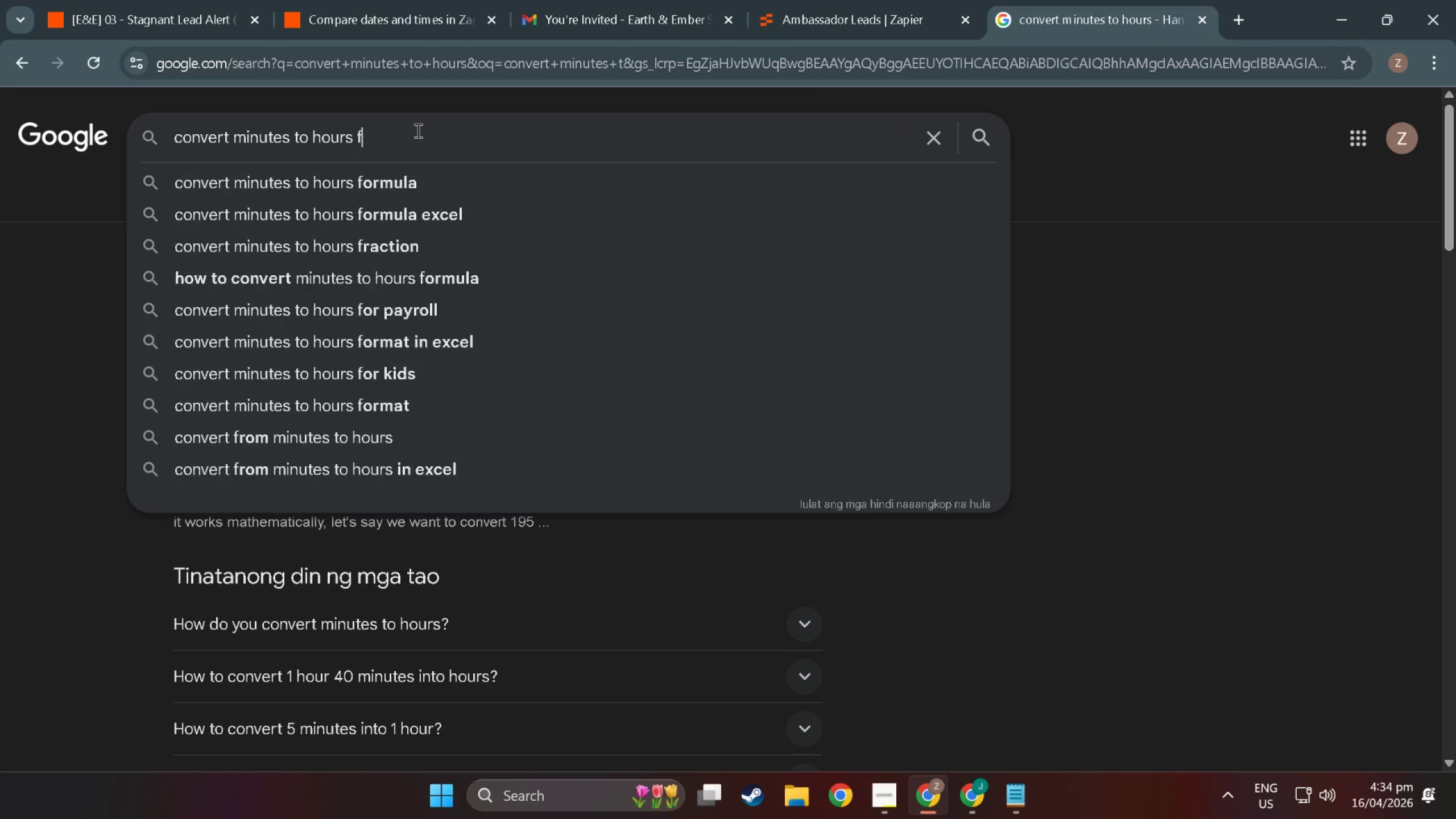 
key(F)
 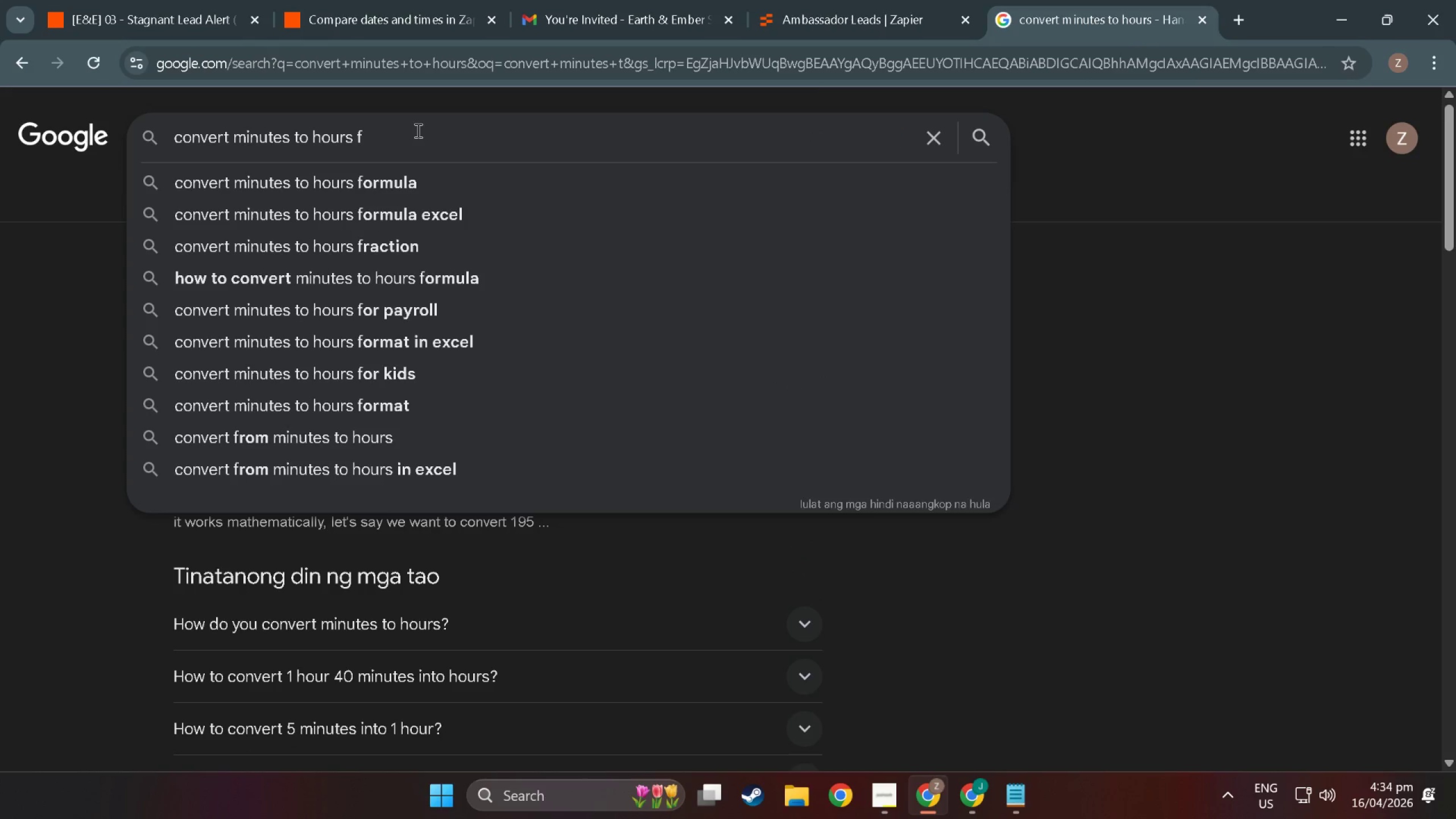 
key(ArrowDown)
 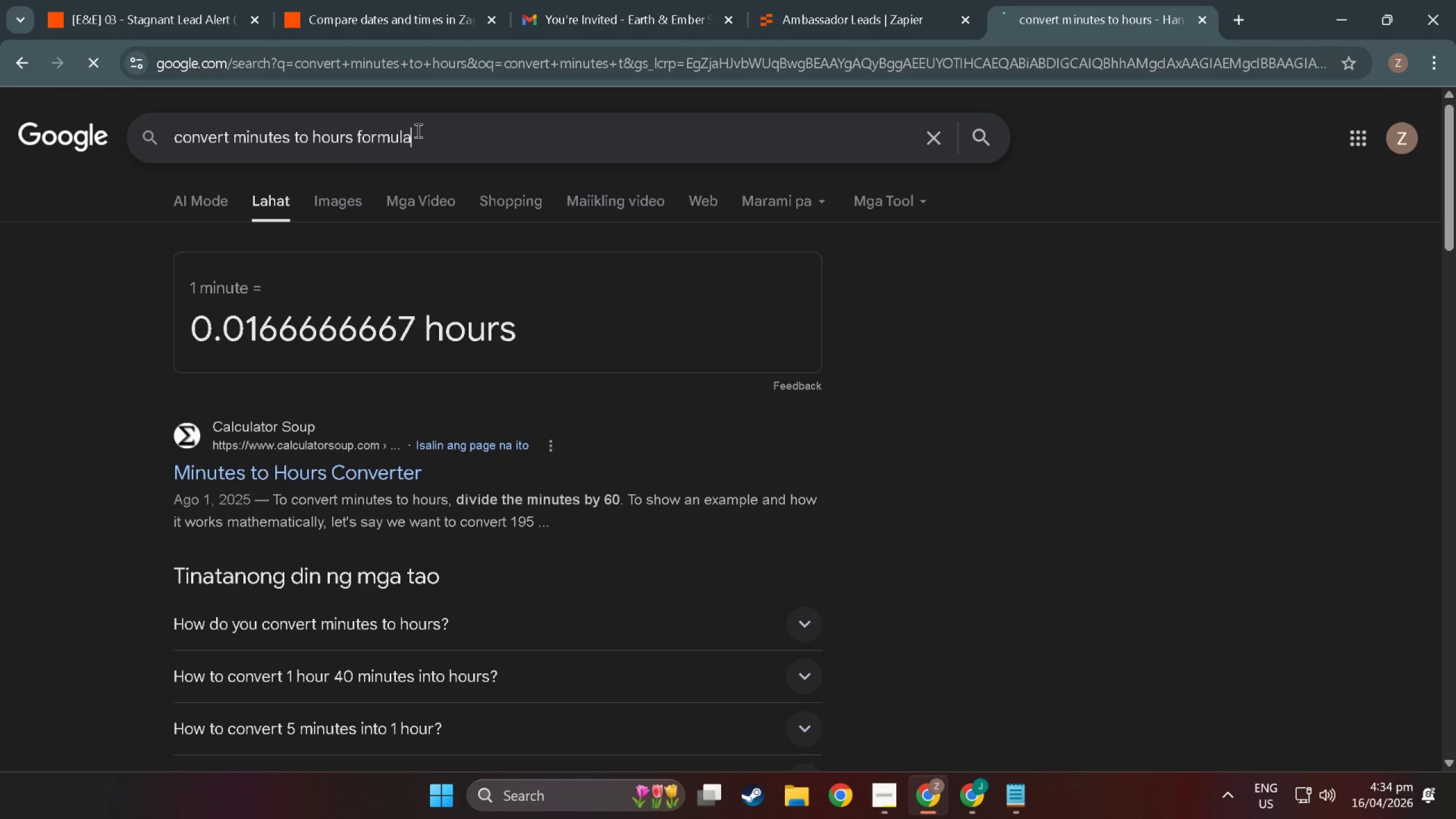 
key(Enter)
 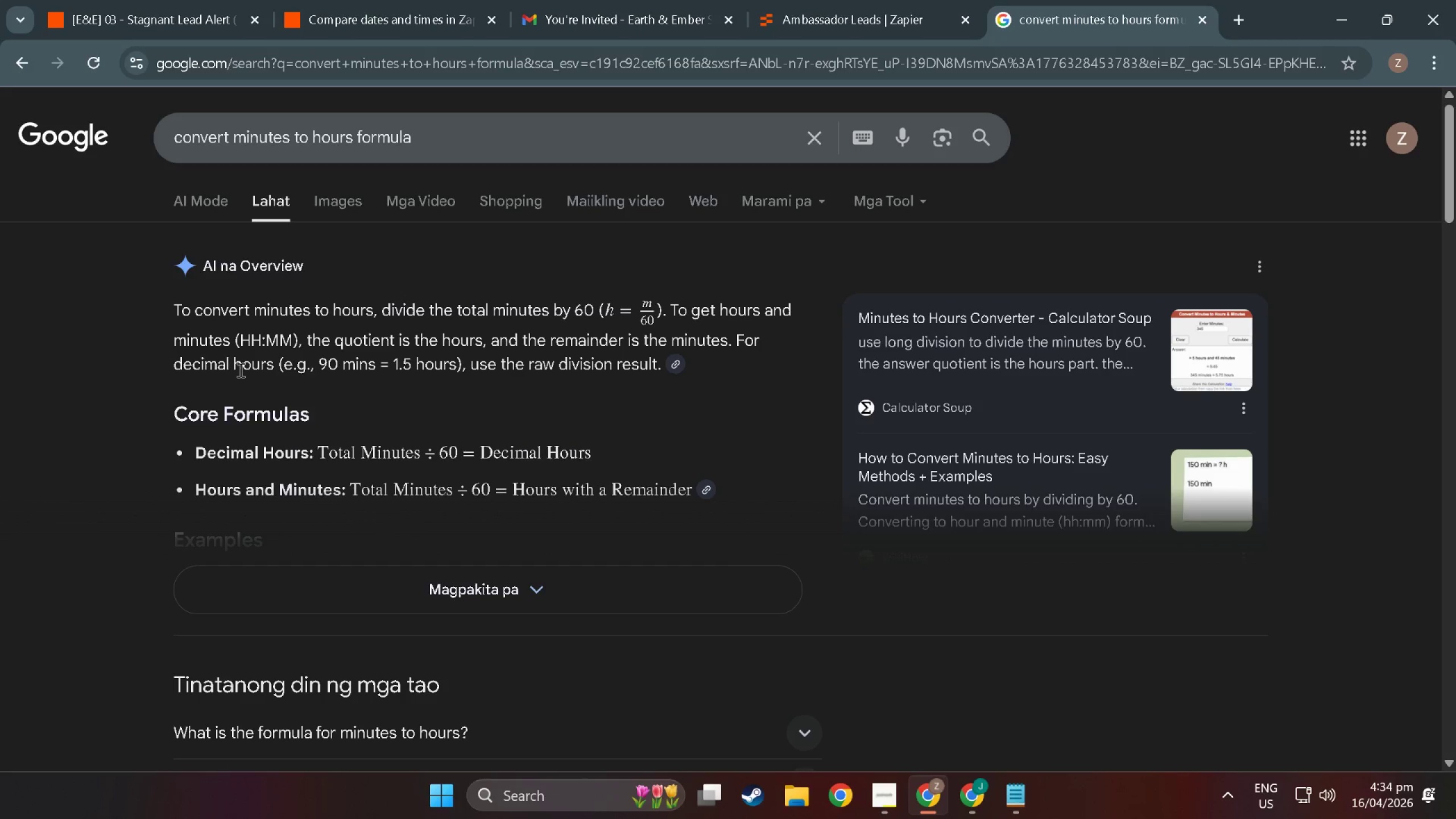 
wait(22.0)
 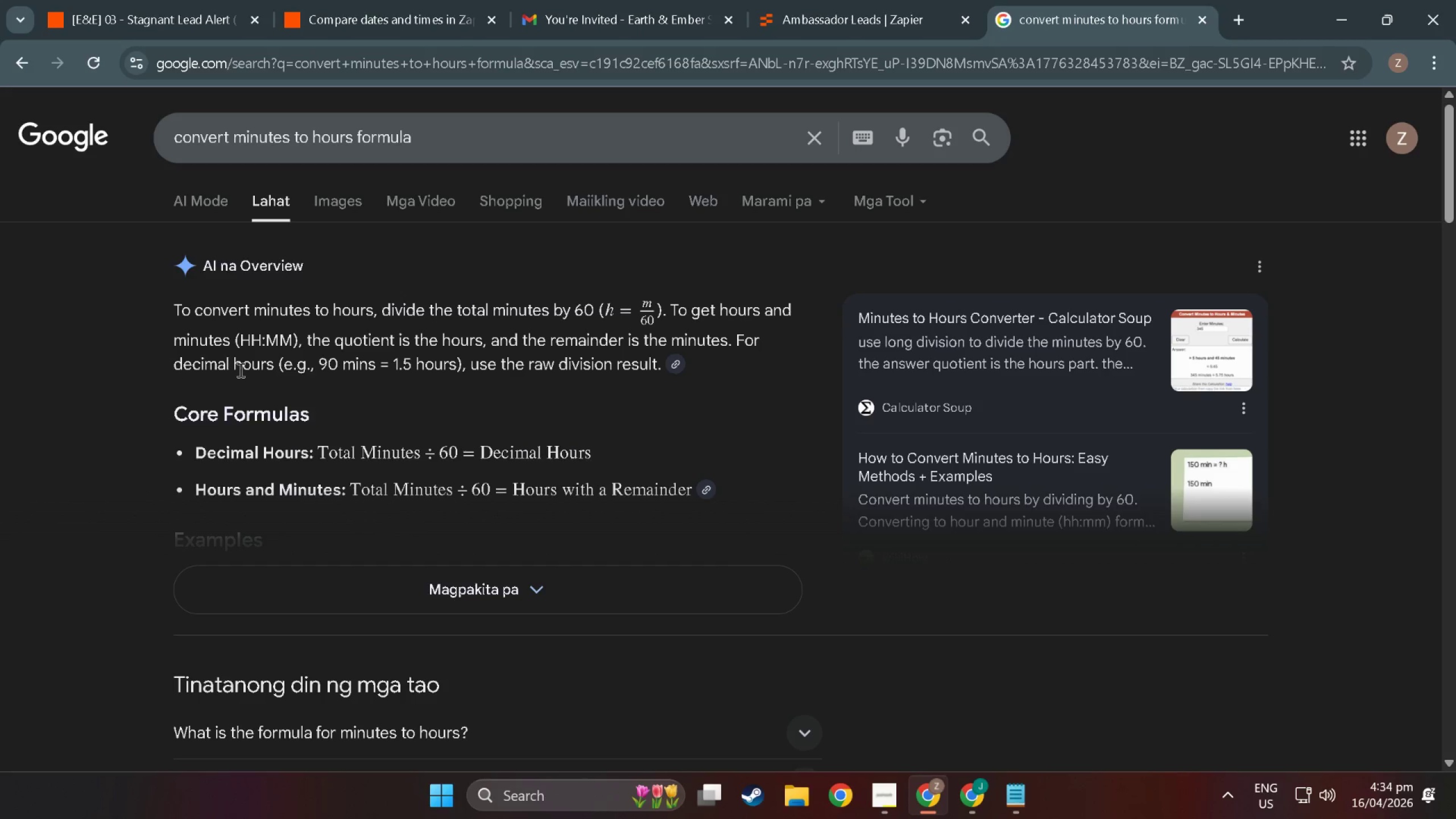 
left_click([136, 0])
 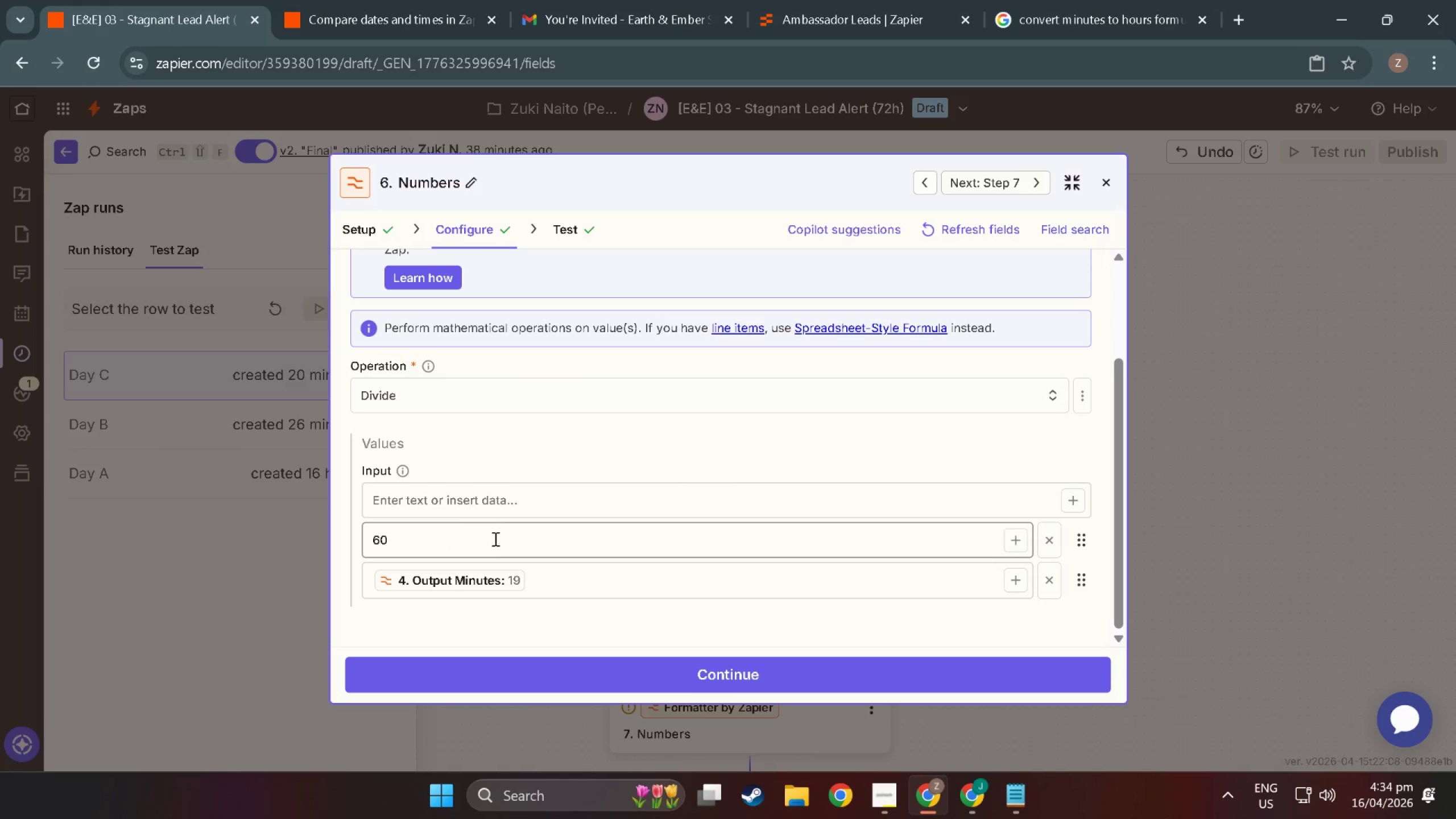 
scroll: coordinate [525, 537], scroll_direction: down, amount: 3.0
 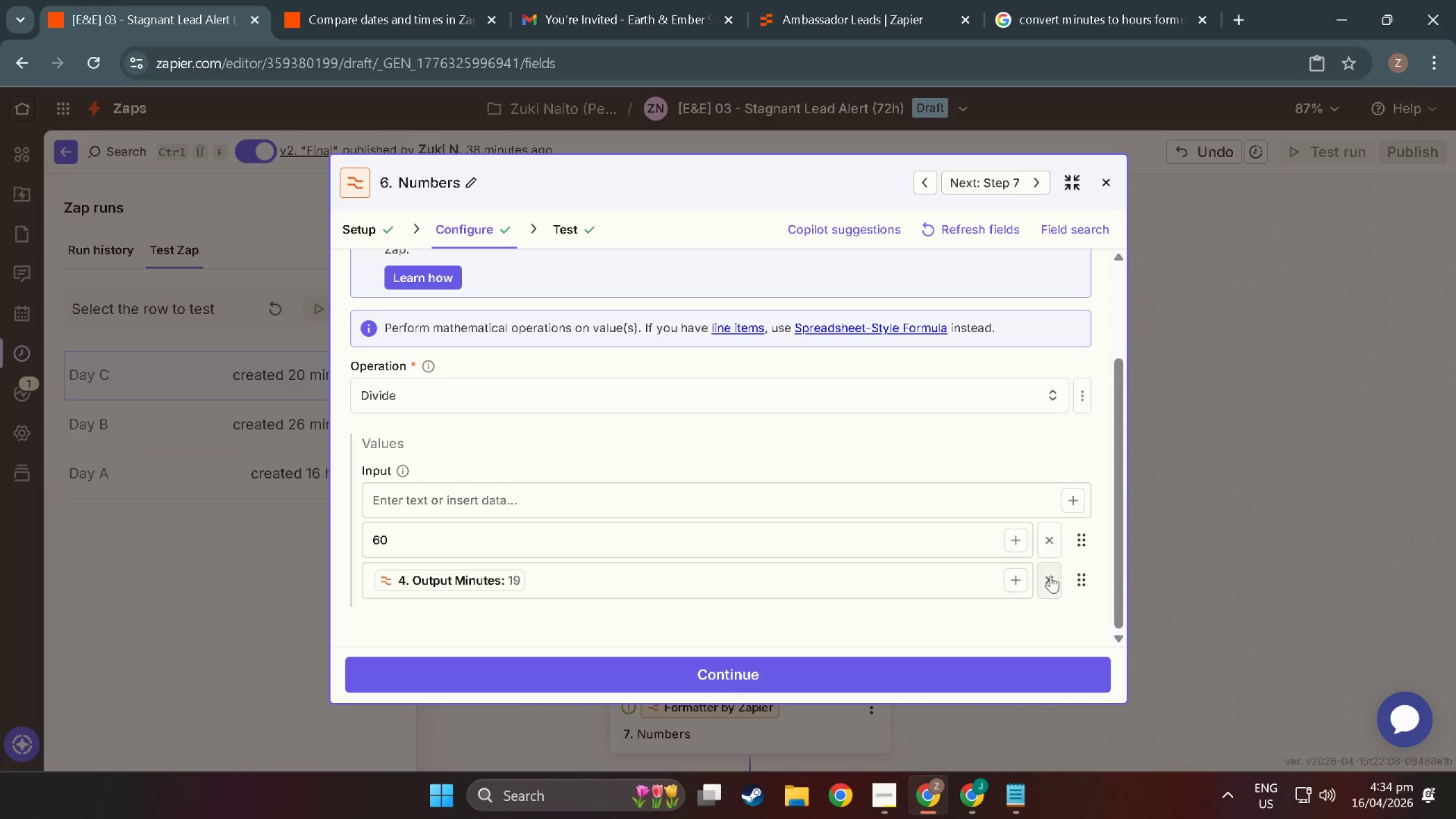 
left_click([1050, 577])
 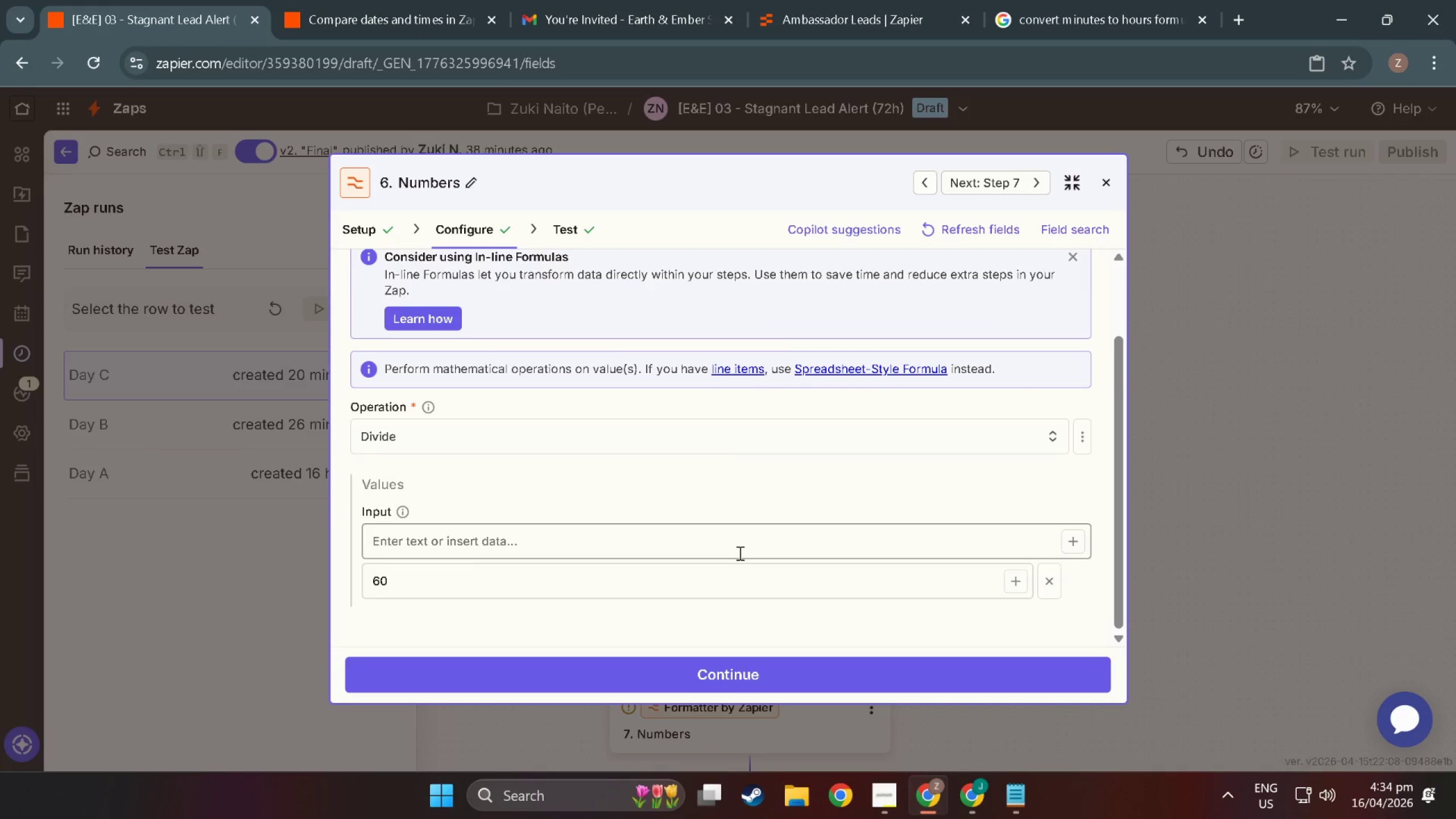 
left_click([737, 553])
 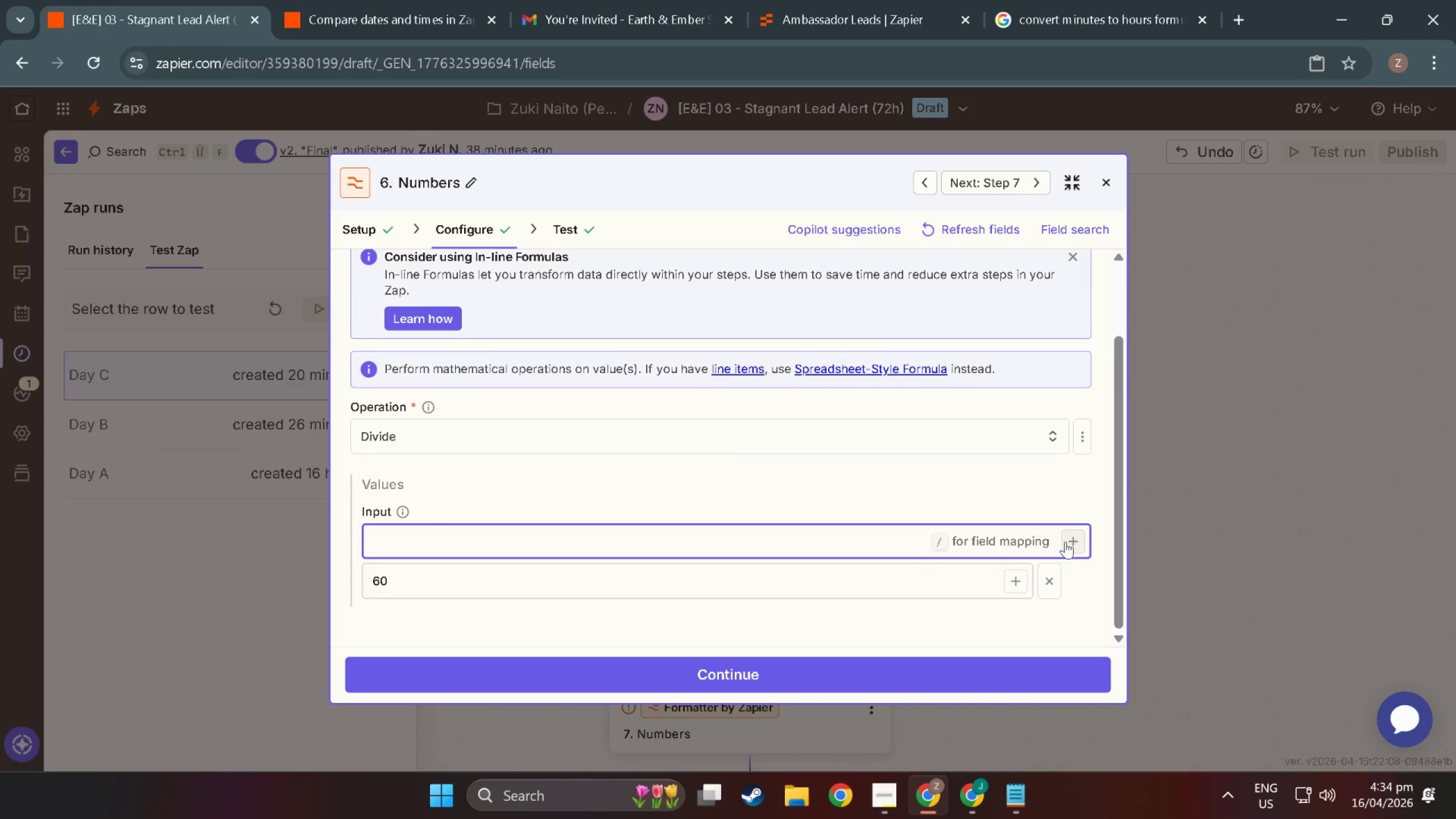 
left_click([1071, 540])
 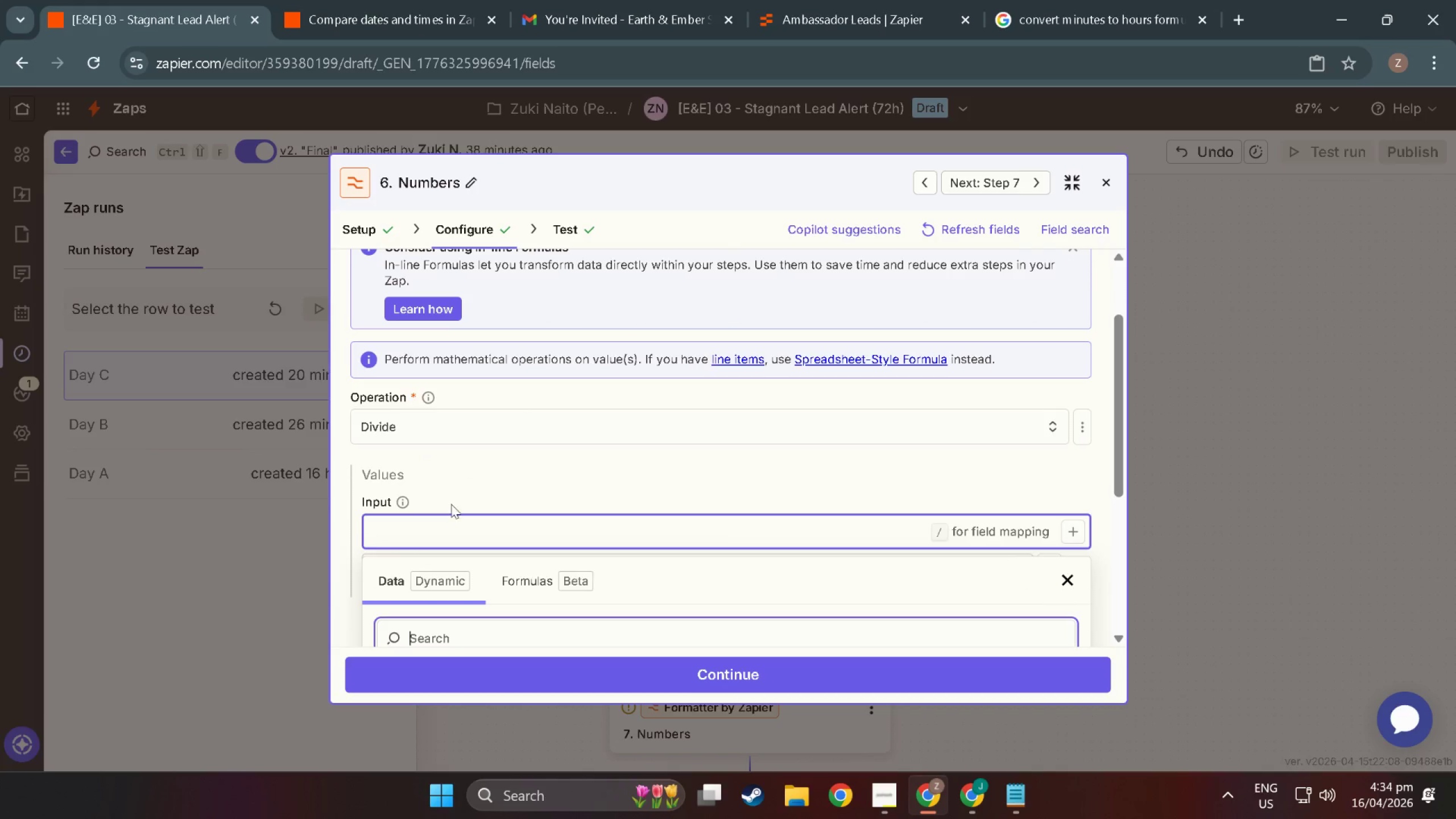 
scroll: coordinate [489, 580], scroll_direction: down, amount: 11.0
 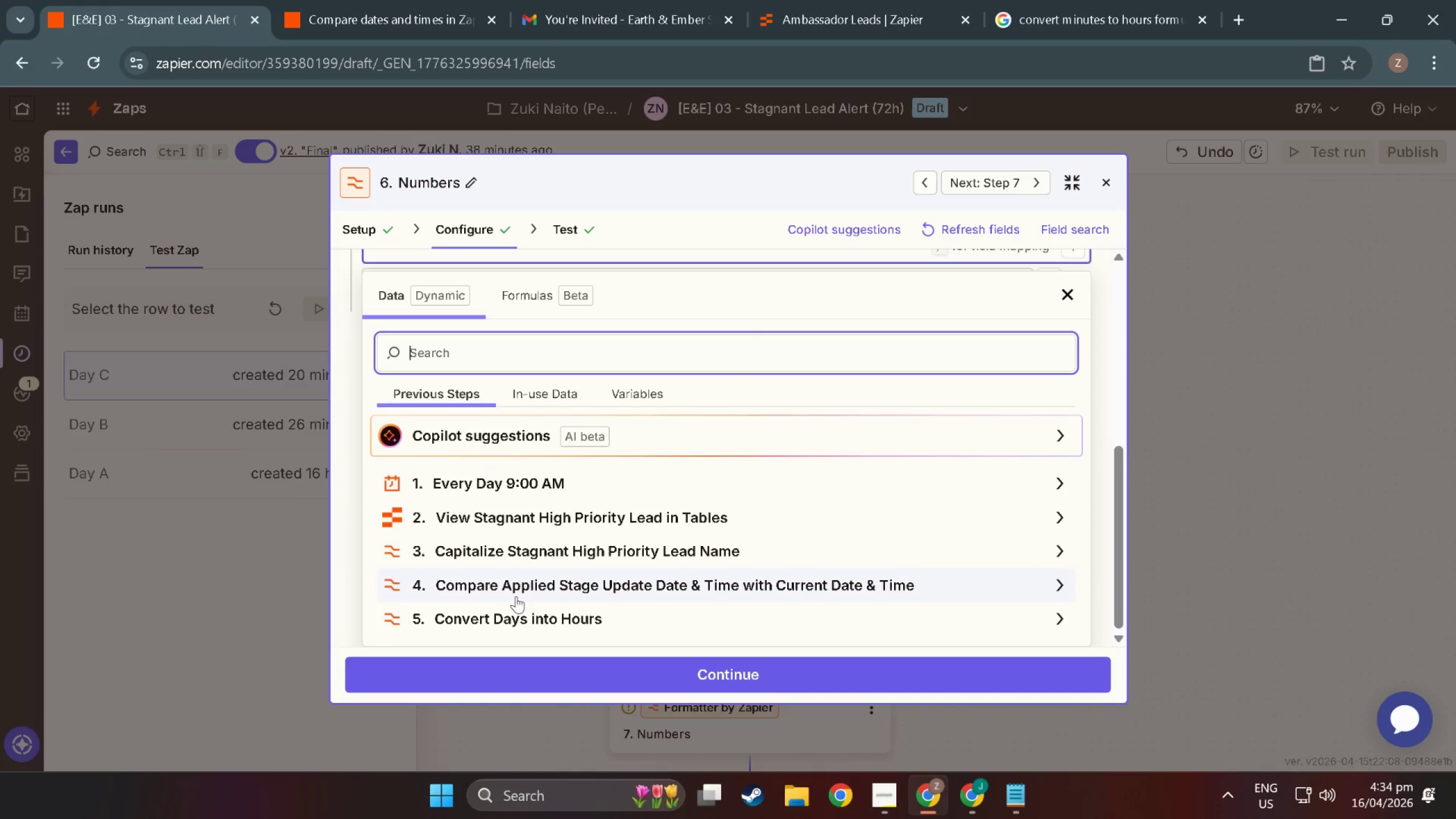 
left_click([516, 595])
 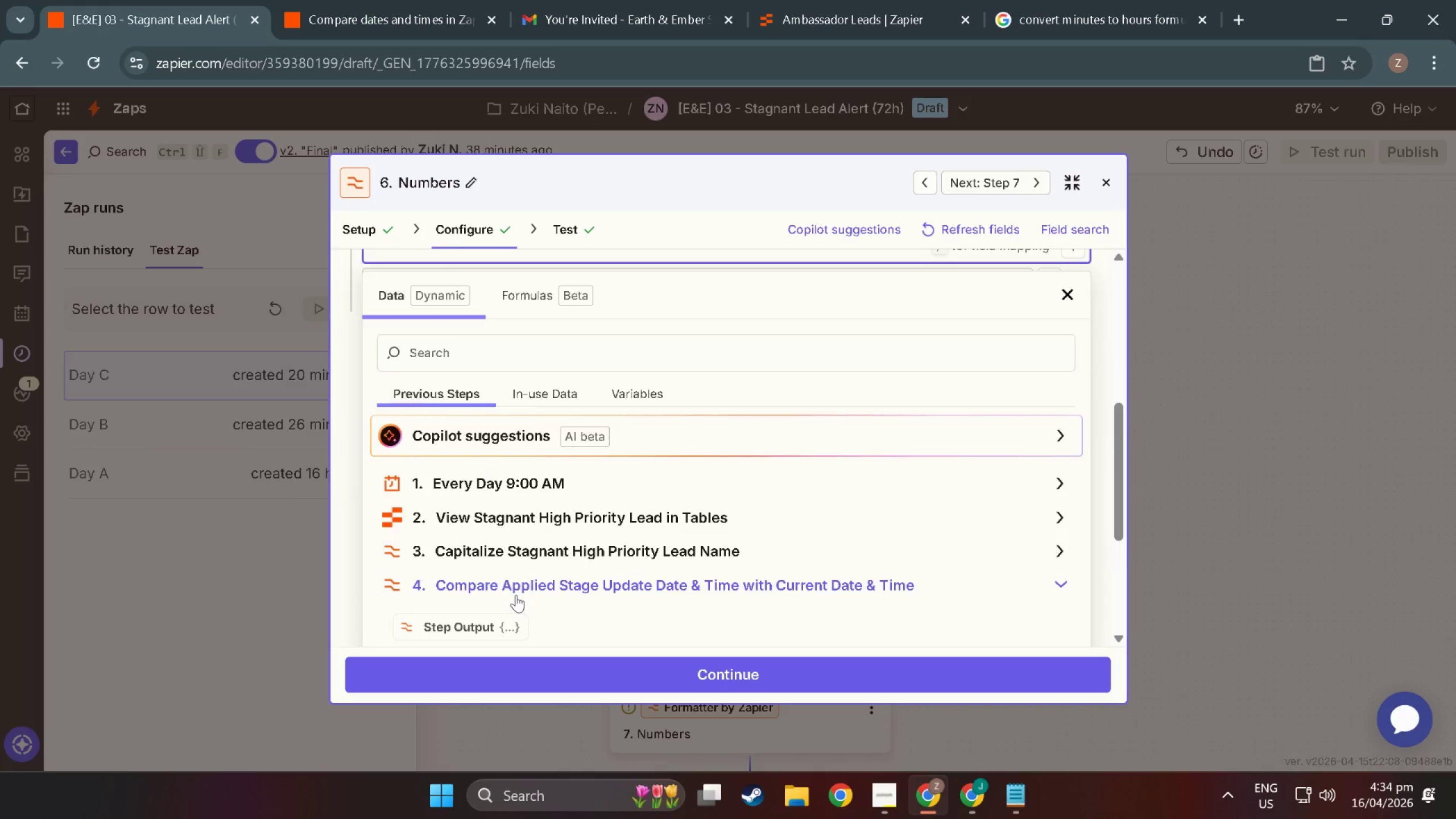 
scroll: coordinate [499, 614], scroll_direction: down, amount: 8.0
 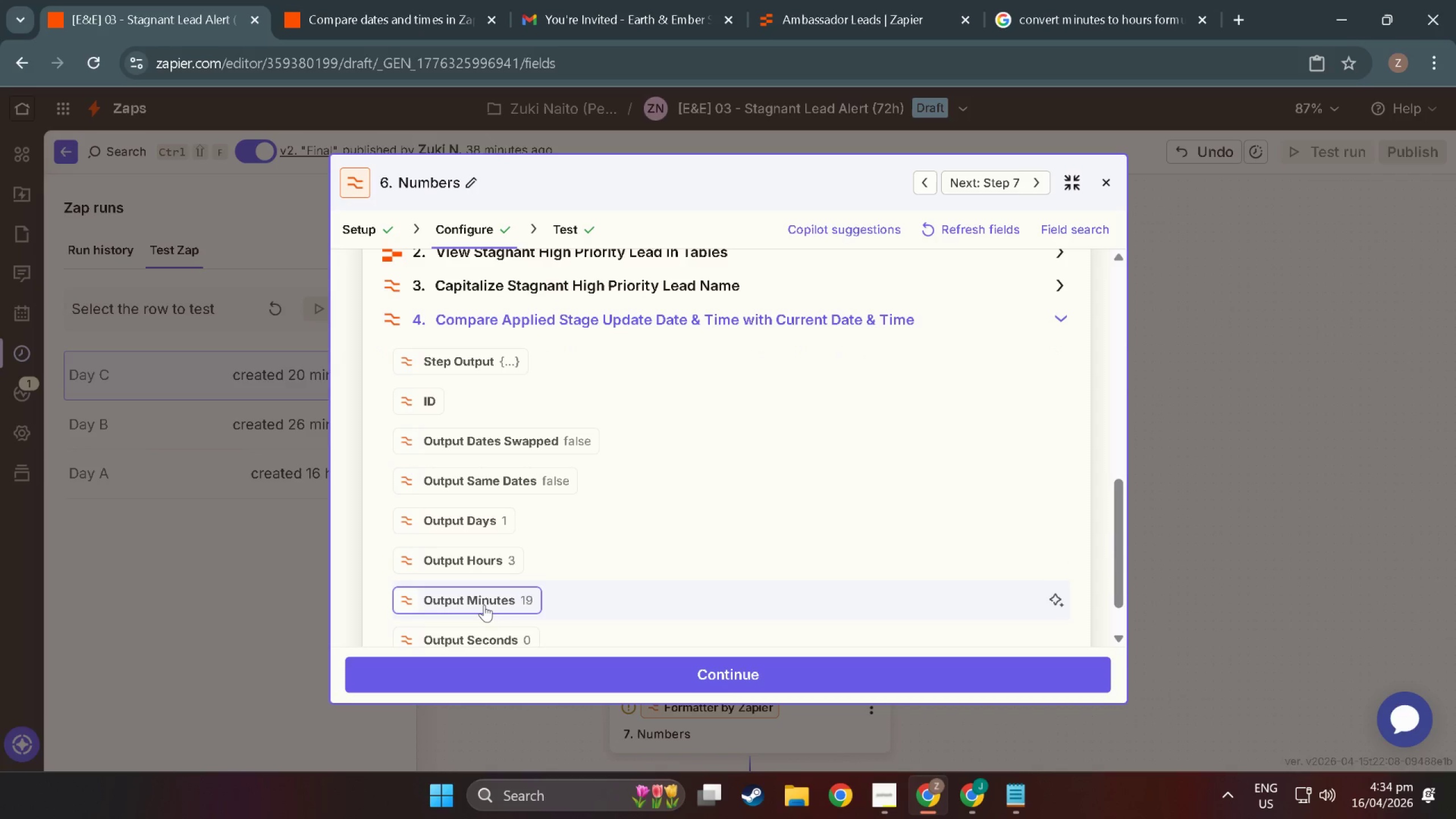 
left_click([483, 604])
 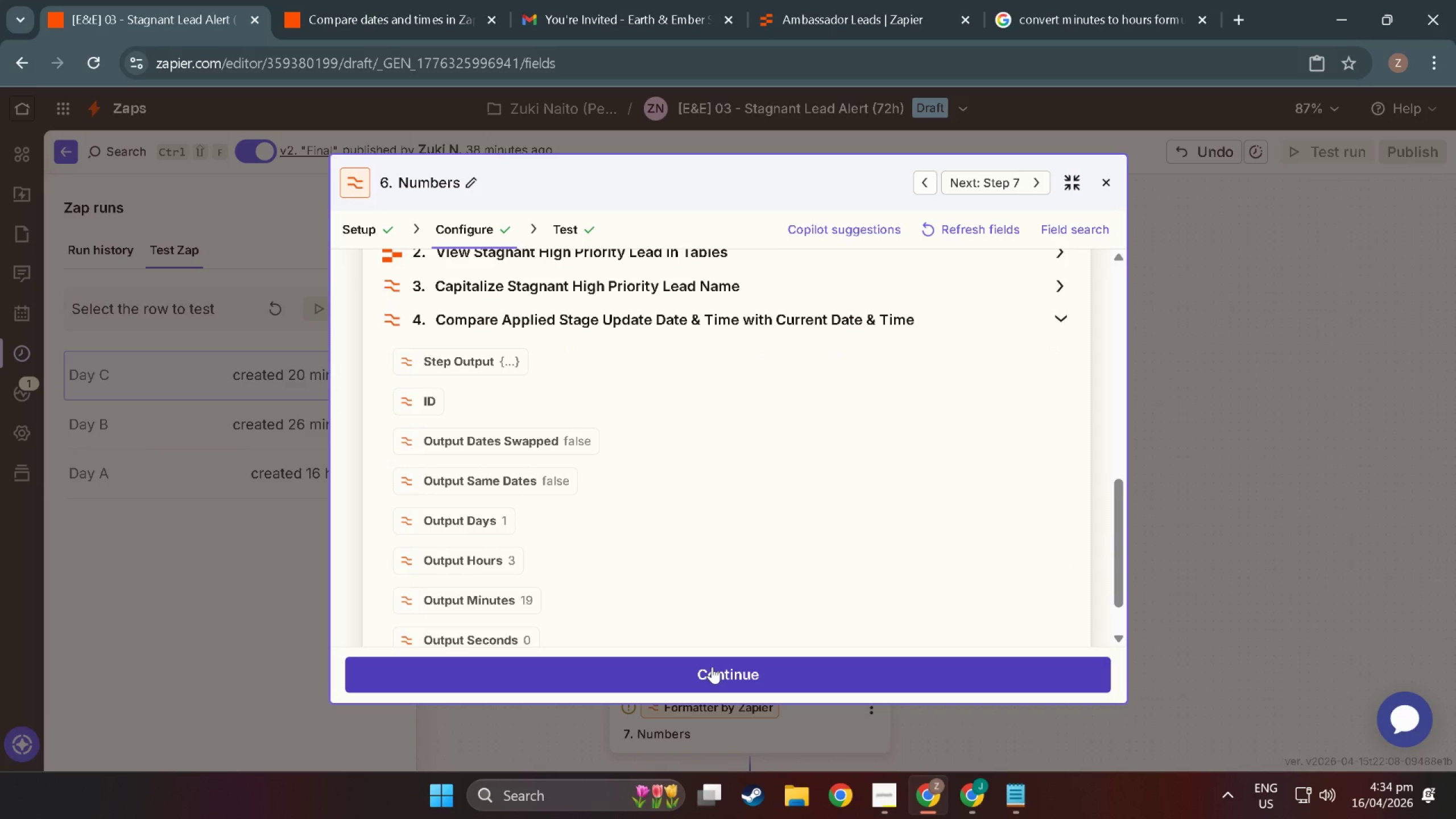 
left_click([712, 667])
 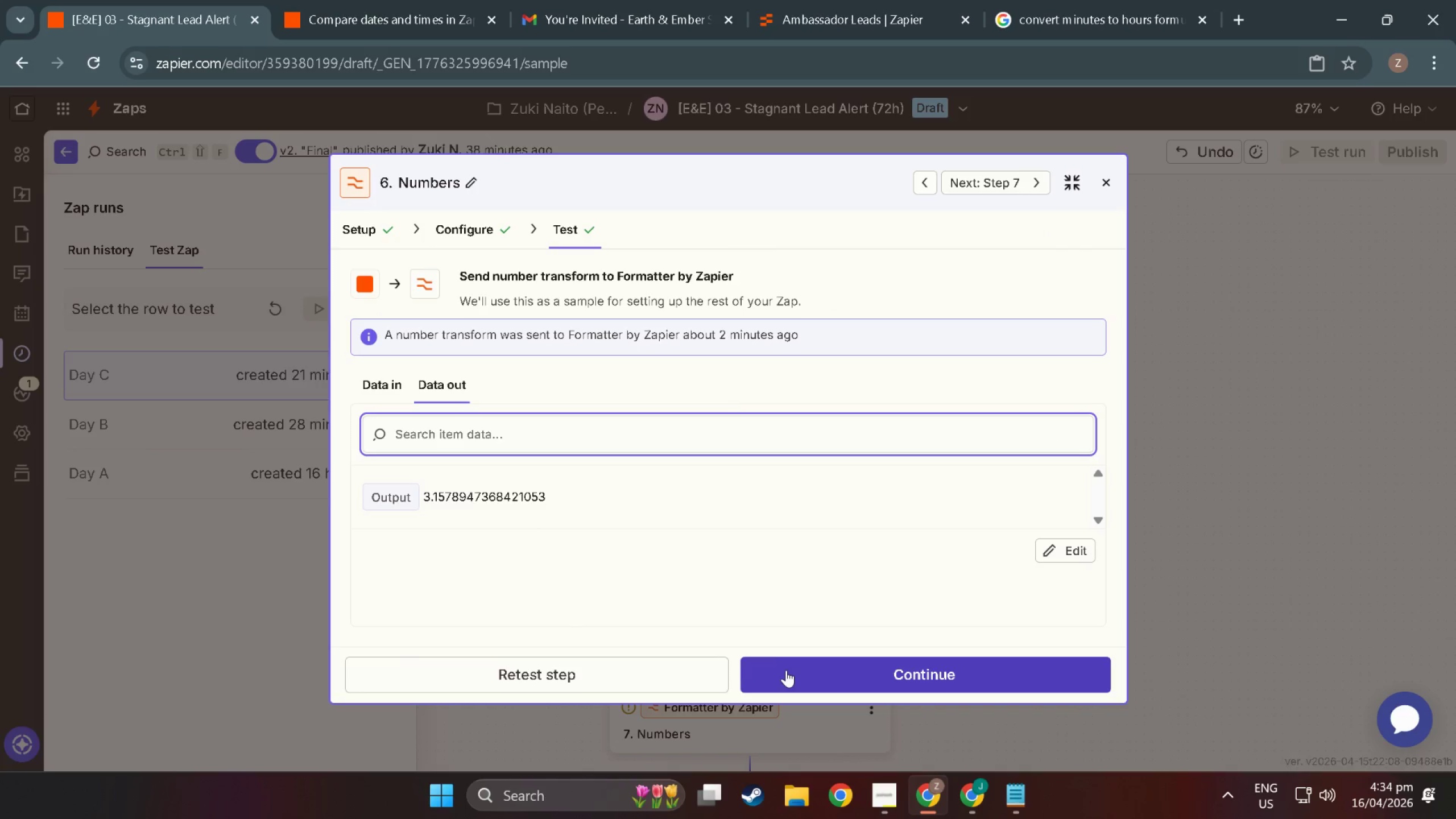 
left_click([604, 676])
 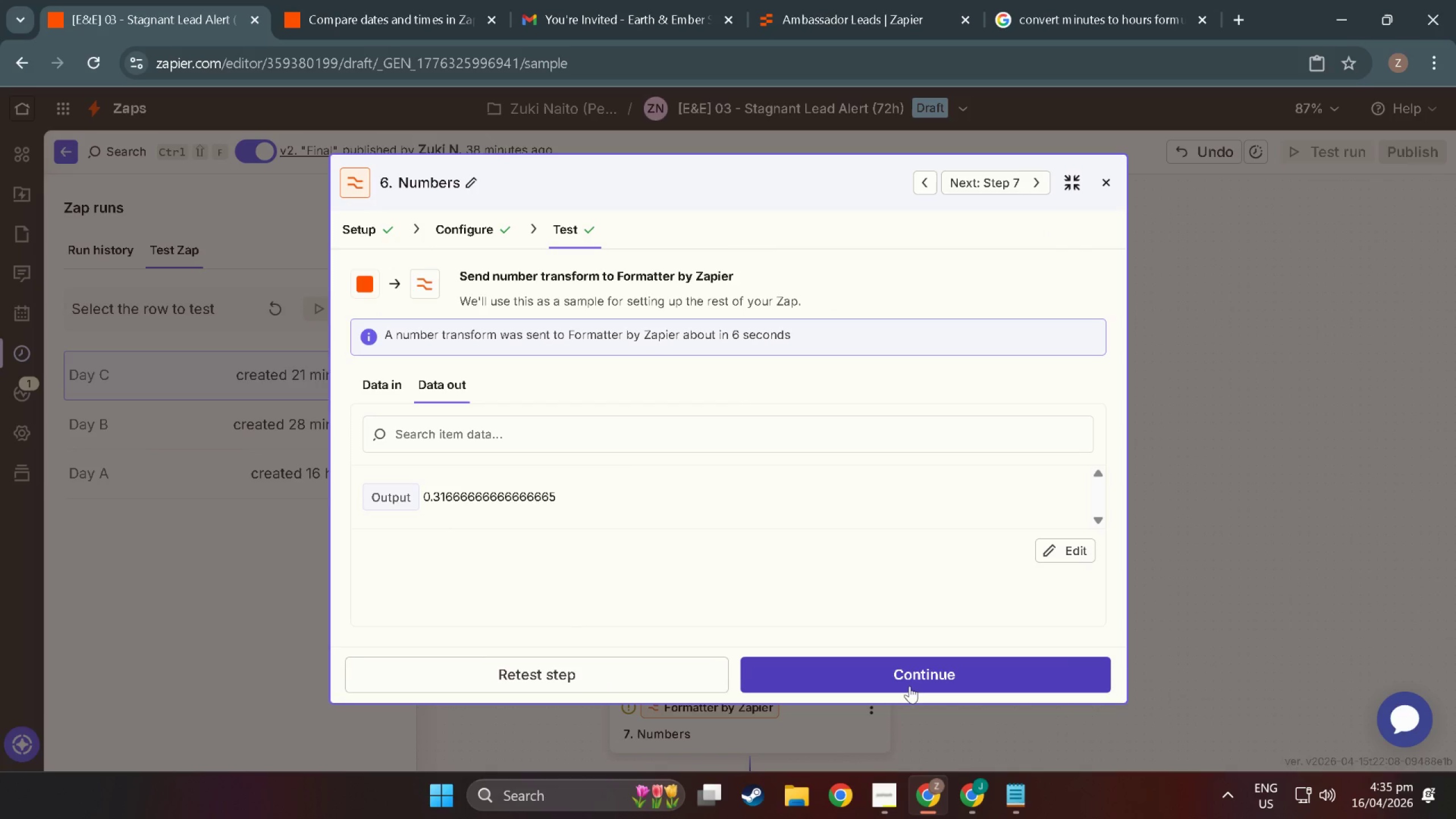 
scroll: coordinate [484, 576], scroll_direction: up, amount: 2.0
 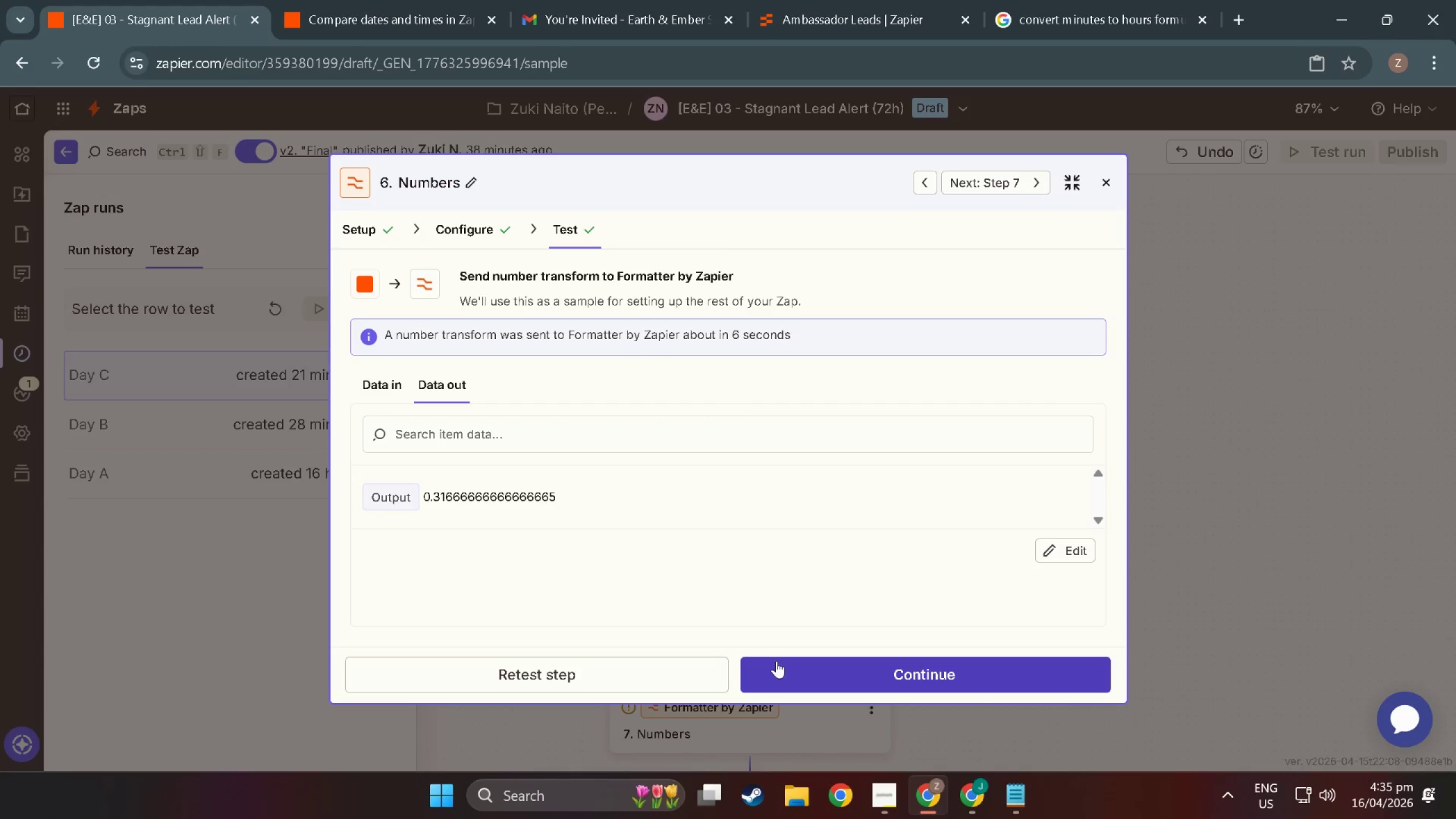 
left_click([478, 228])
 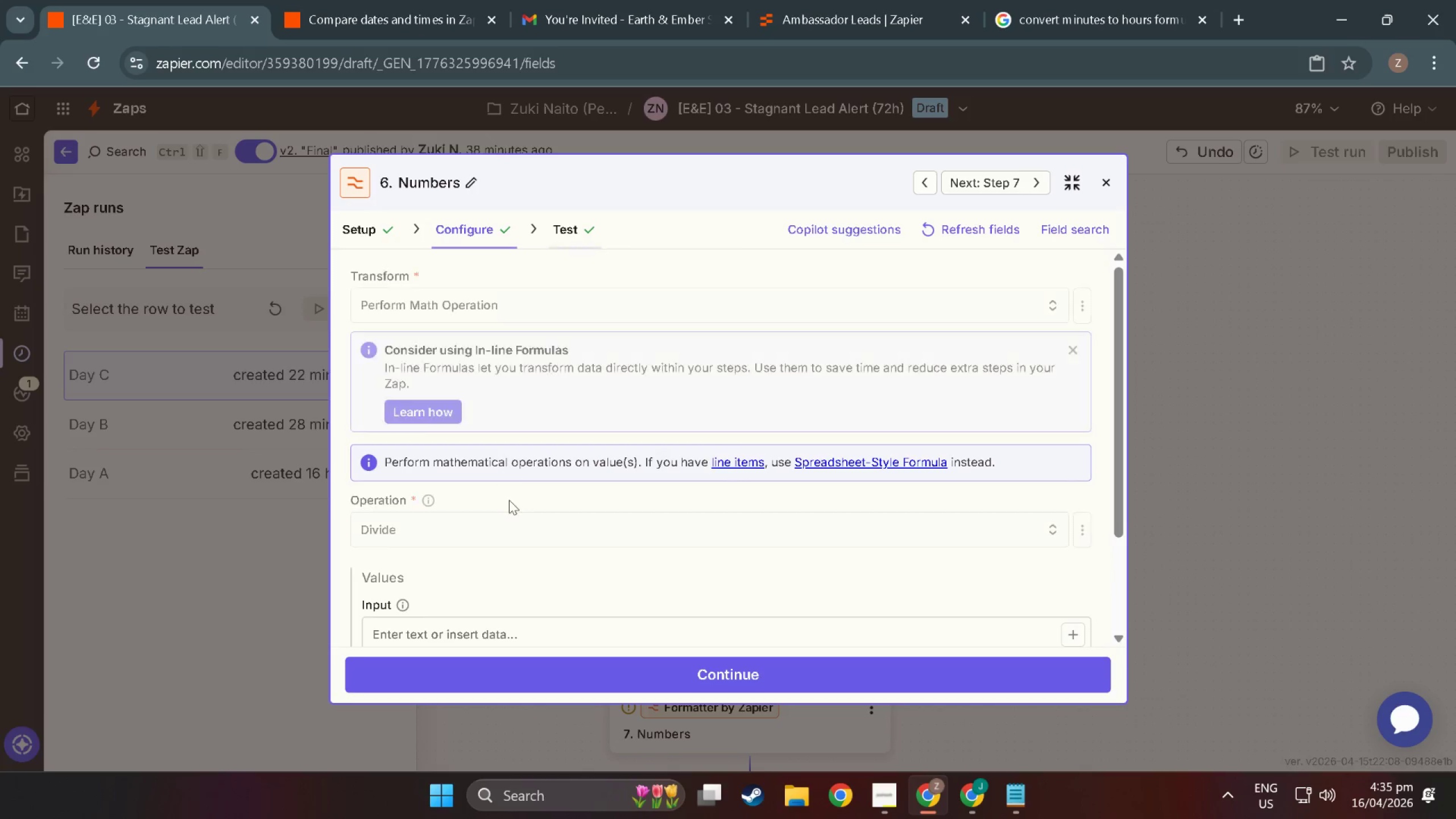 
scroll: coordinate [482, 538], scroll_direction: down, amount: 2.0
 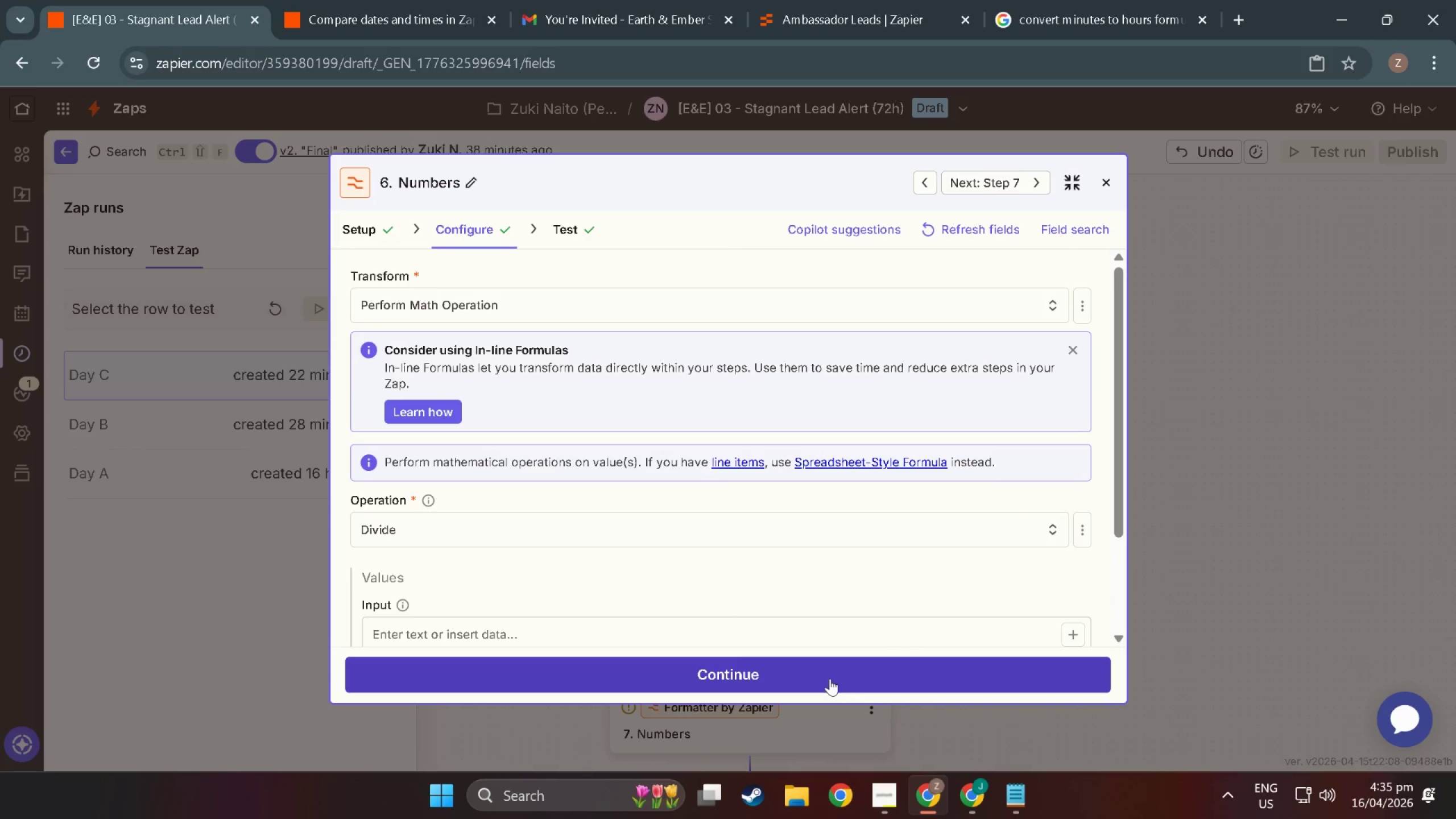 
left_click([828, 677])
 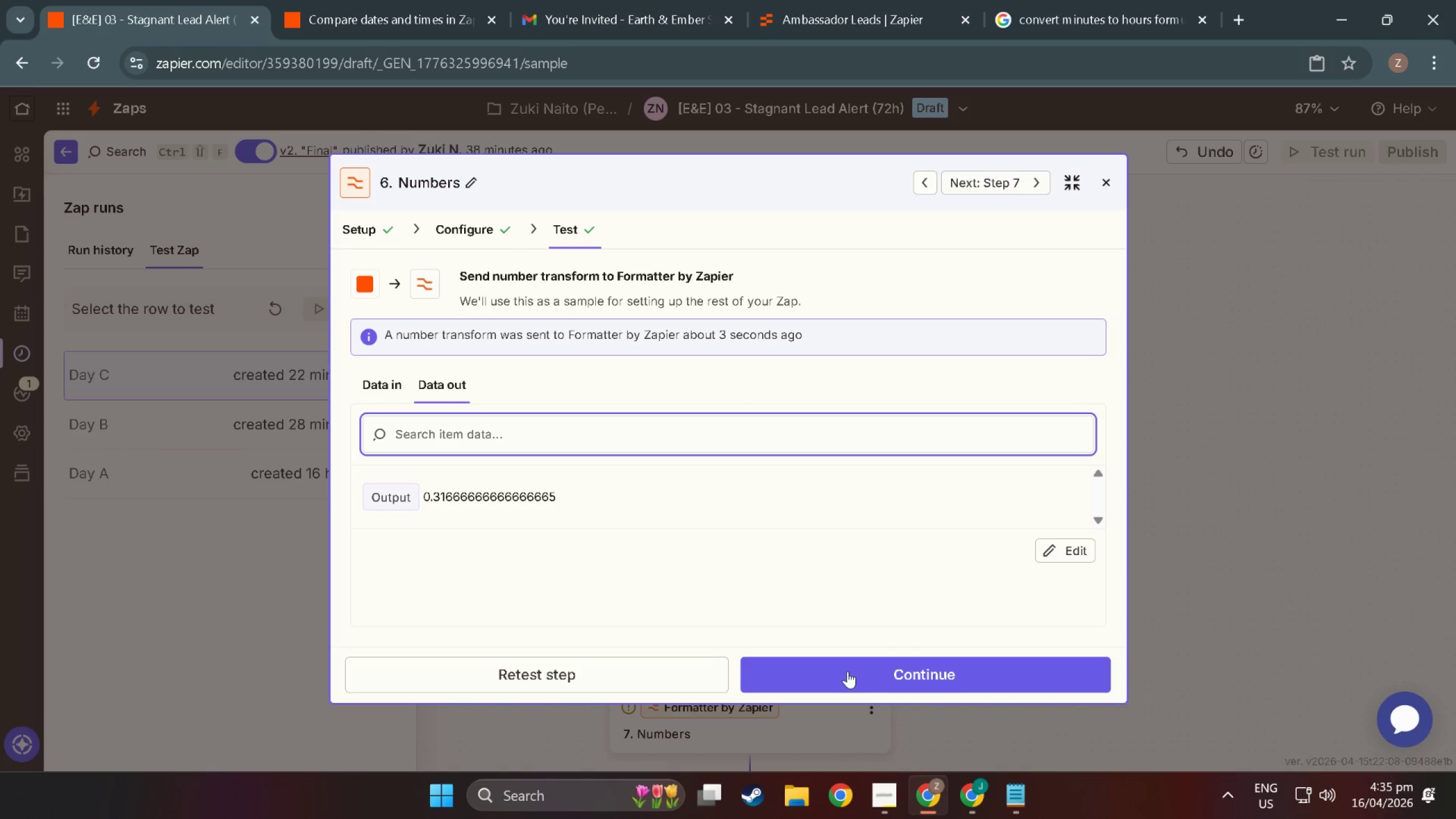 
left_click([847, 671])
 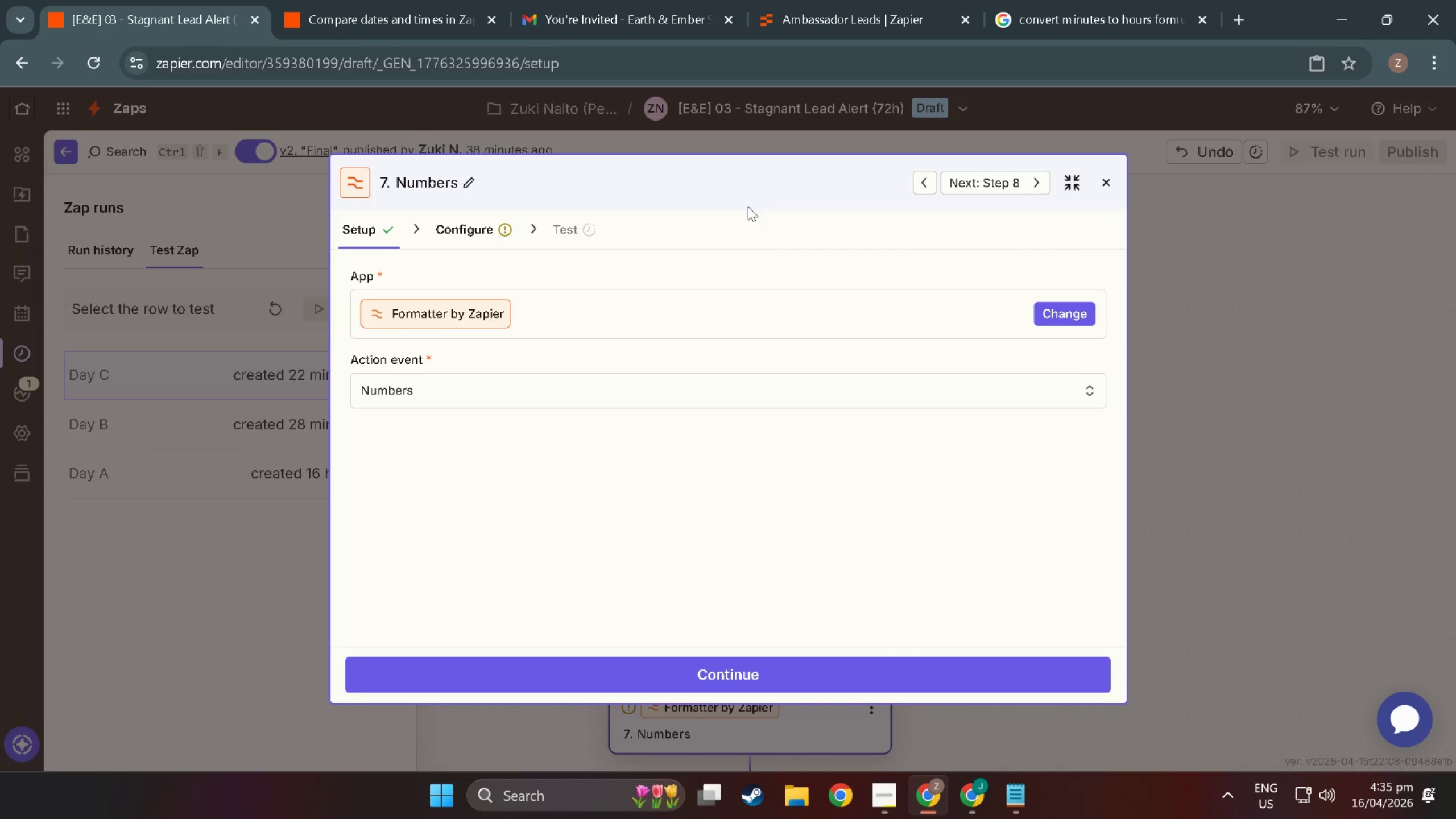 
scroll: coordinate [534, 332], scroll_direction: down, amount: 3.0
 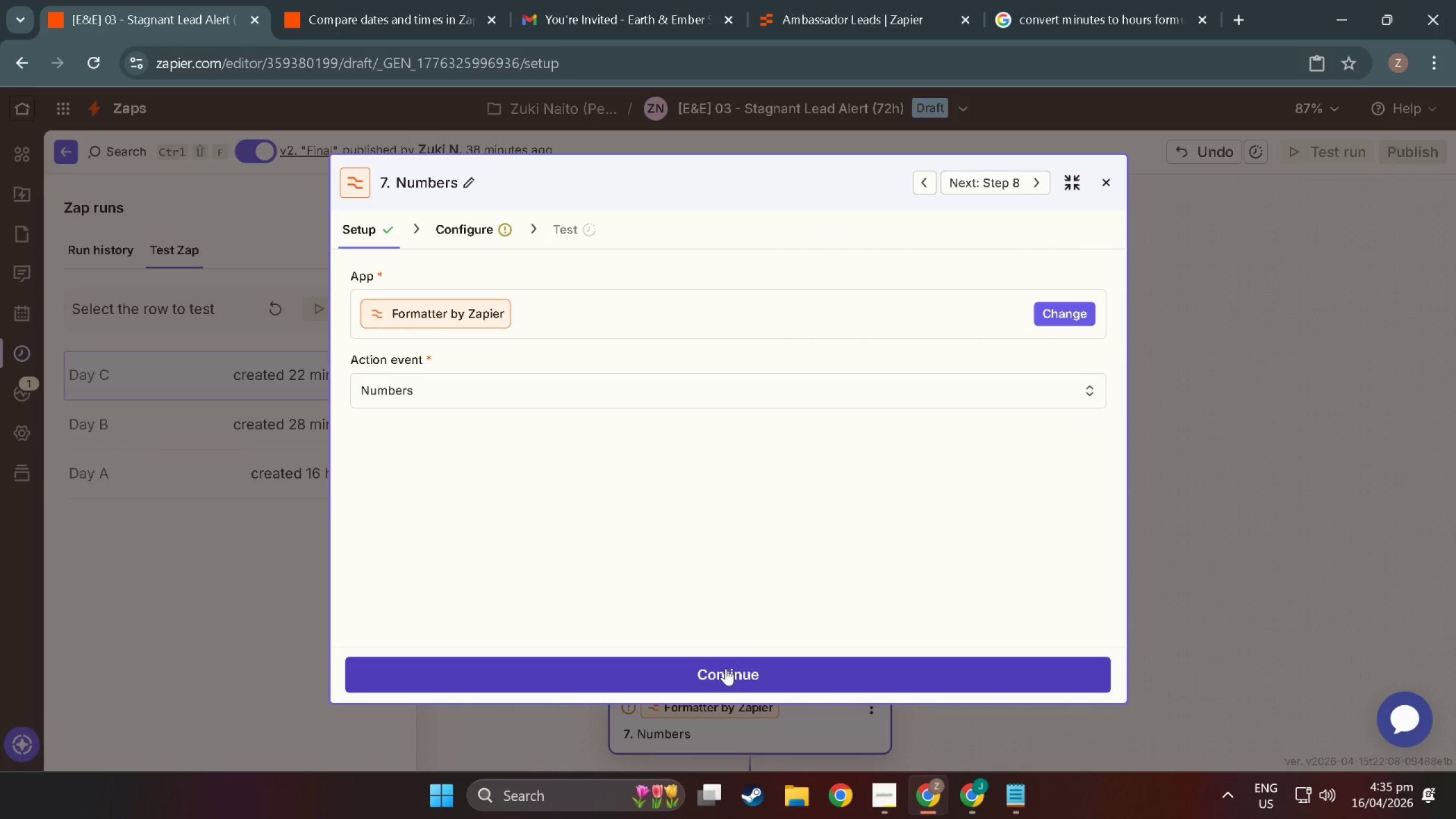 
left_click([726, 668])
 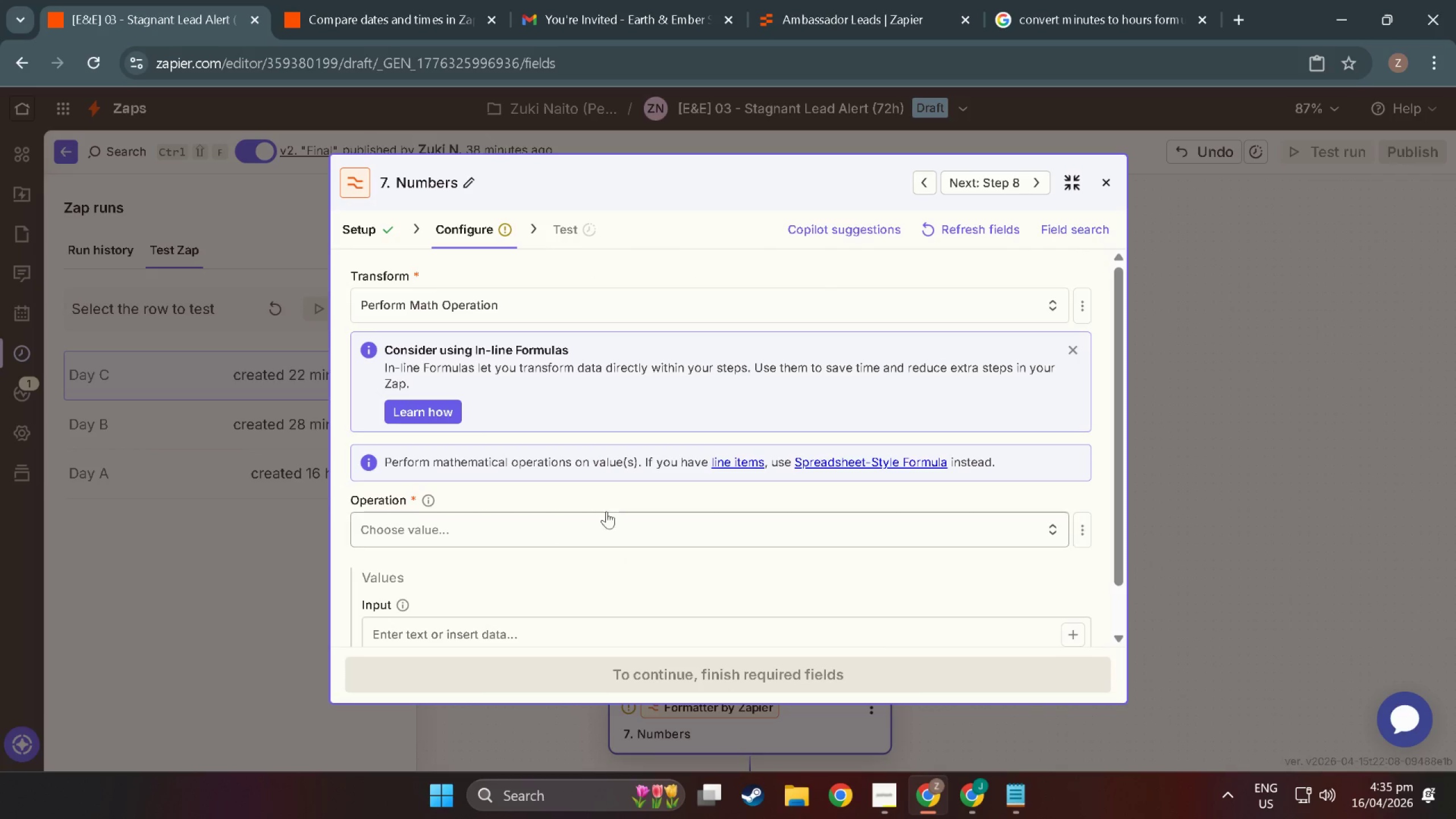 
scroll: coordinate [603, 537], scroll_direction: down, amount: 7.0
 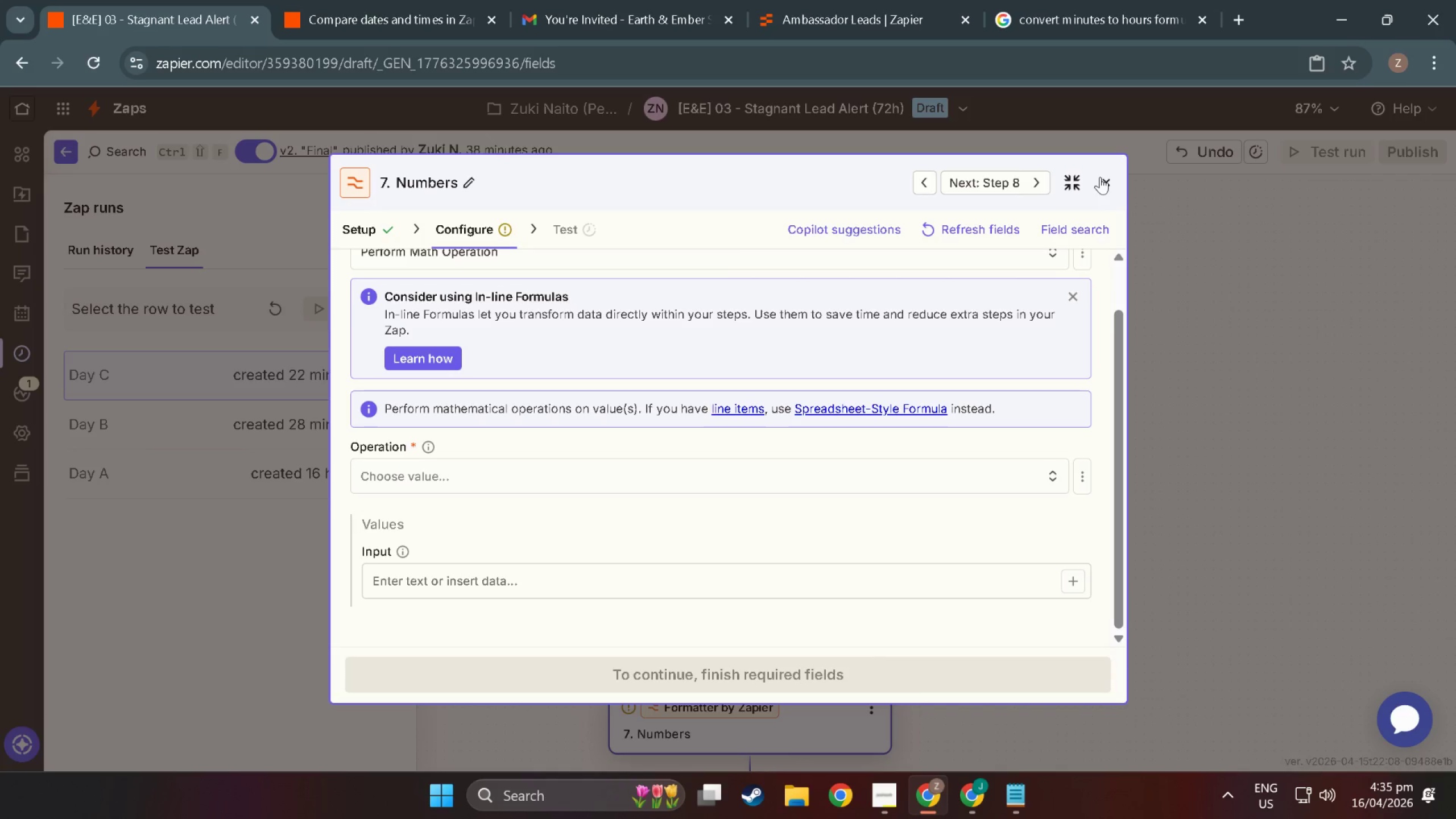 
left_click([1049, 0])
 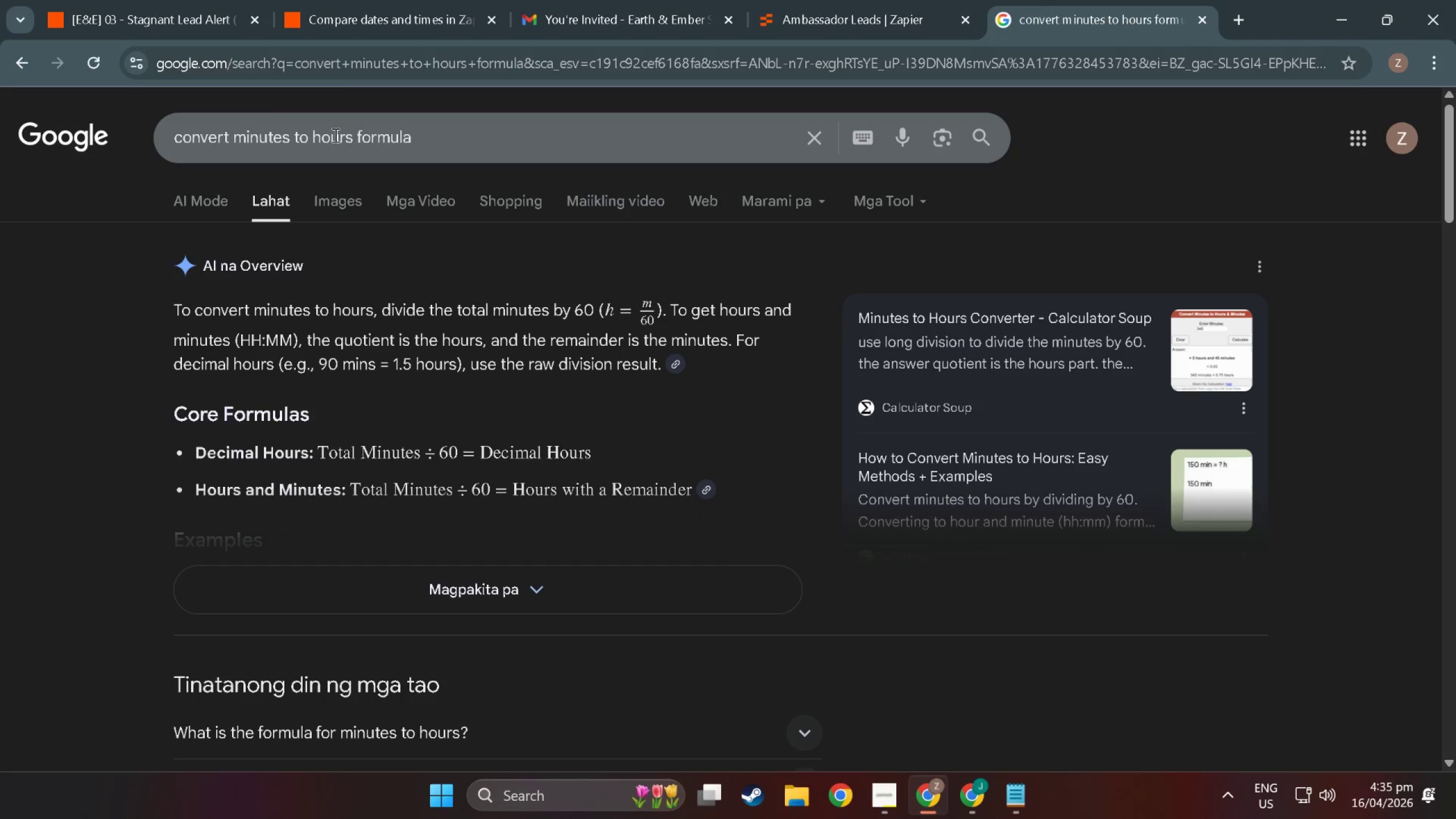 
left_click_drag(start_coordinate=[352, 137], to_coordinate=[233, 133])
 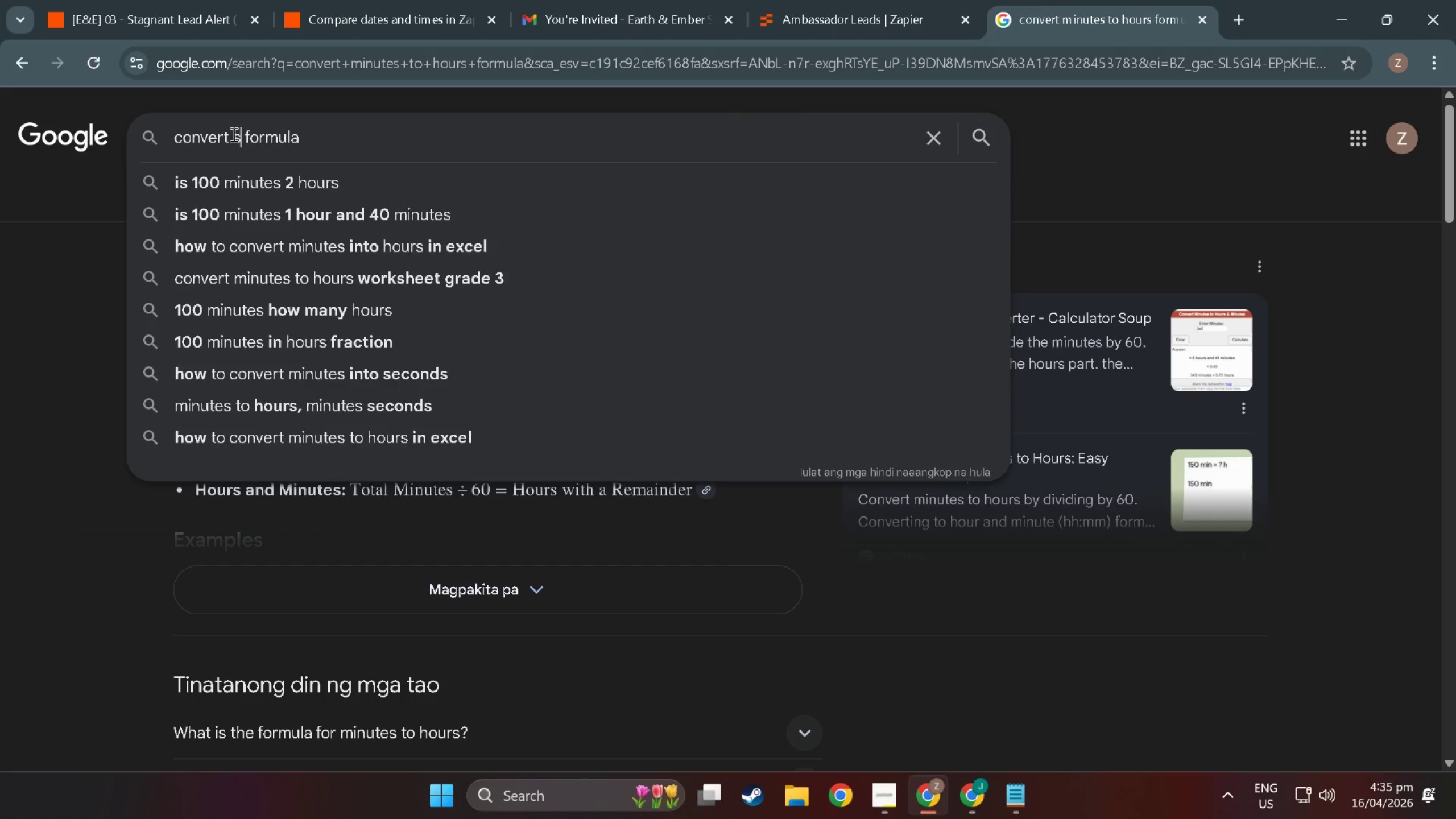 
type(seconds to hours)
 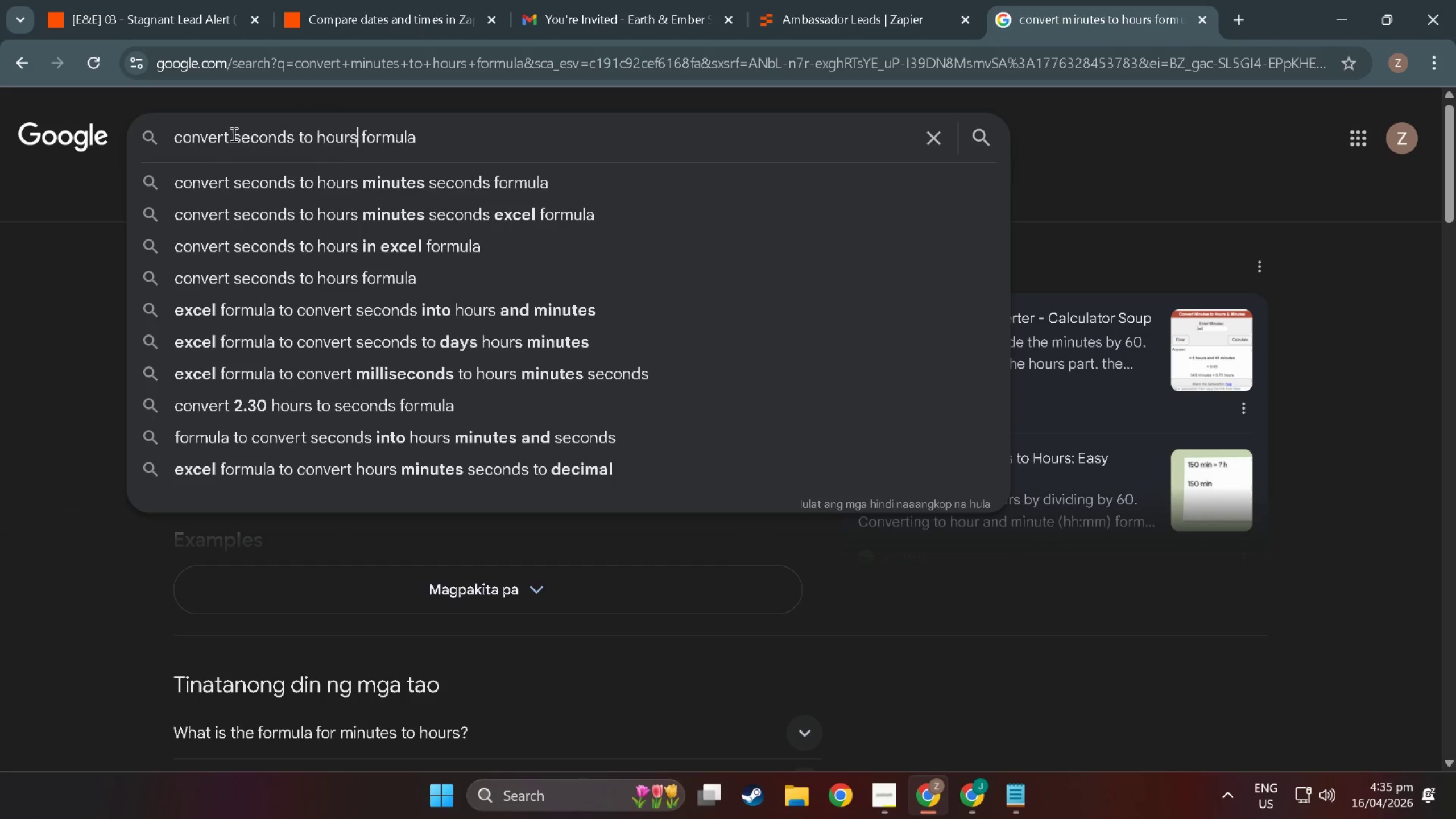 
key(Enter)
 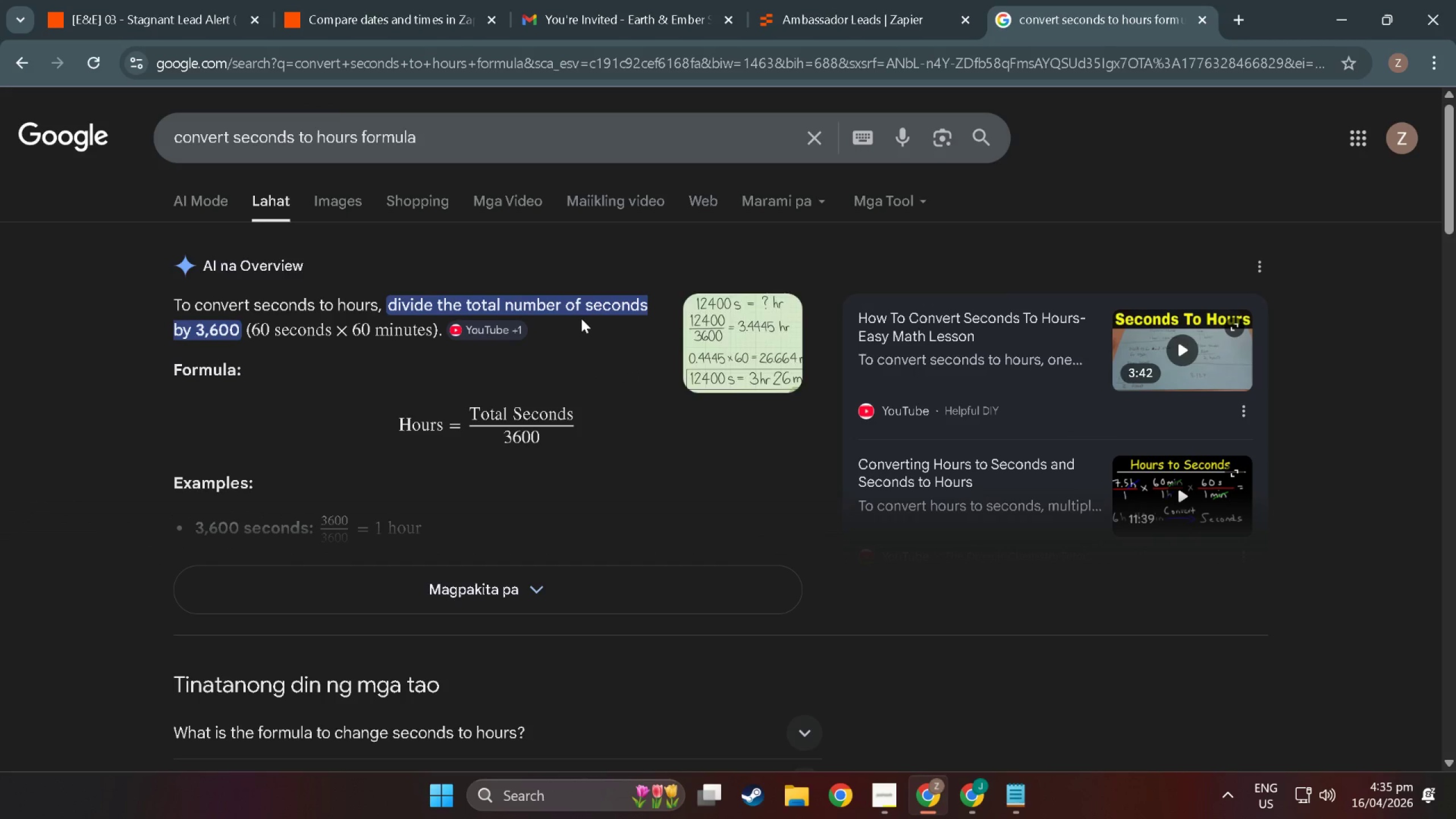 
wait(5.4)
 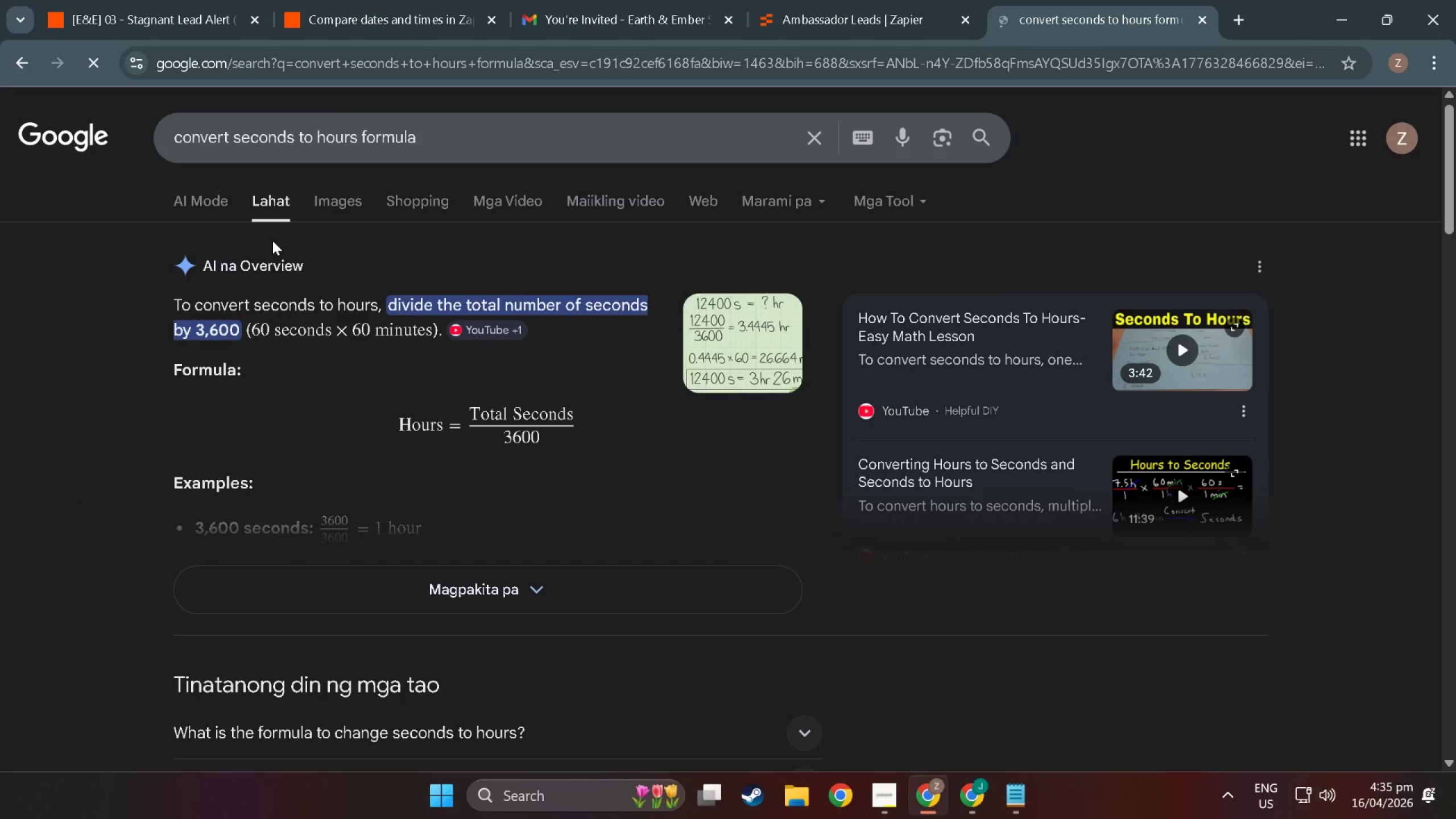 
left_click([581, 318])
 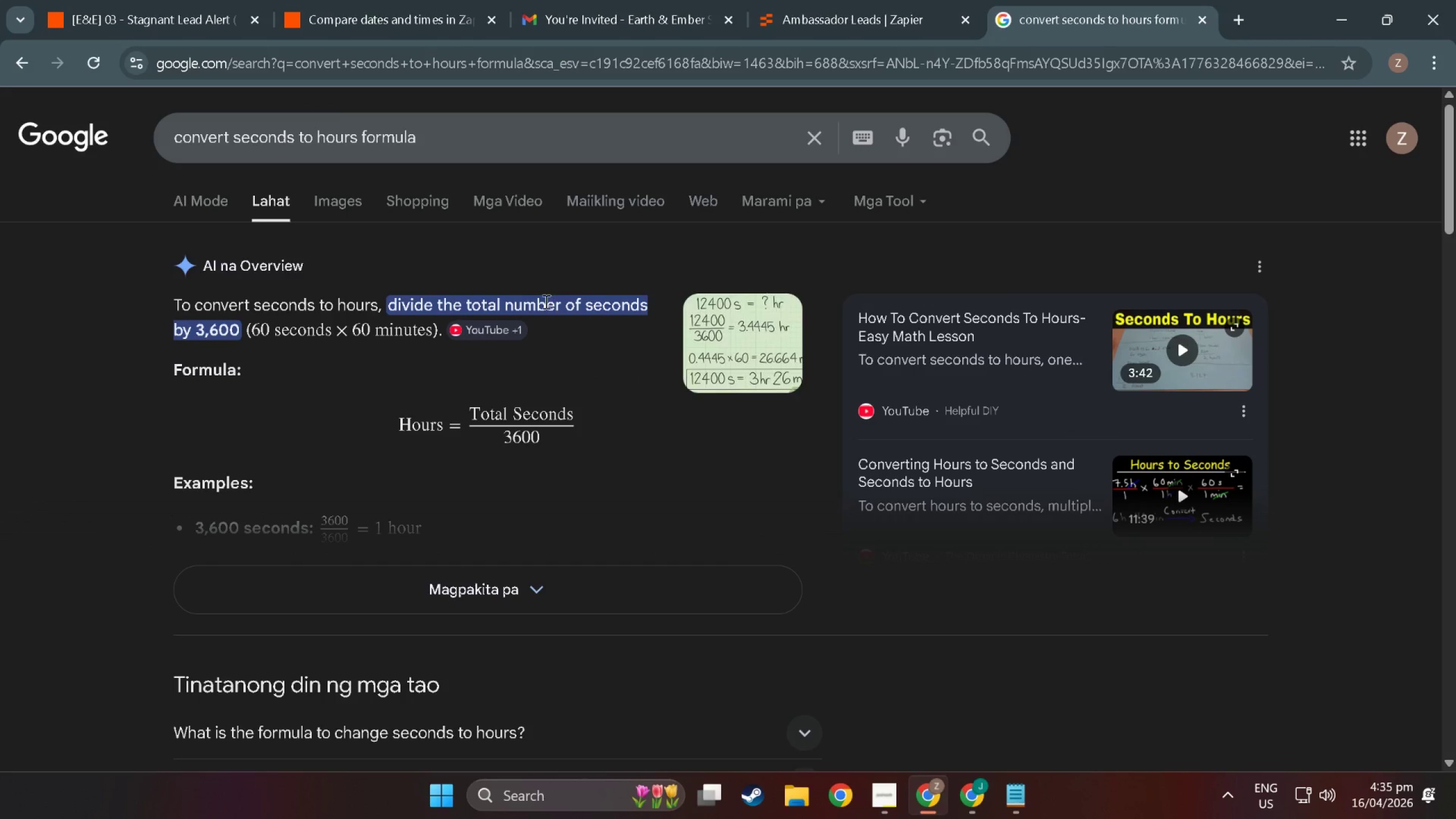 
left_click([545, 301])
 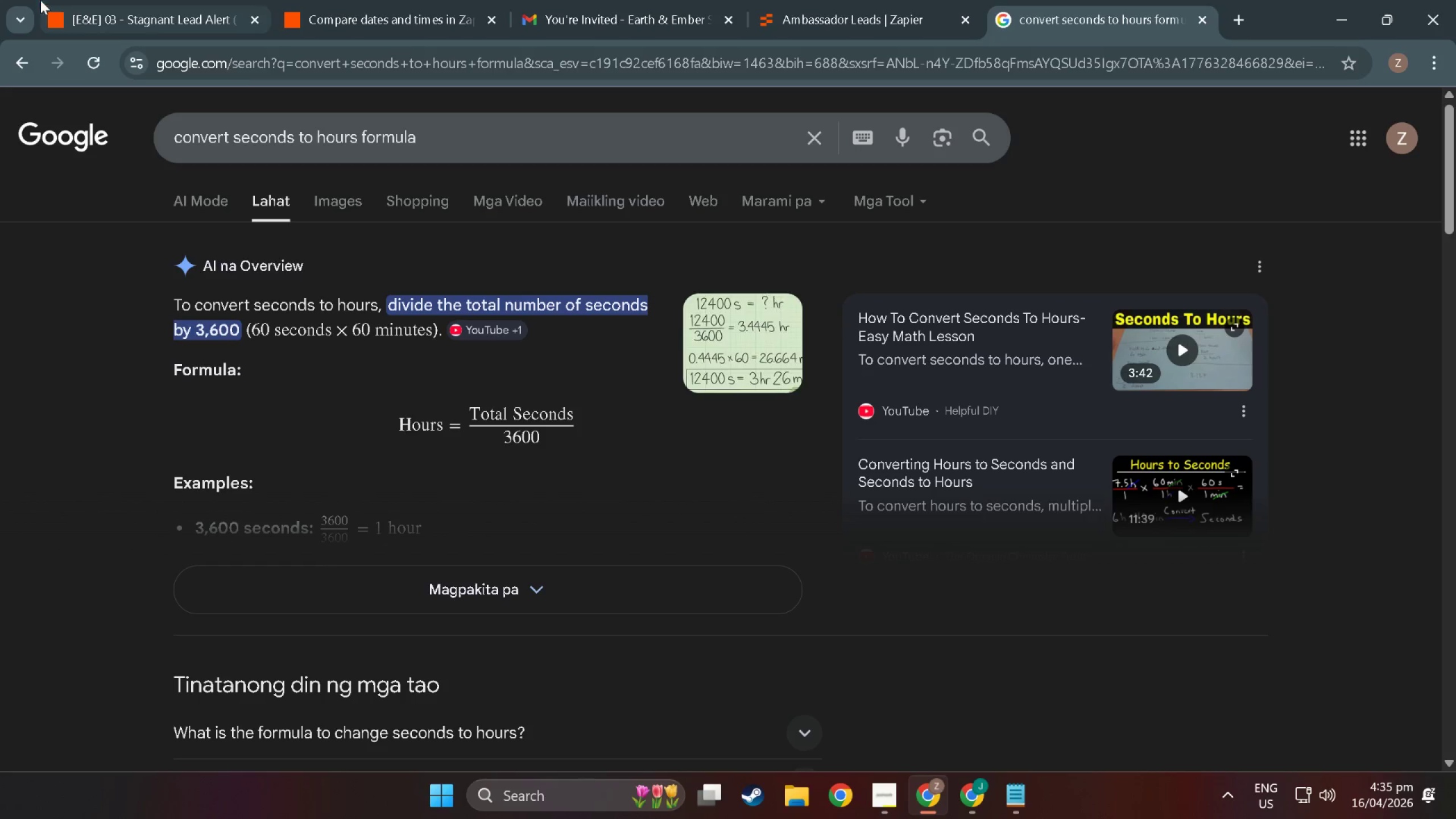 
left_click([437, 574])
 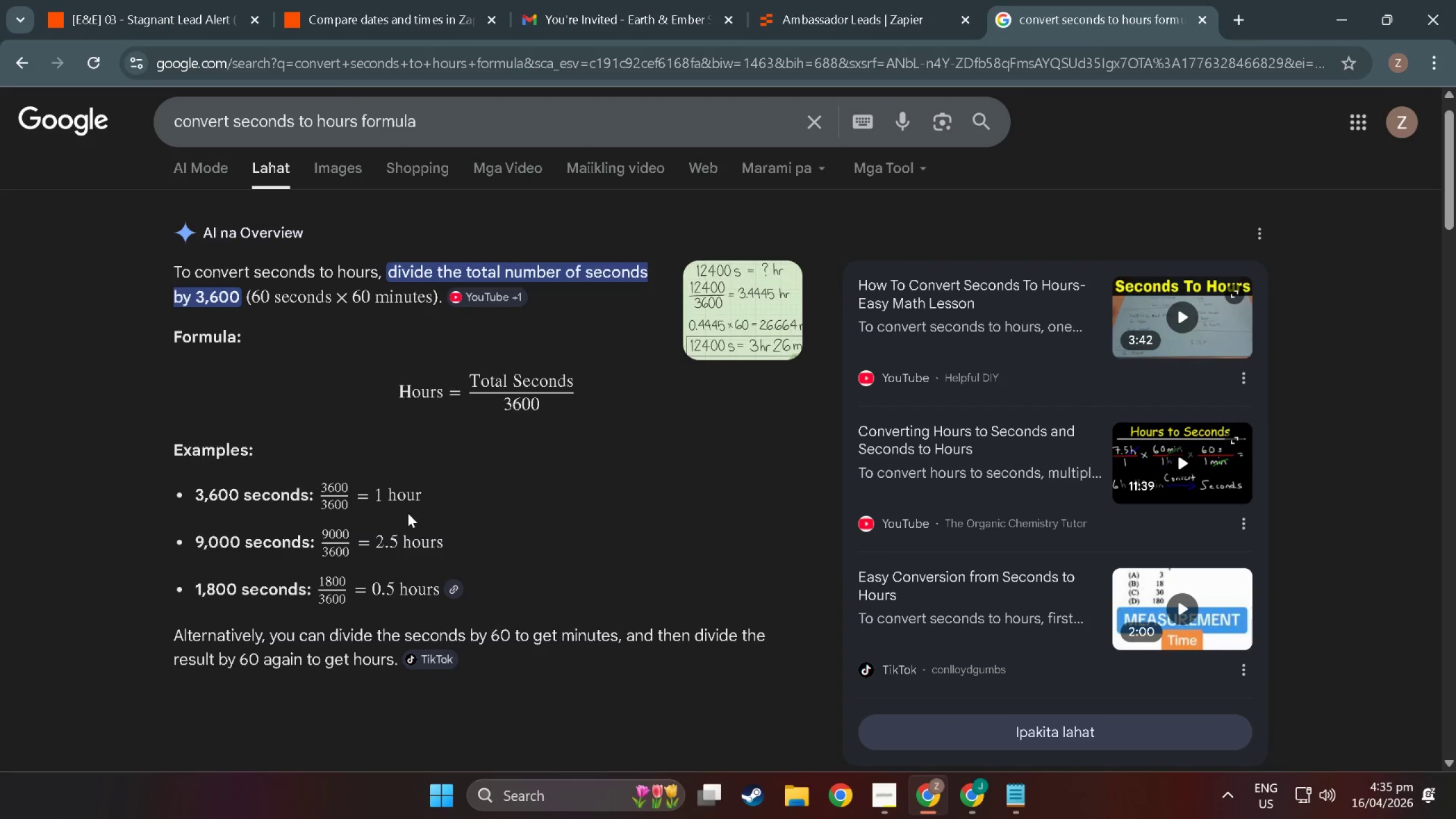 
scroll: coordinate [433, 566], scroll_direction: down, amount: 1.0
 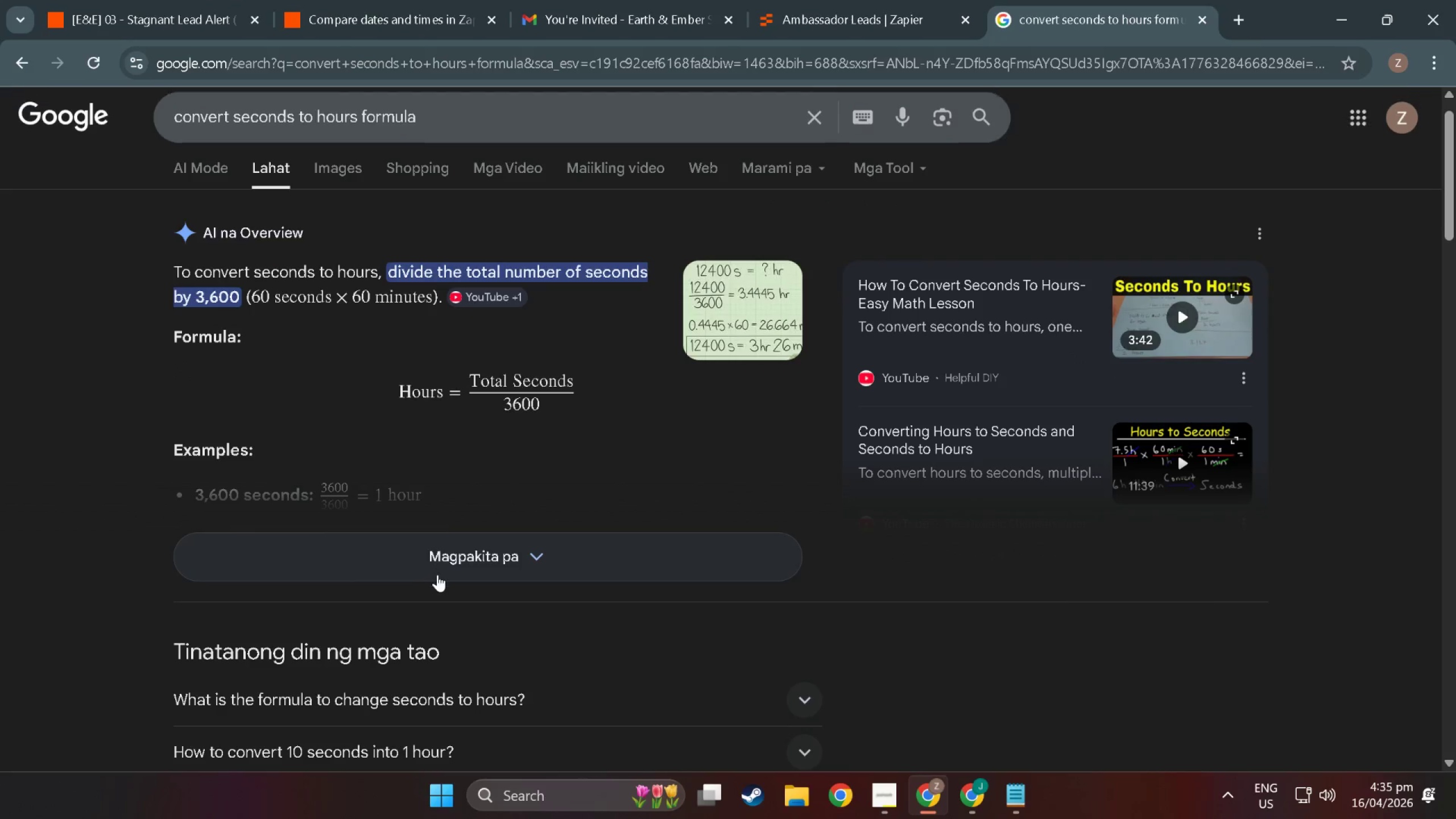 
left_click([130, 0])
 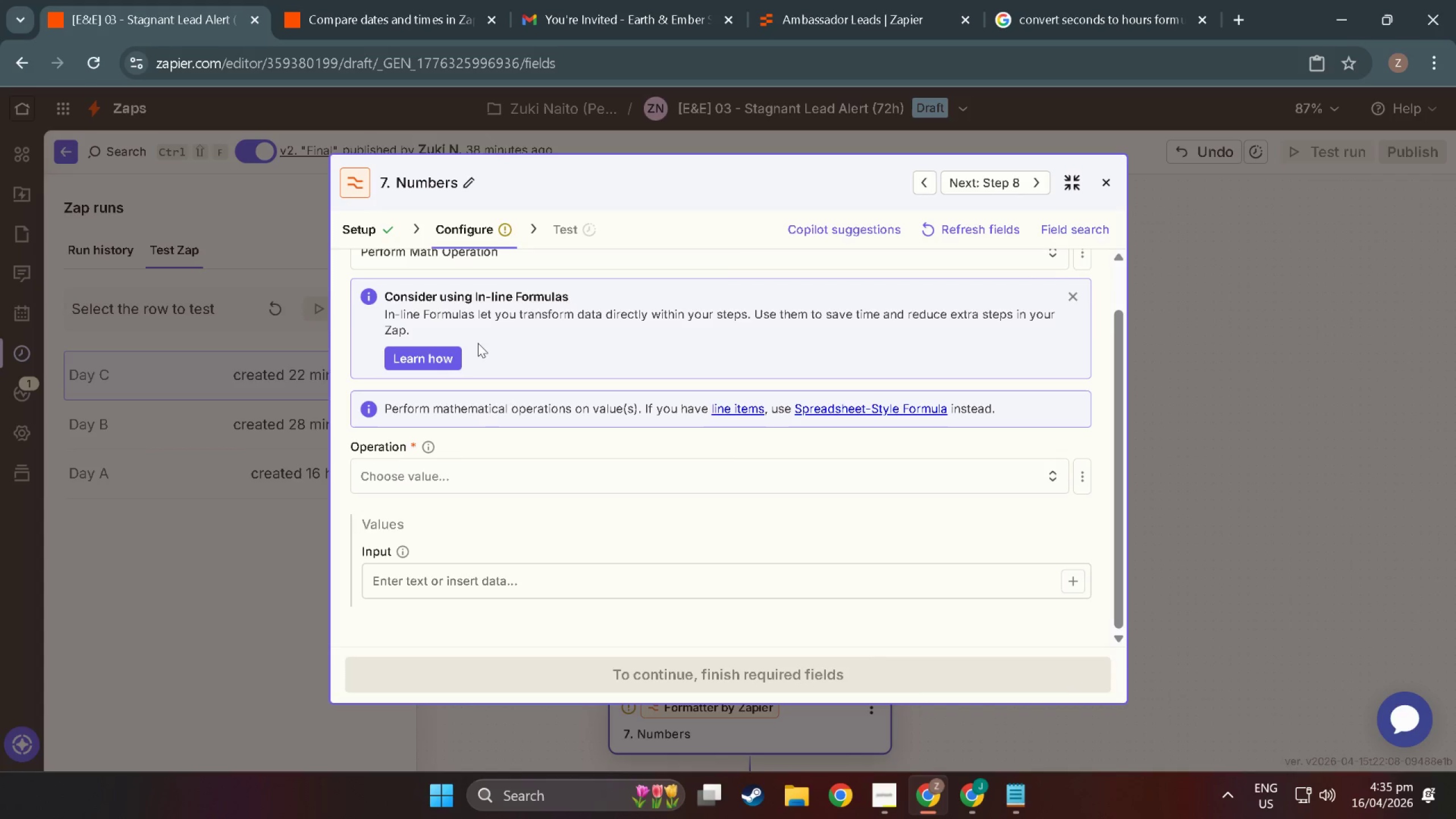 
scroll: coordinate [479, 528], scroll_direction: down, amount: 11.0
 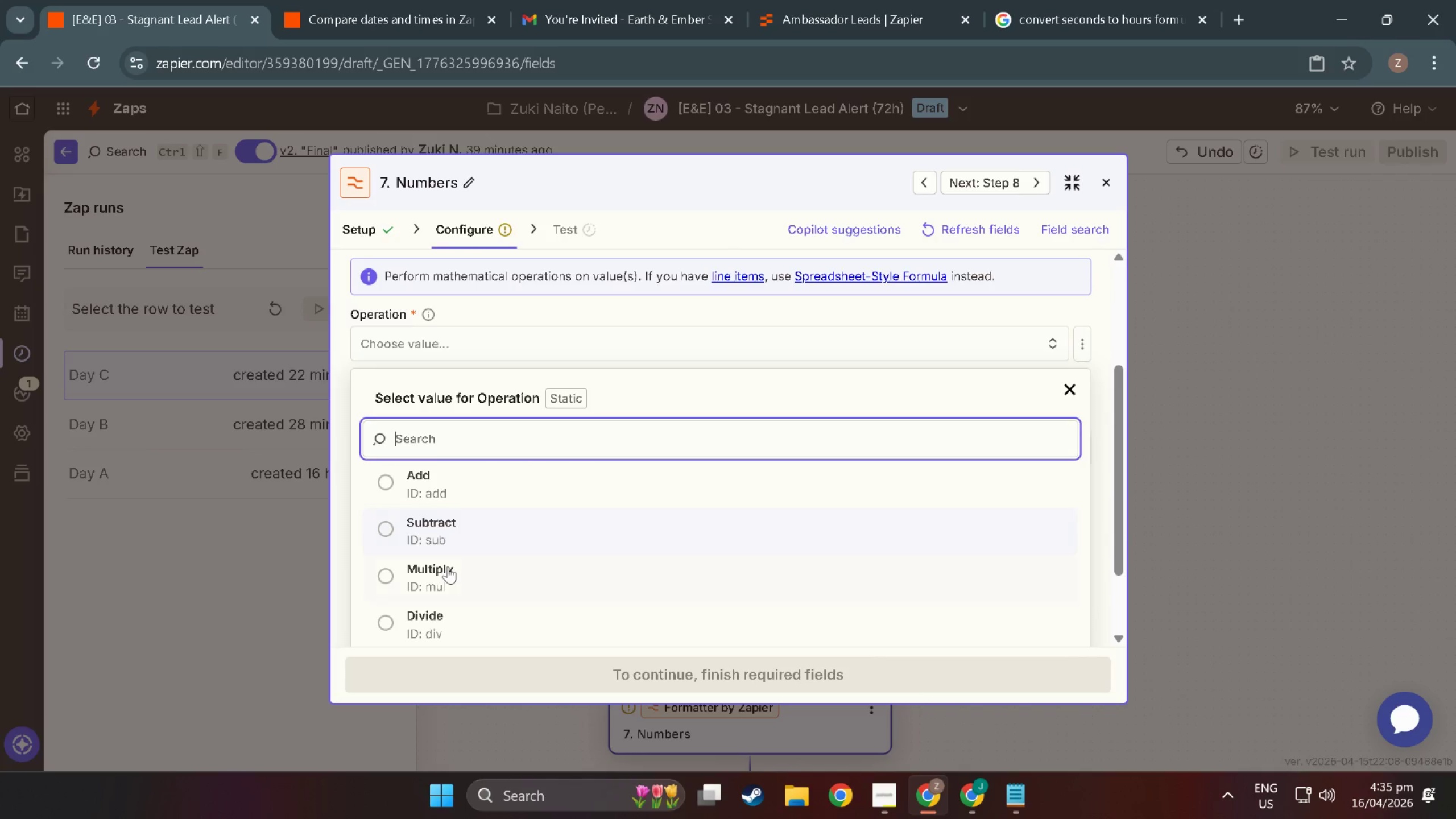 
left_click([457, 624])
 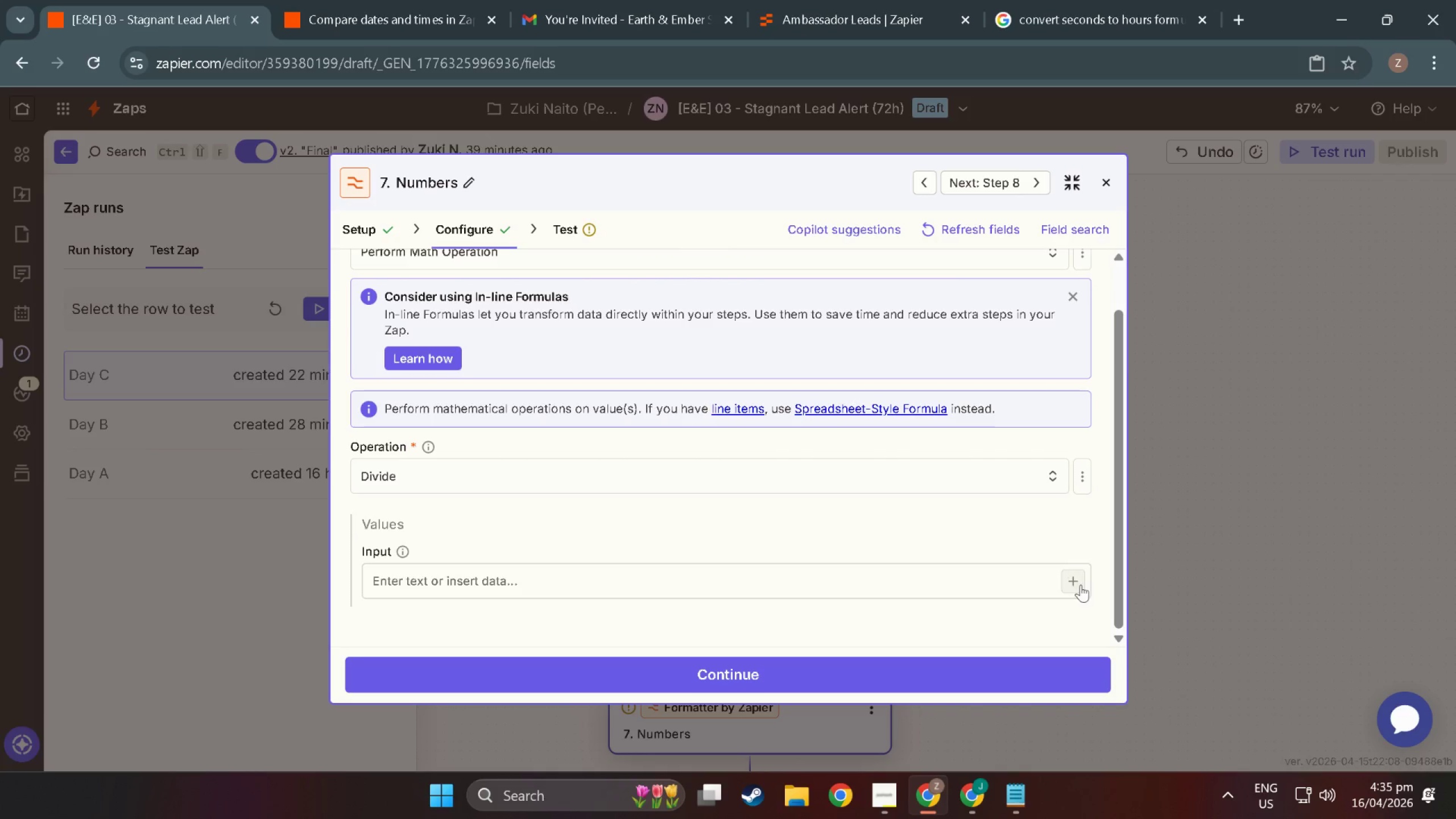 
left_click([1070, 580])
 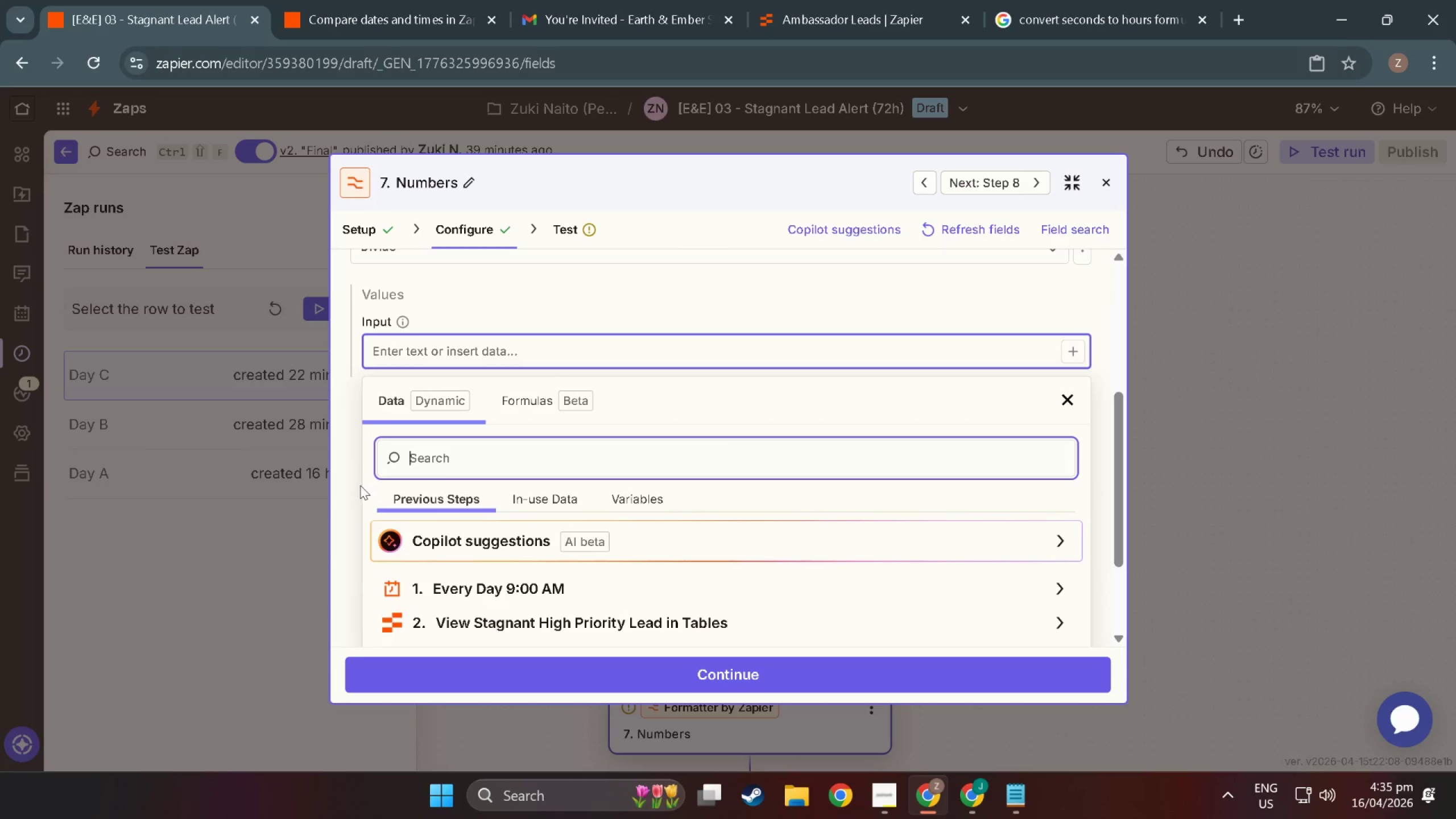 
scroll: coordinate [503, 598], scroll_direction: down, amount: 10.0
 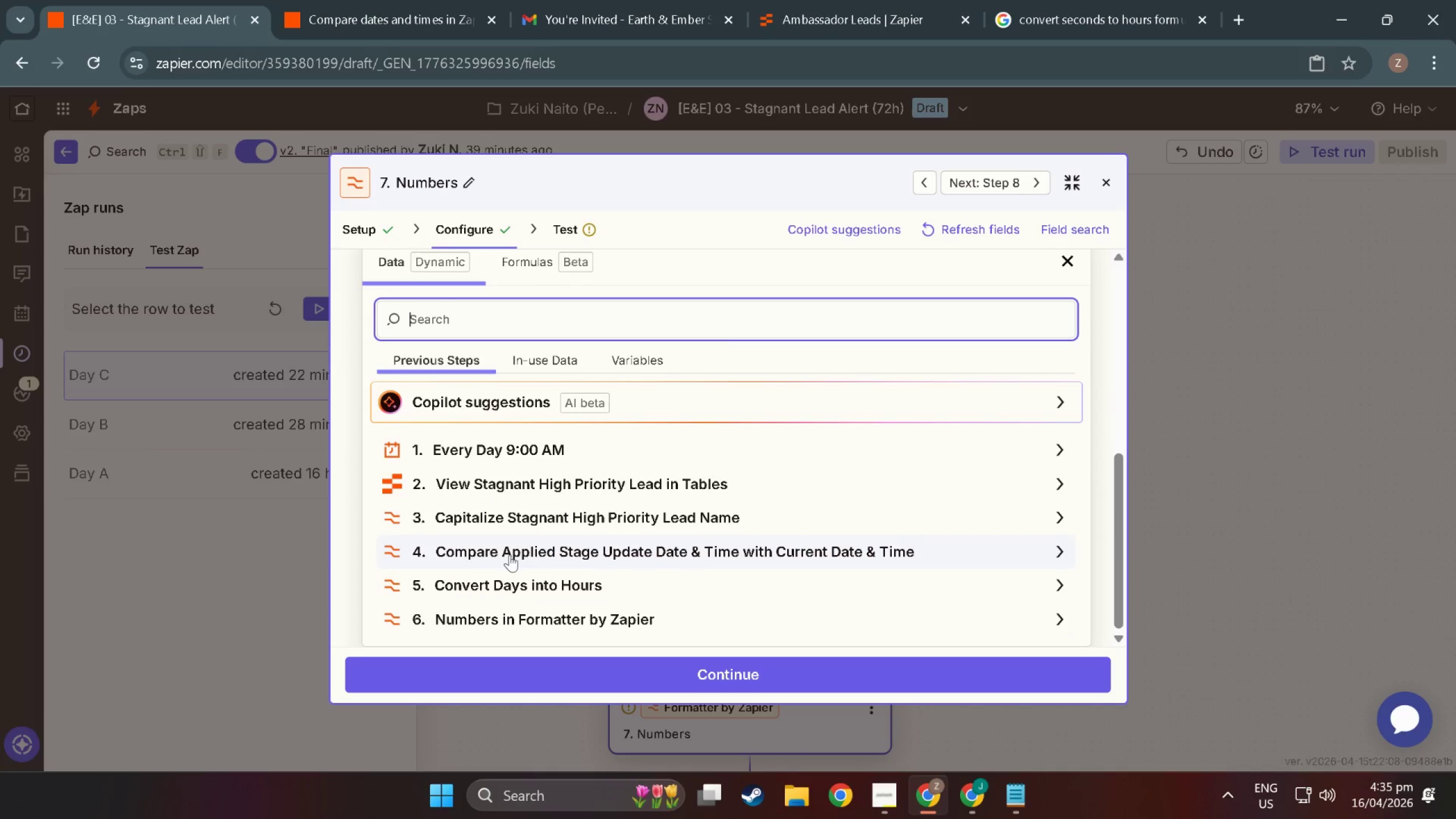 
left_click([509, 550])
 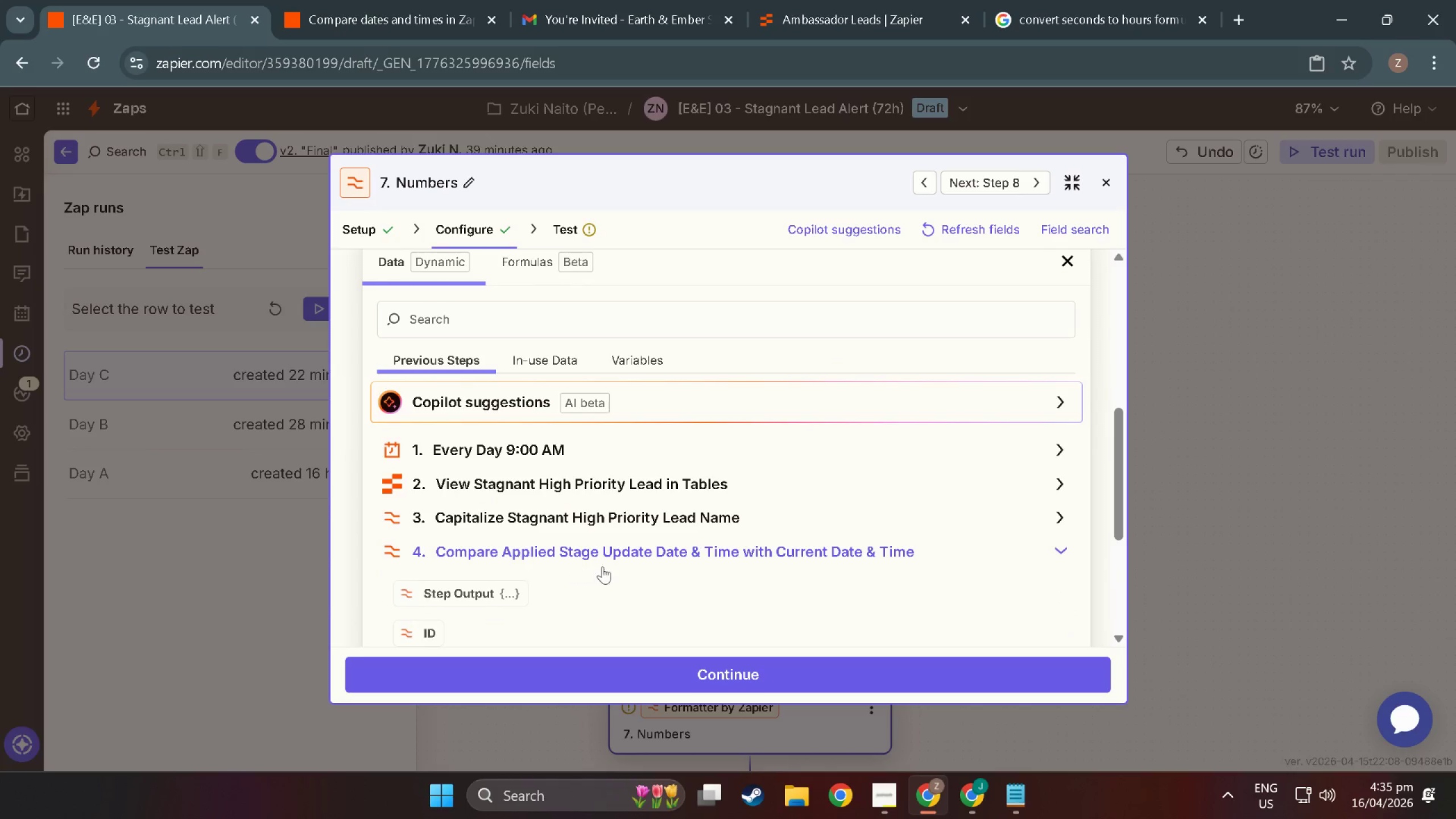 
scroll: coordinate [502, 595], scroll_direction: down, amount: 9.0
 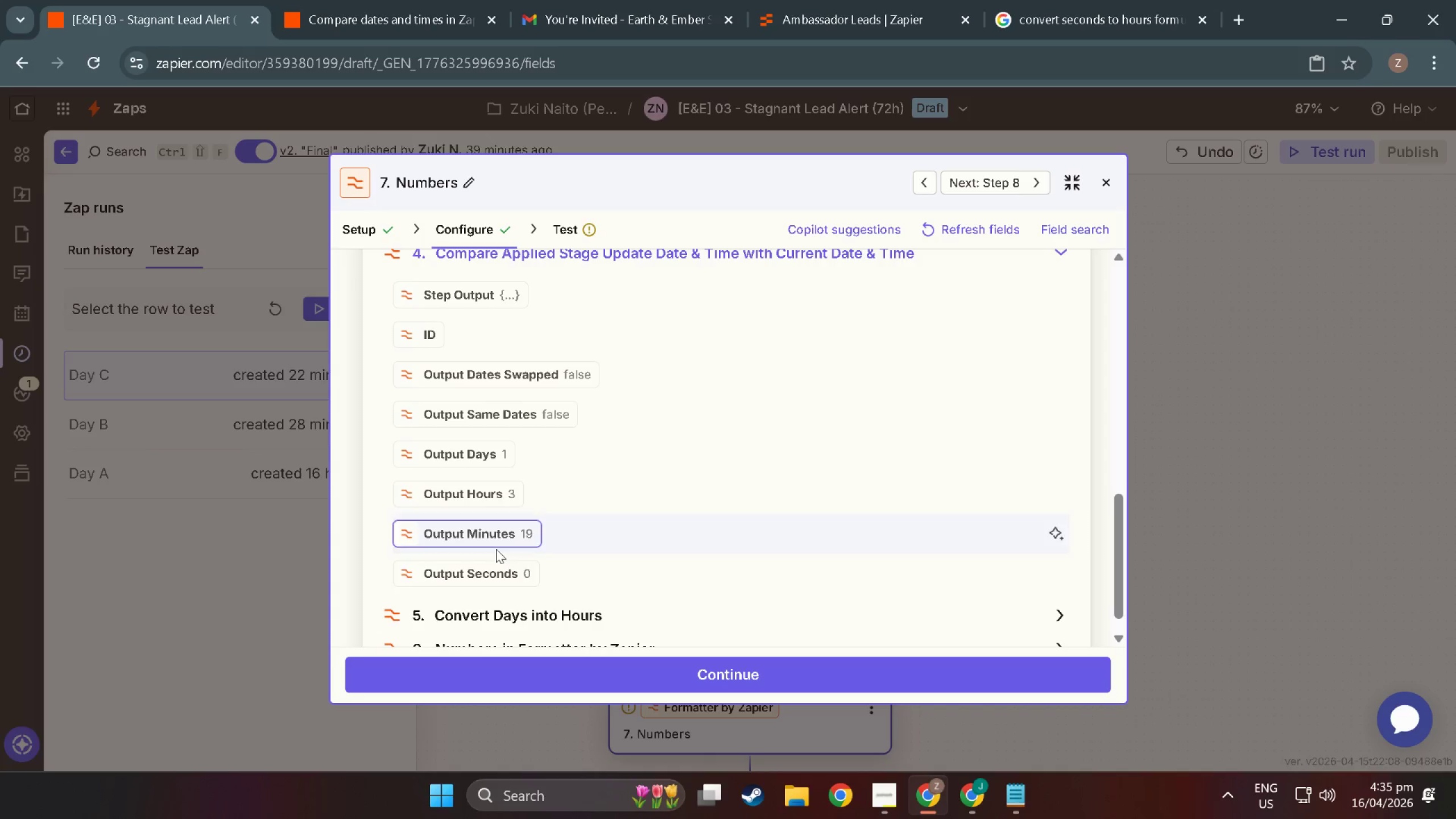 
left_click([497, 568])
 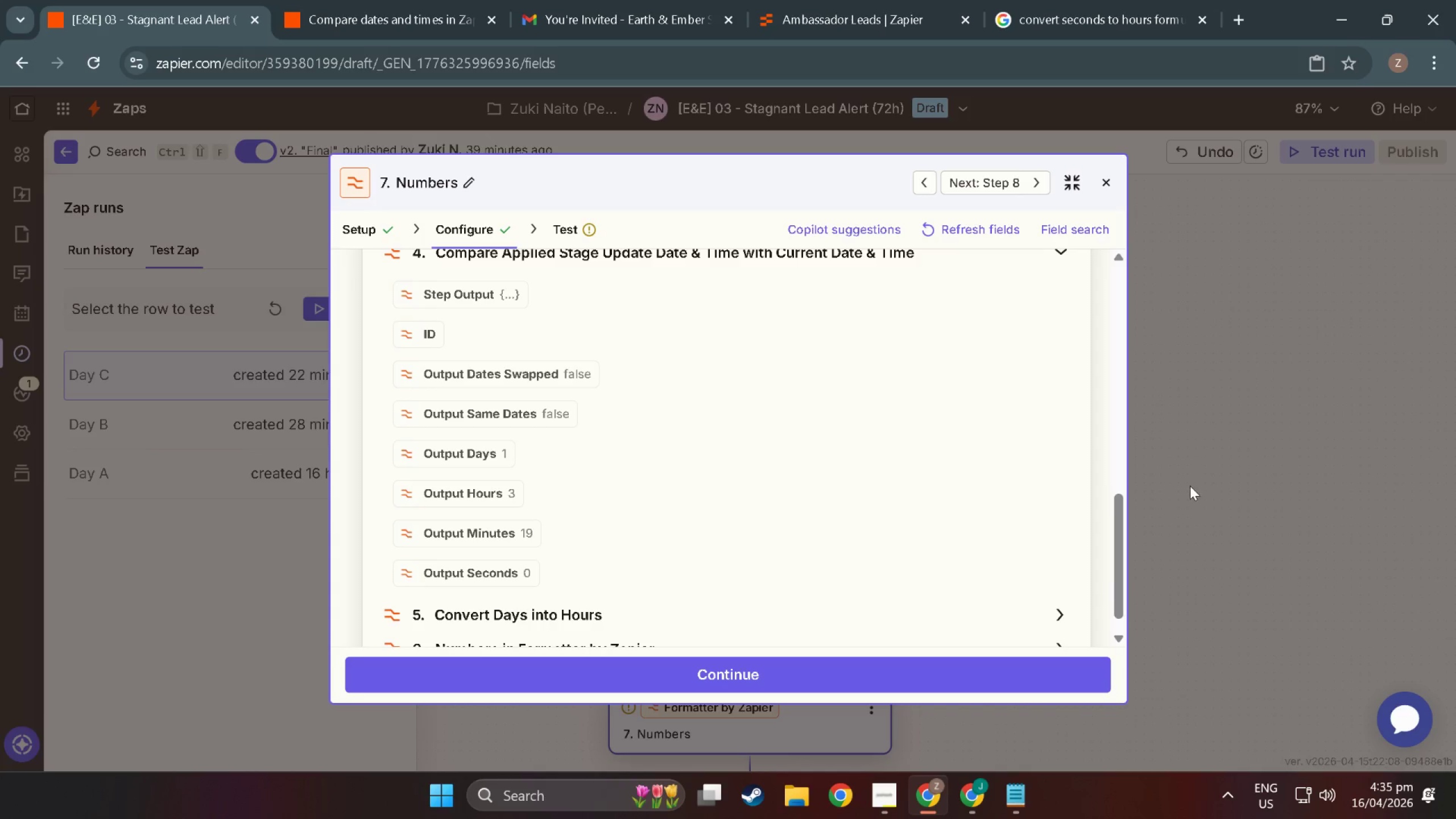 
left_click([1182, 491])
 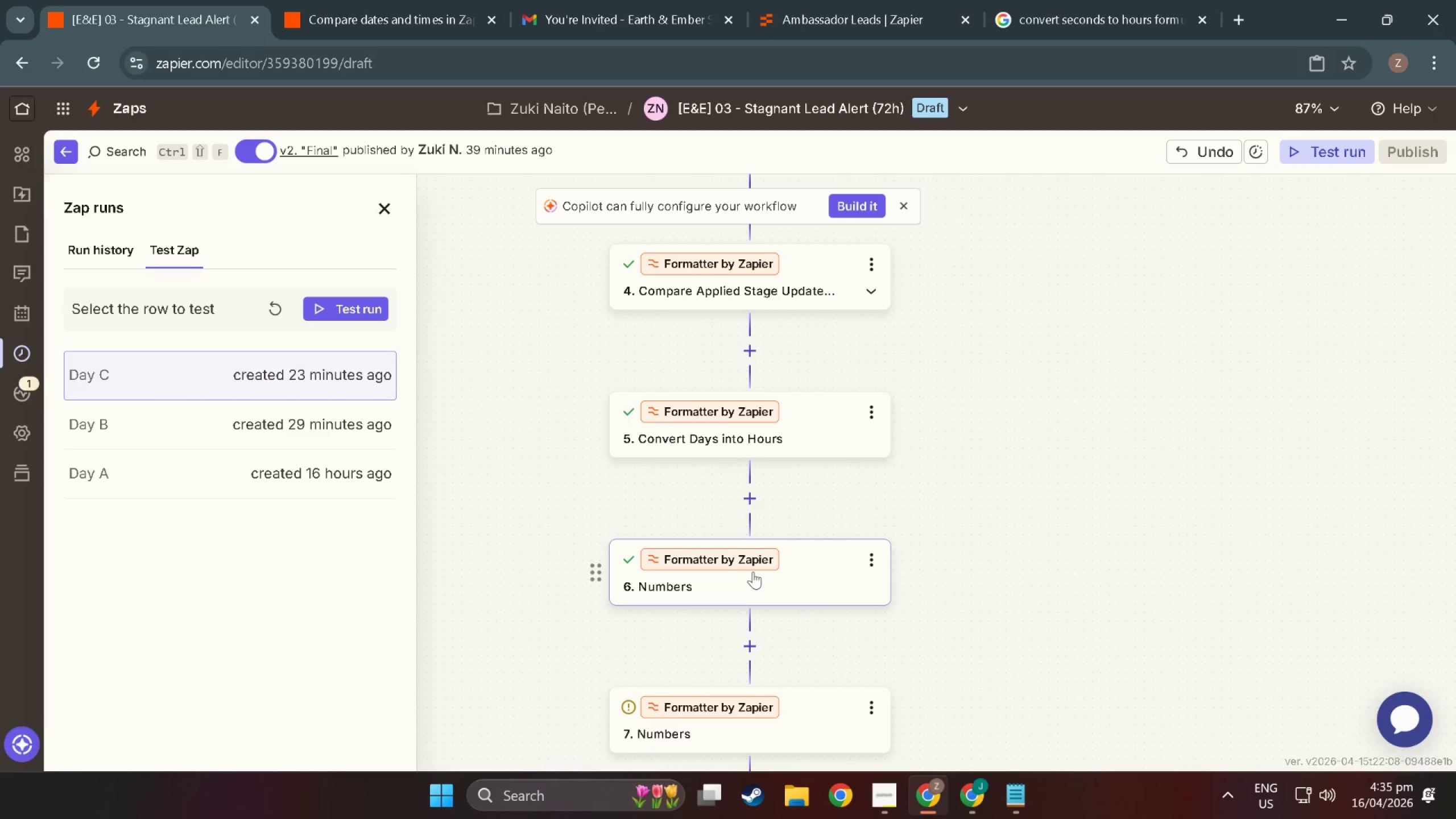 
left_click([797, 584])
 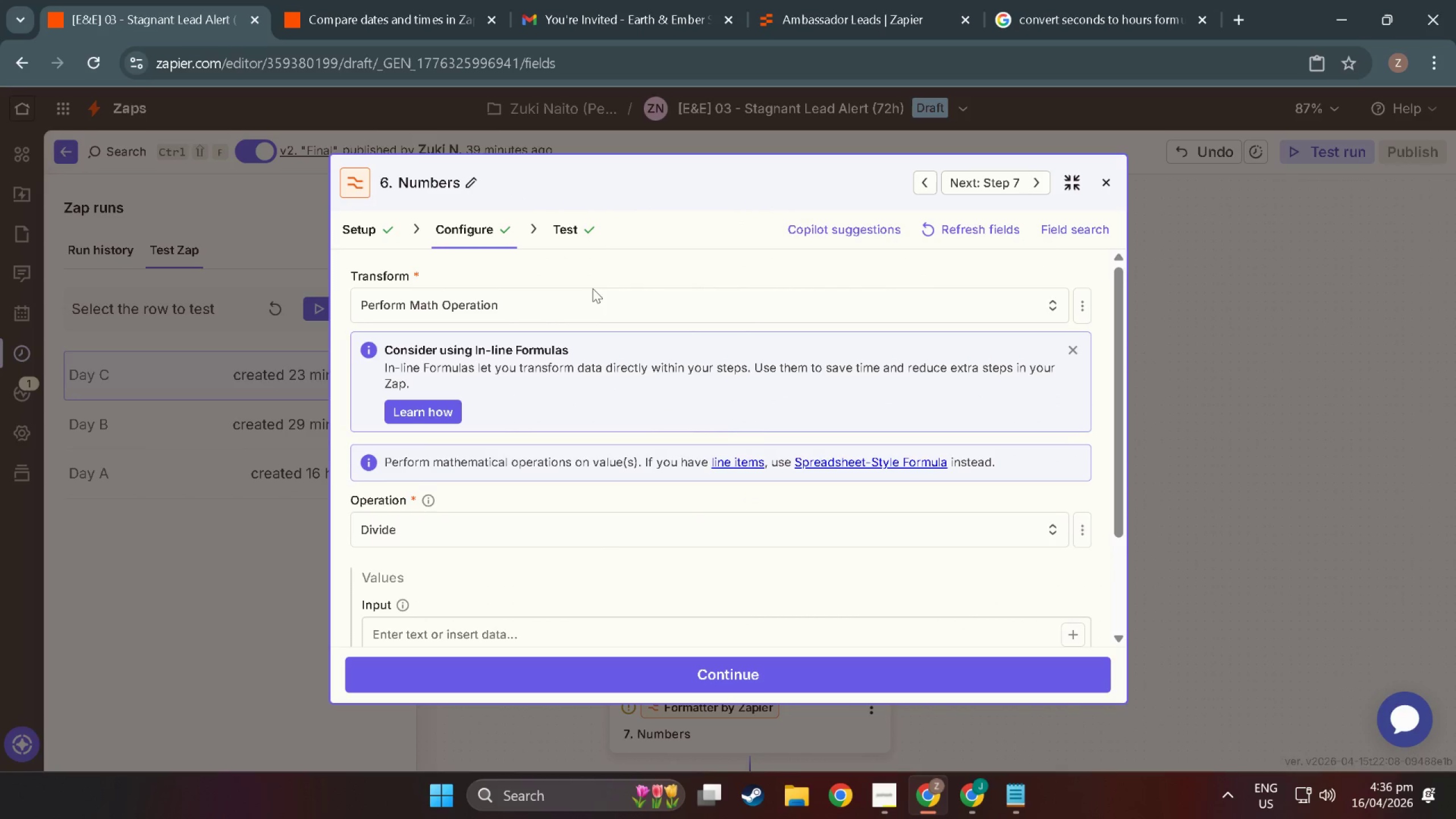 
scroll: coordinate [730, 539], scroll_direction: down, amount: 7.0
 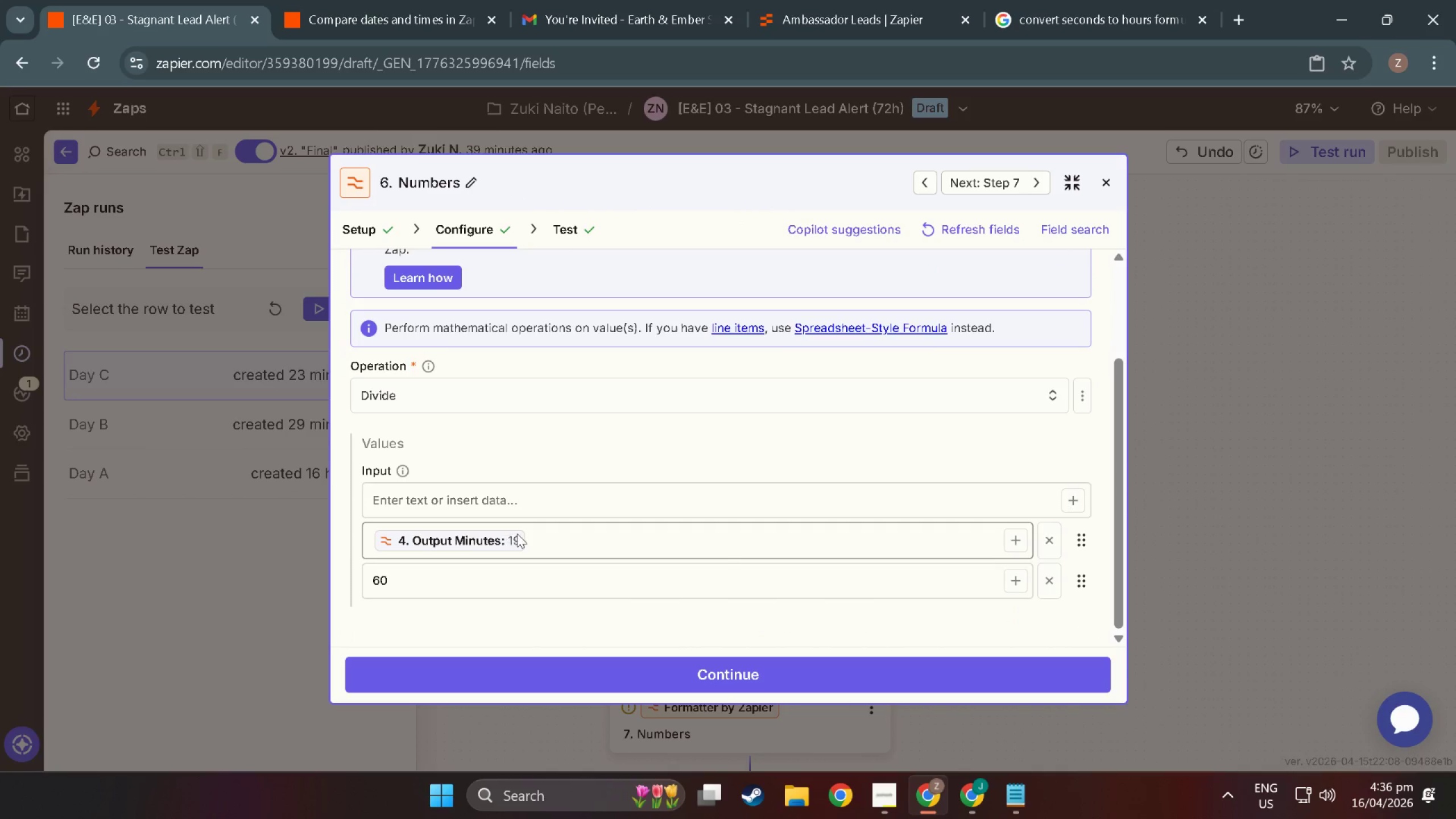 
scroll: coordinate [541, 483], scroll_direction: up, amount: 2.0
 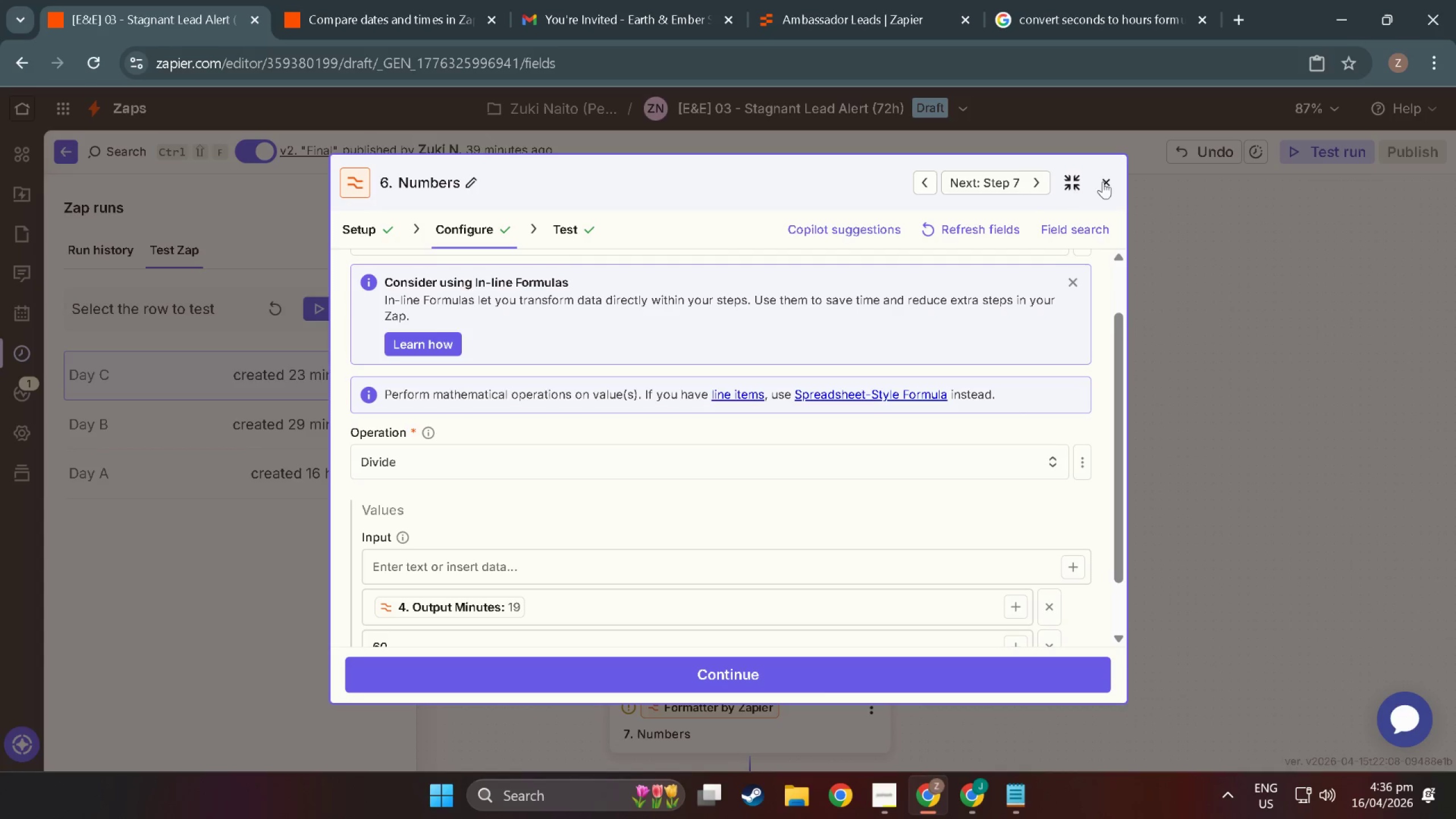 
left_click([1103, 181])
 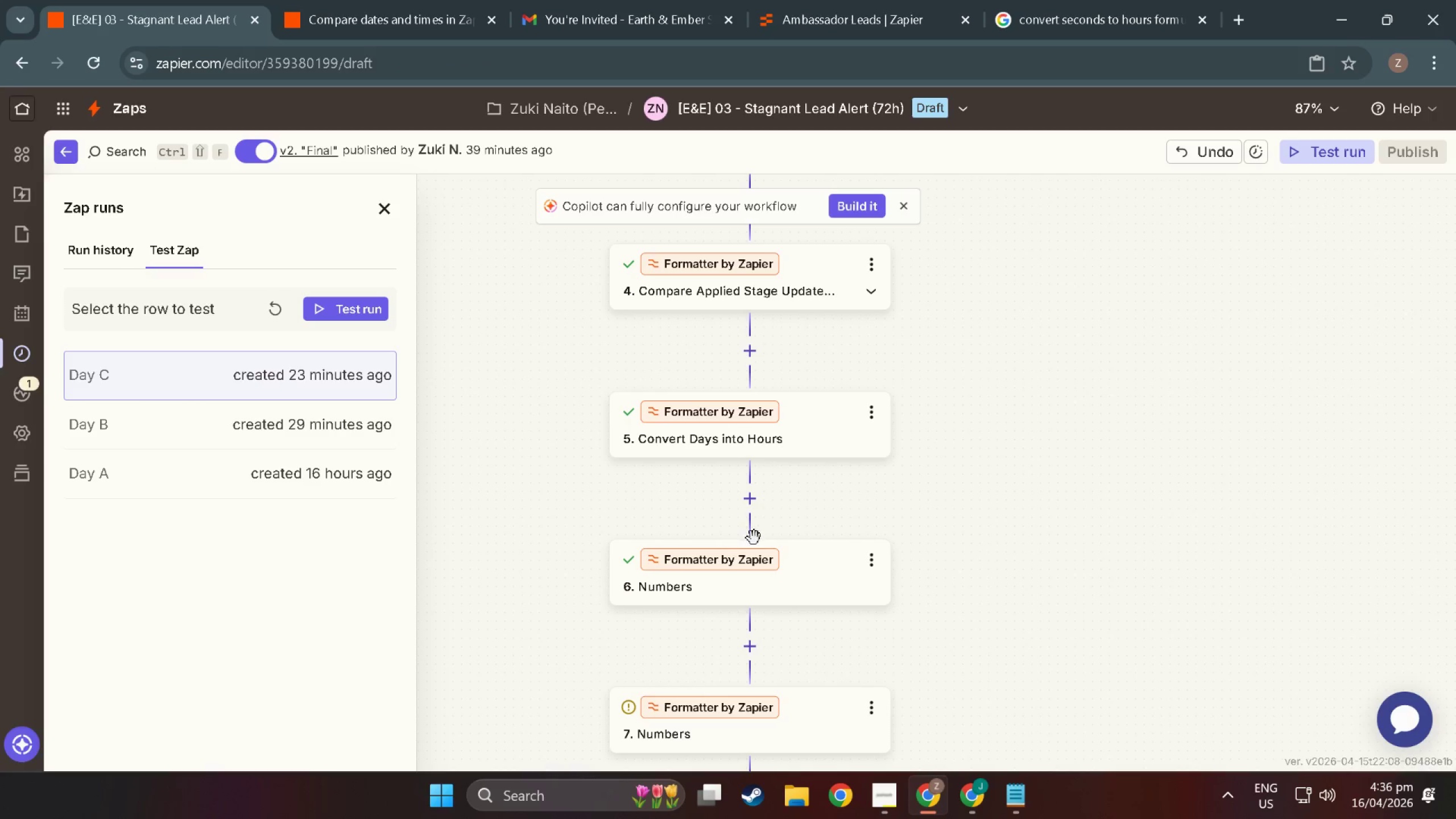 
left_click([787, 641])
 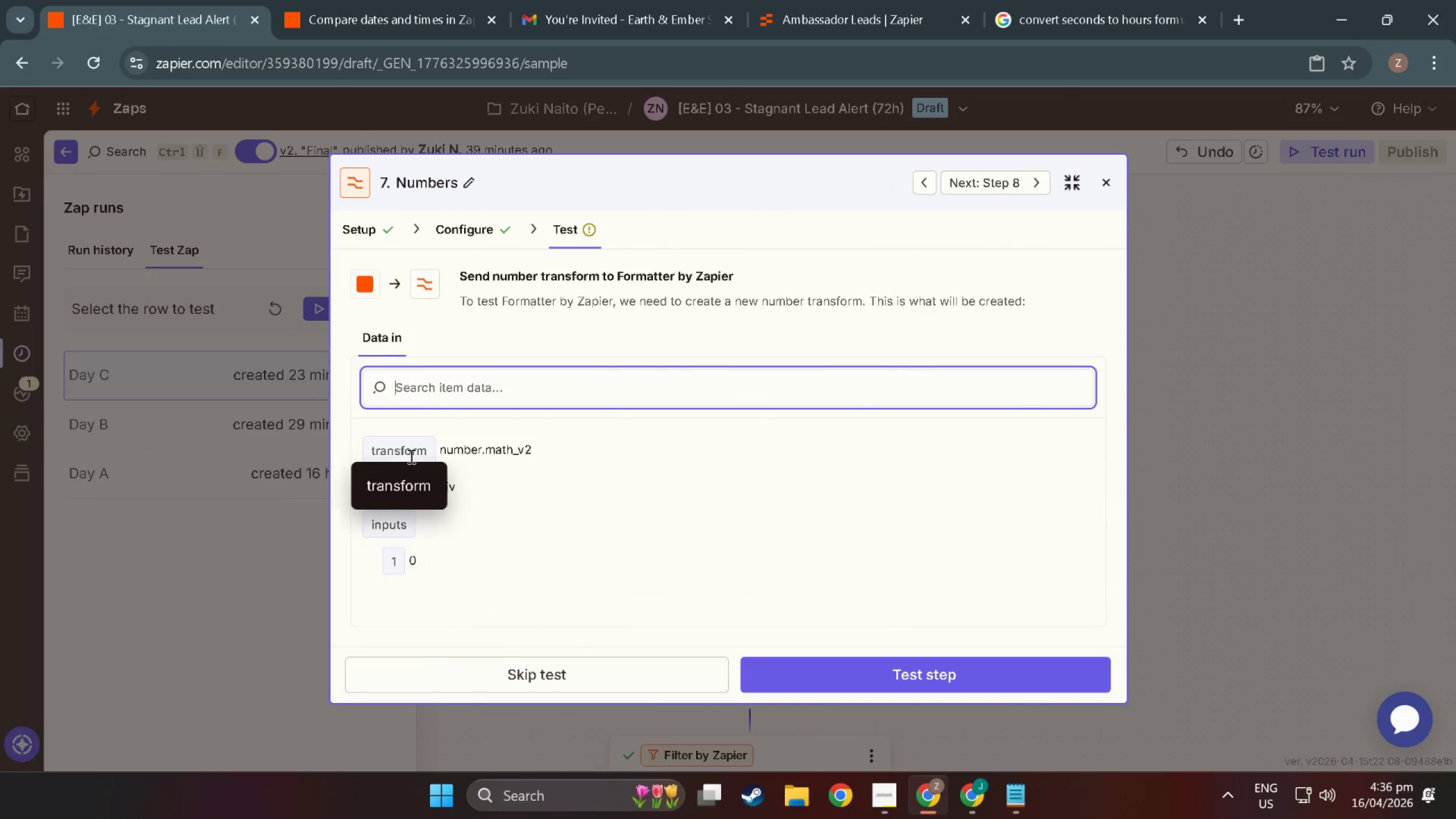 
scroll: coordinate [456, 530], scroll_direction: down, amount: 9.0
 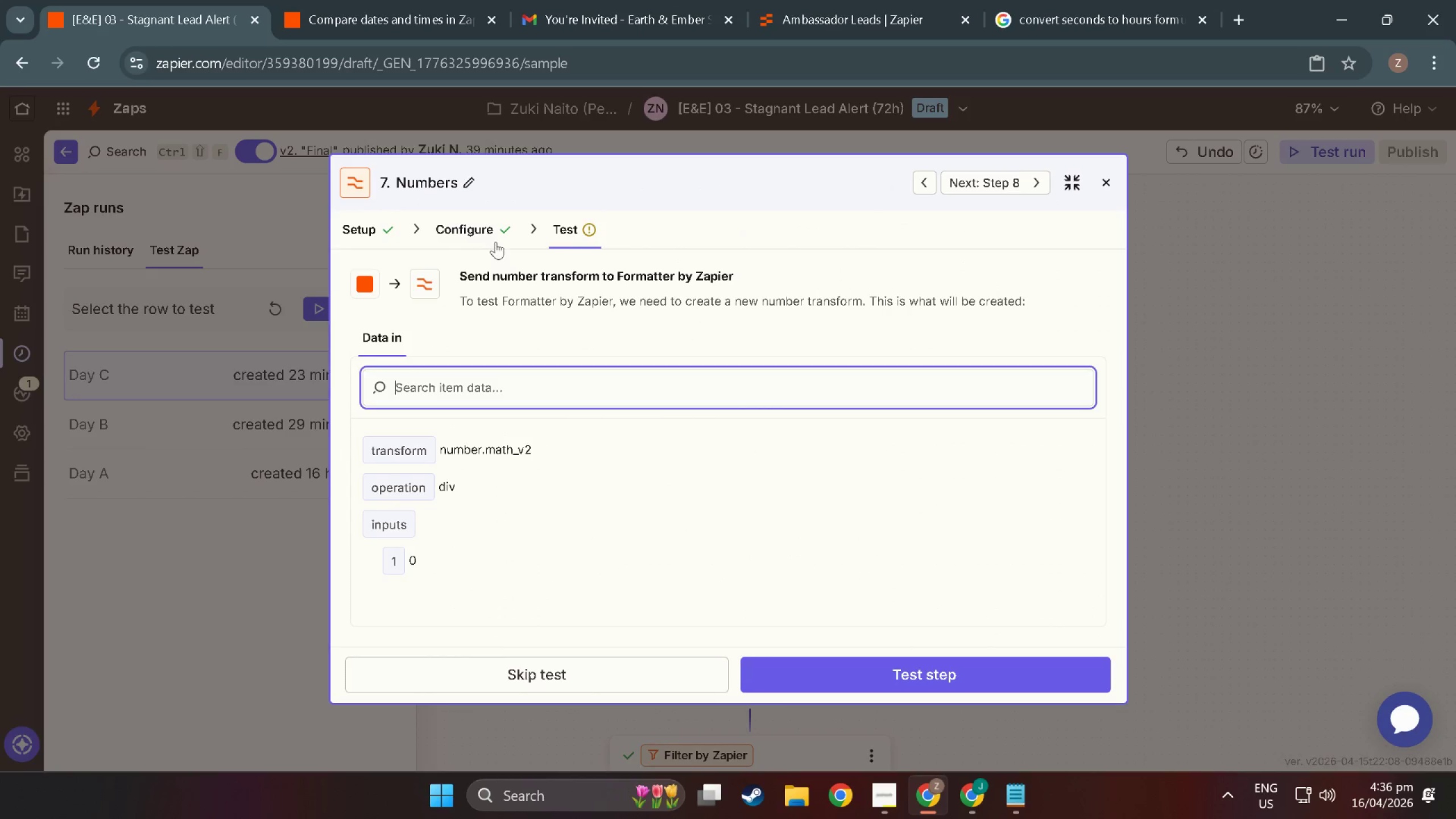 
left_click([474, 221])
 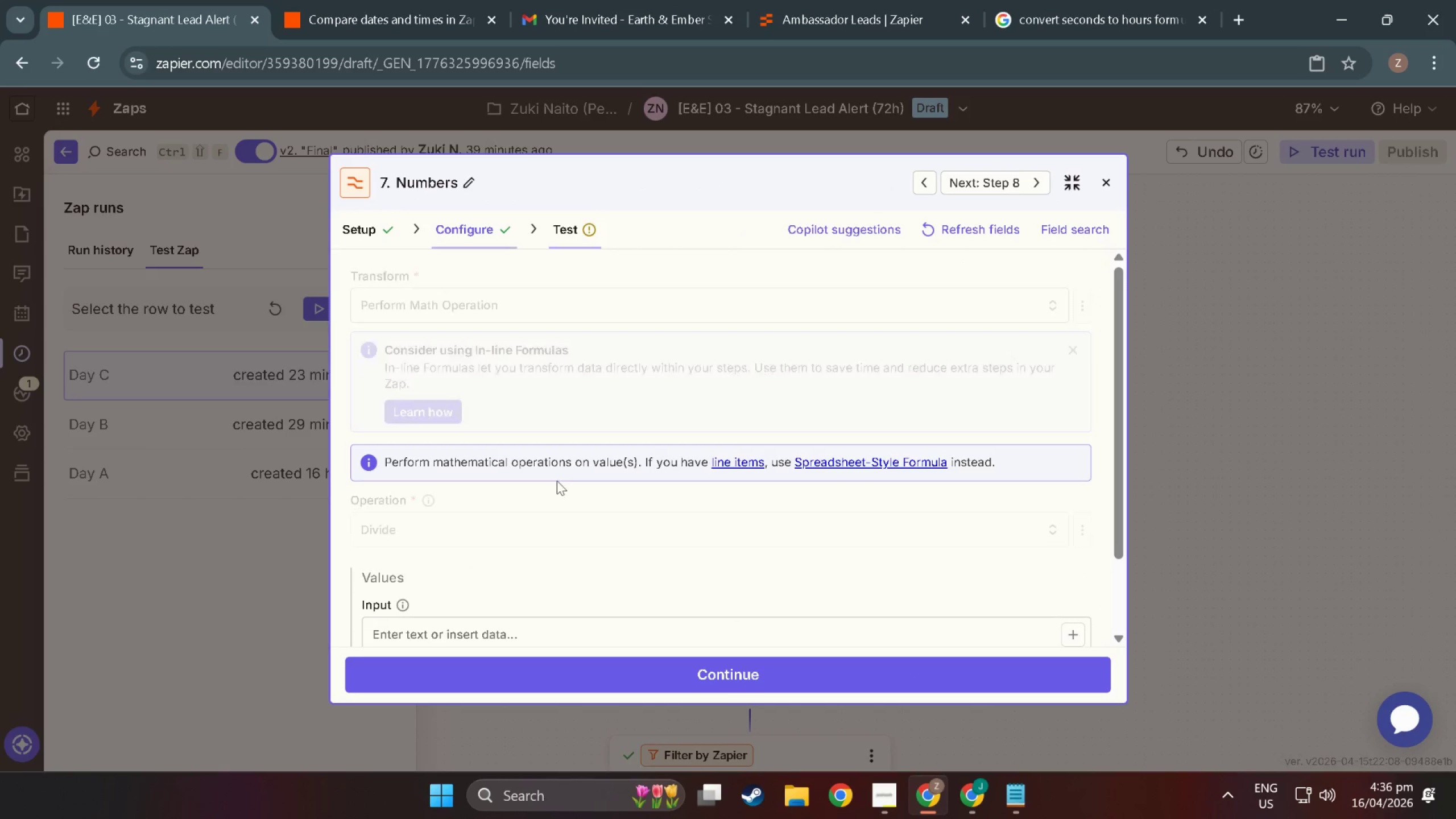 
scroll: coordinate [577, 586], scroll_direction: down, amount: 8.0
 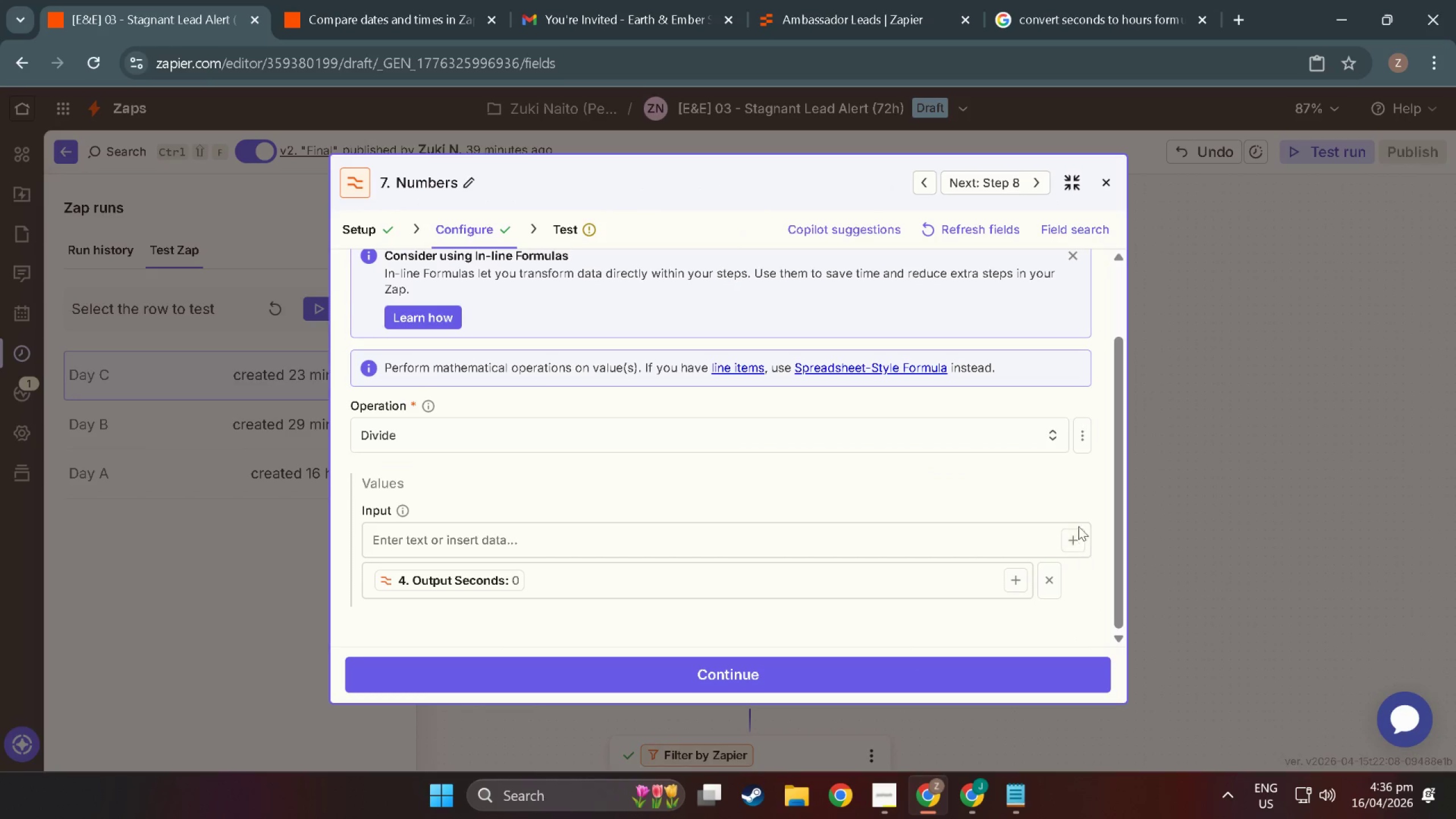 
left_click([1068, 544])
 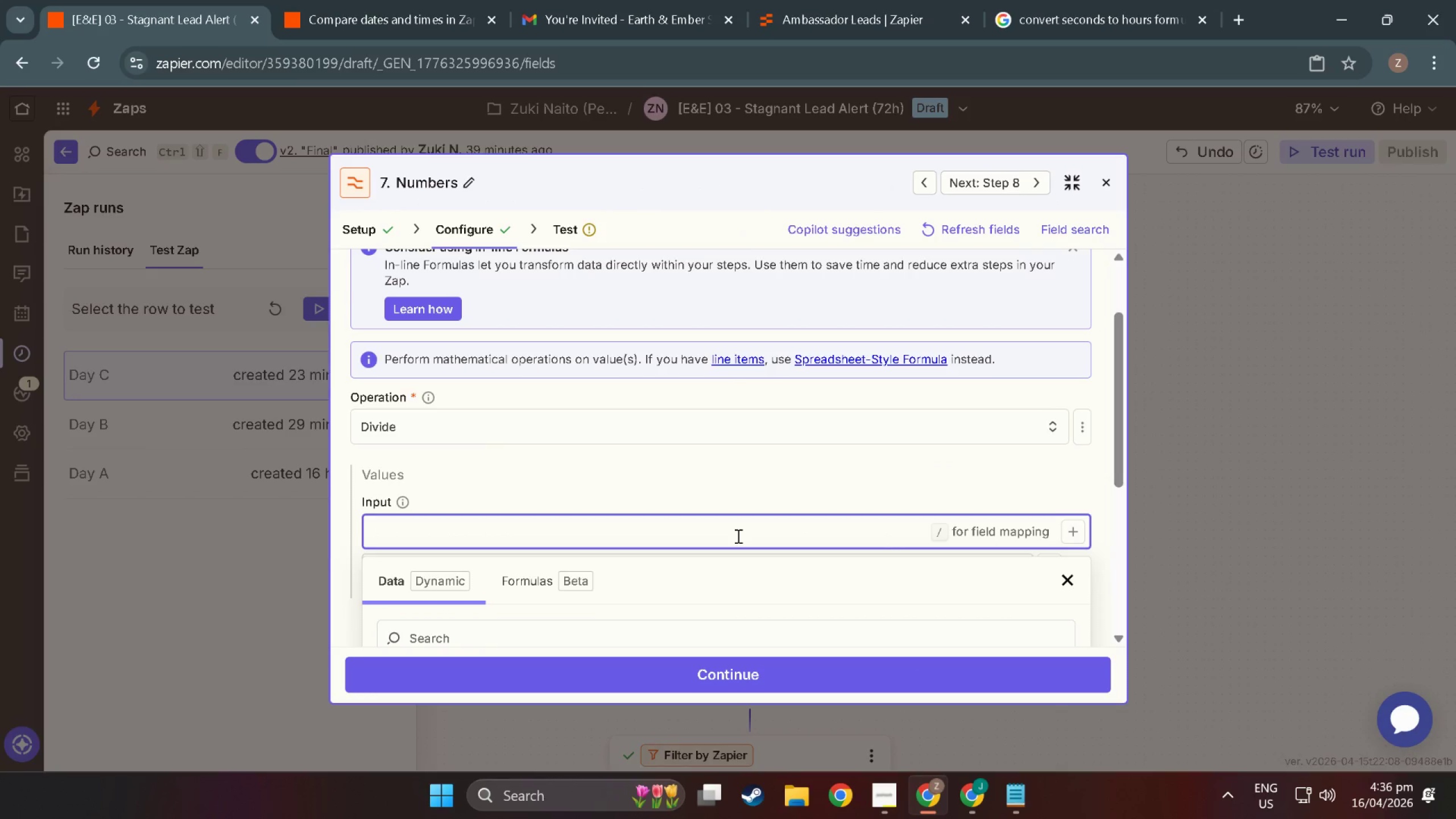 
key(Numpad3)
 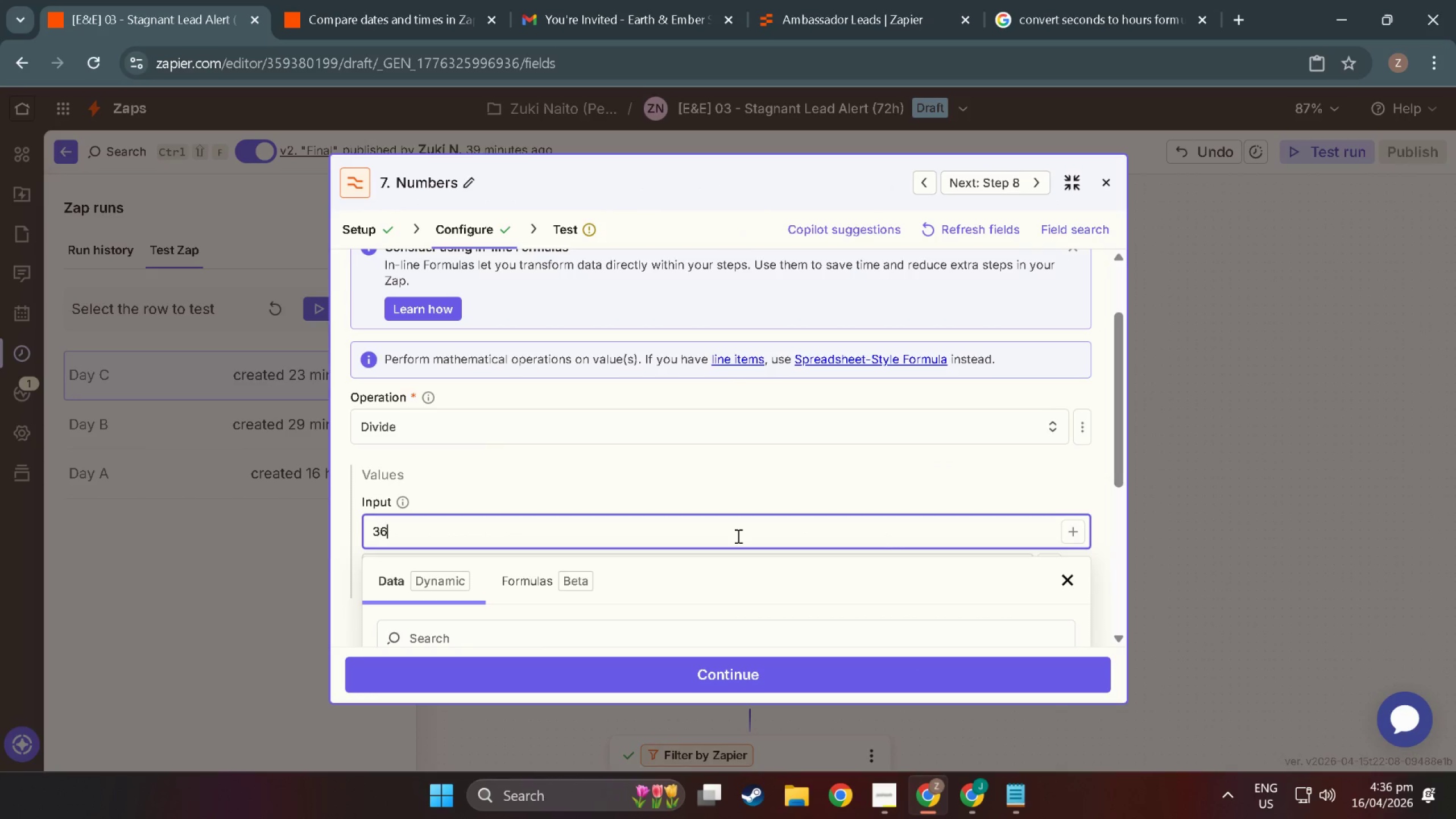 
key(Numpad6)
 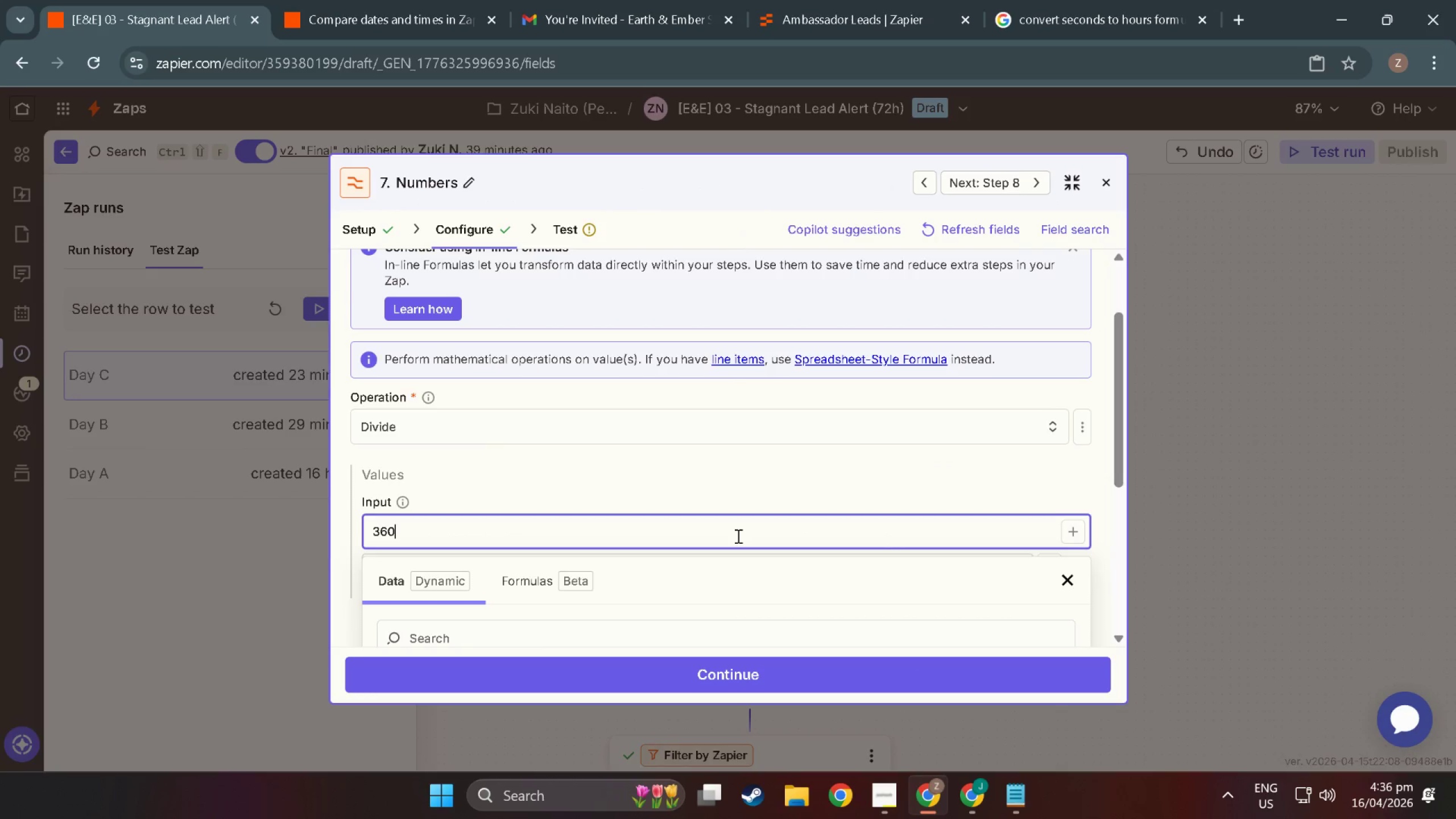 
key(Numpad0)
 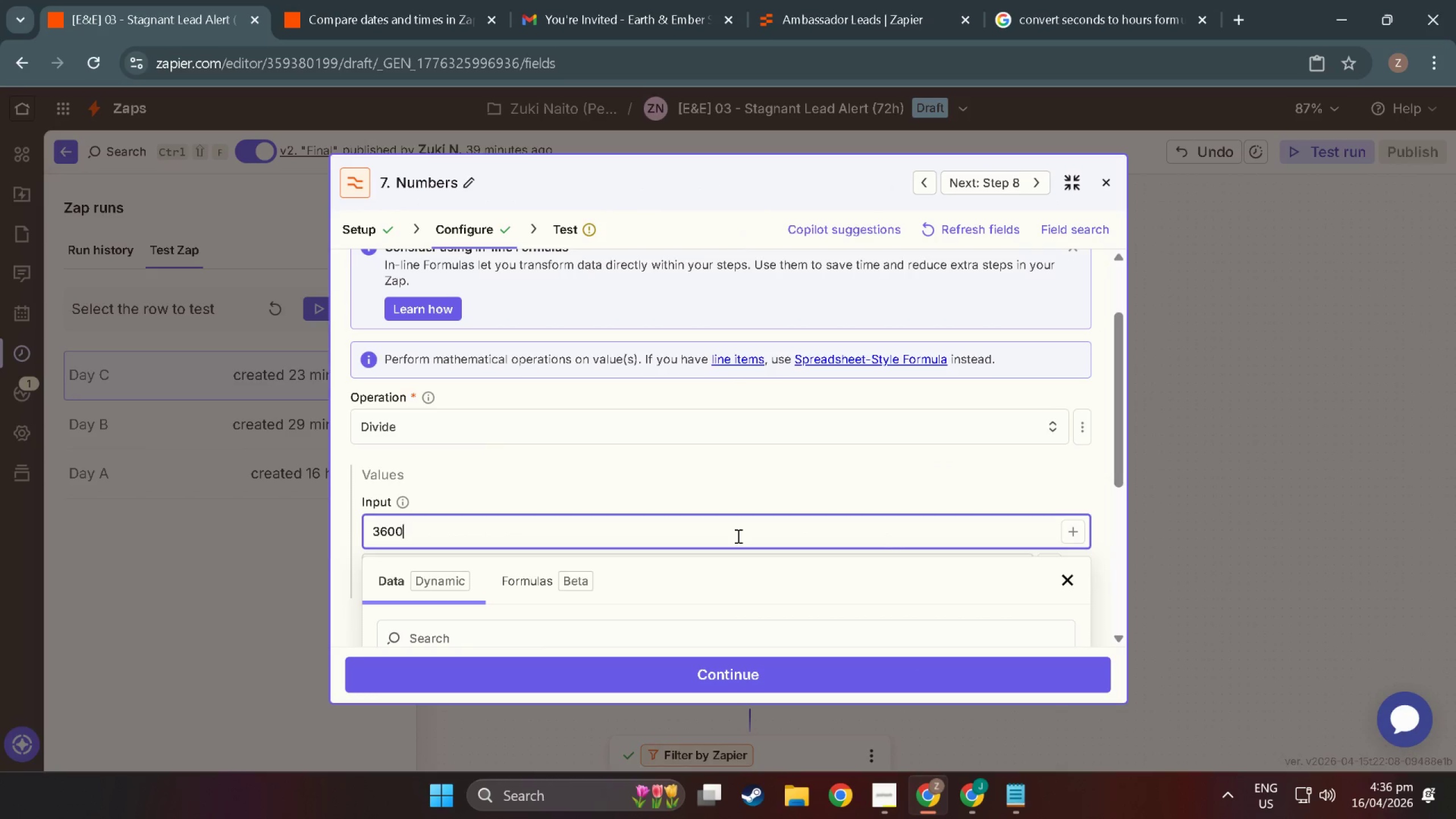 
key(Numpad0)
 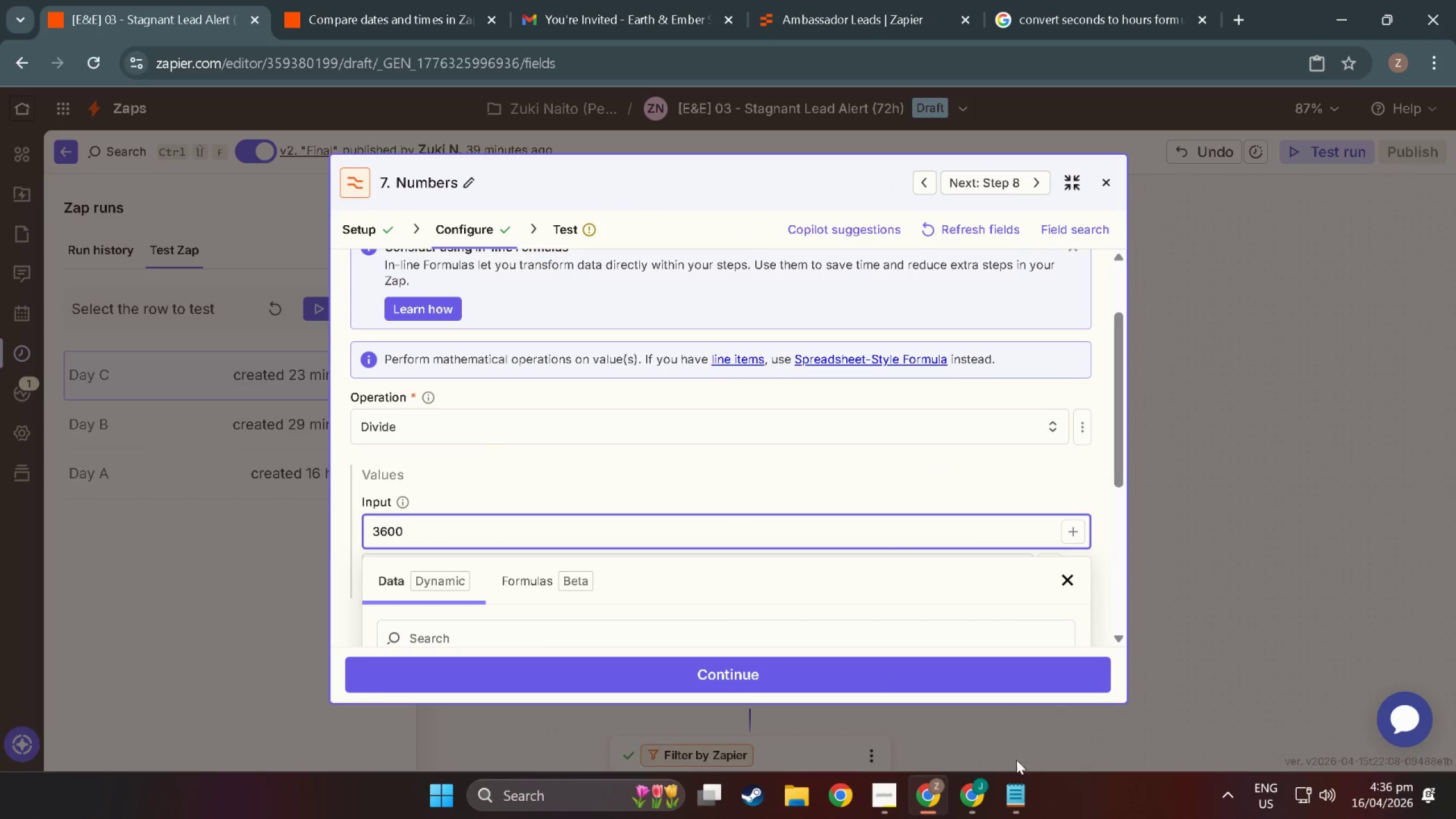 
scroll: coordinate [813, 602], scroll_direction: down, amount: 13.0
 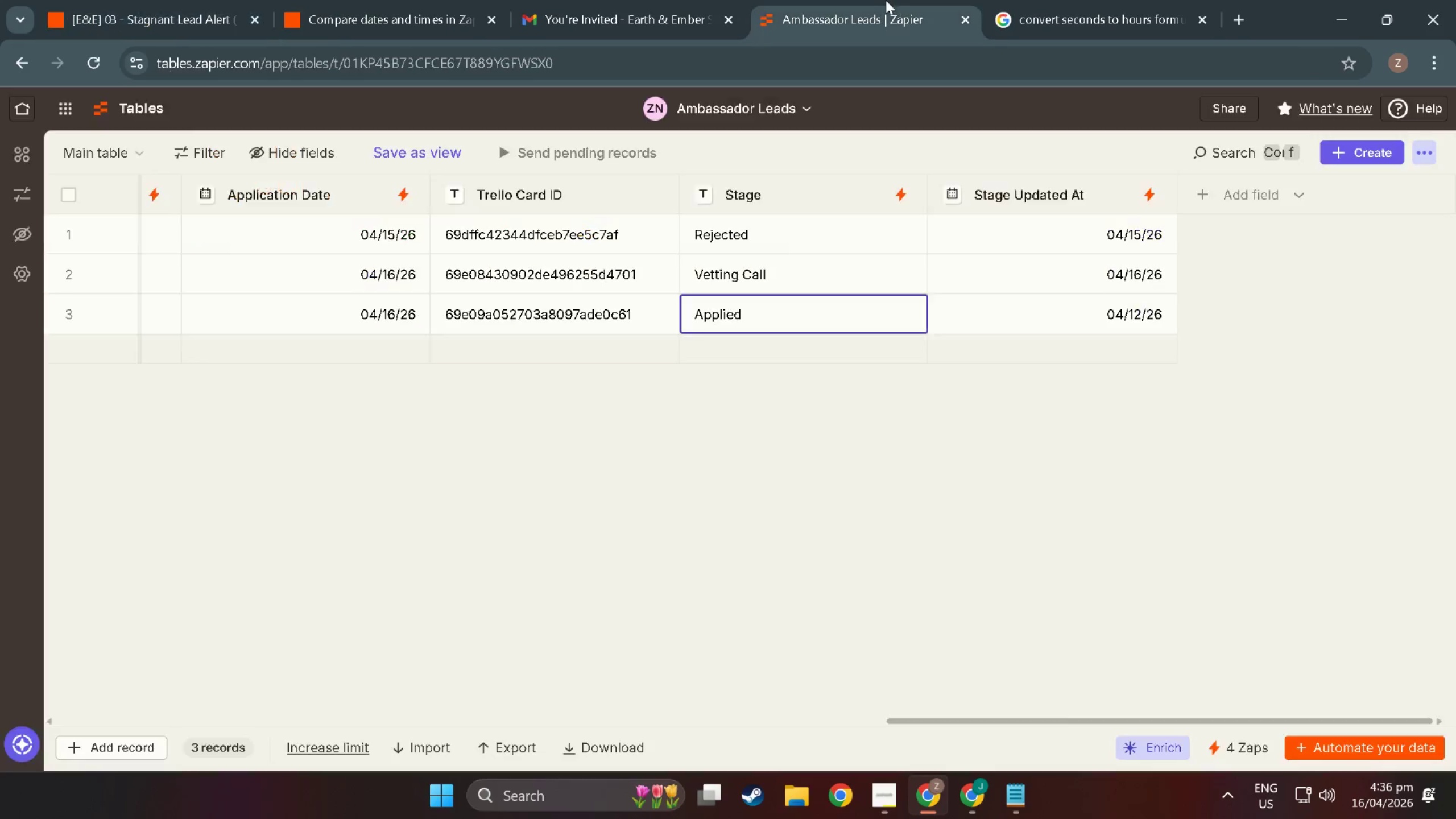 
double_click([1046, 1])
 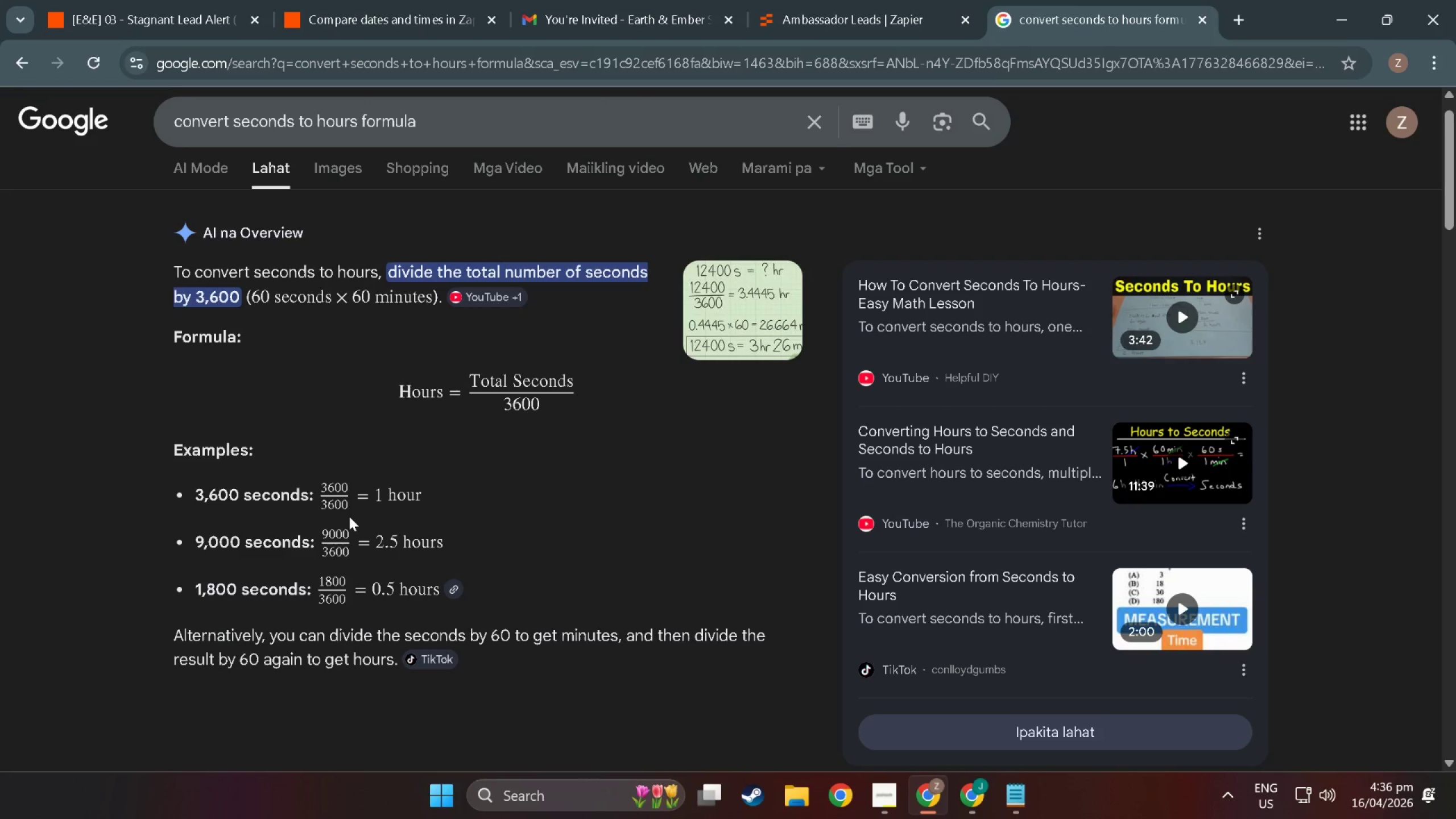 
wait(5.14)
 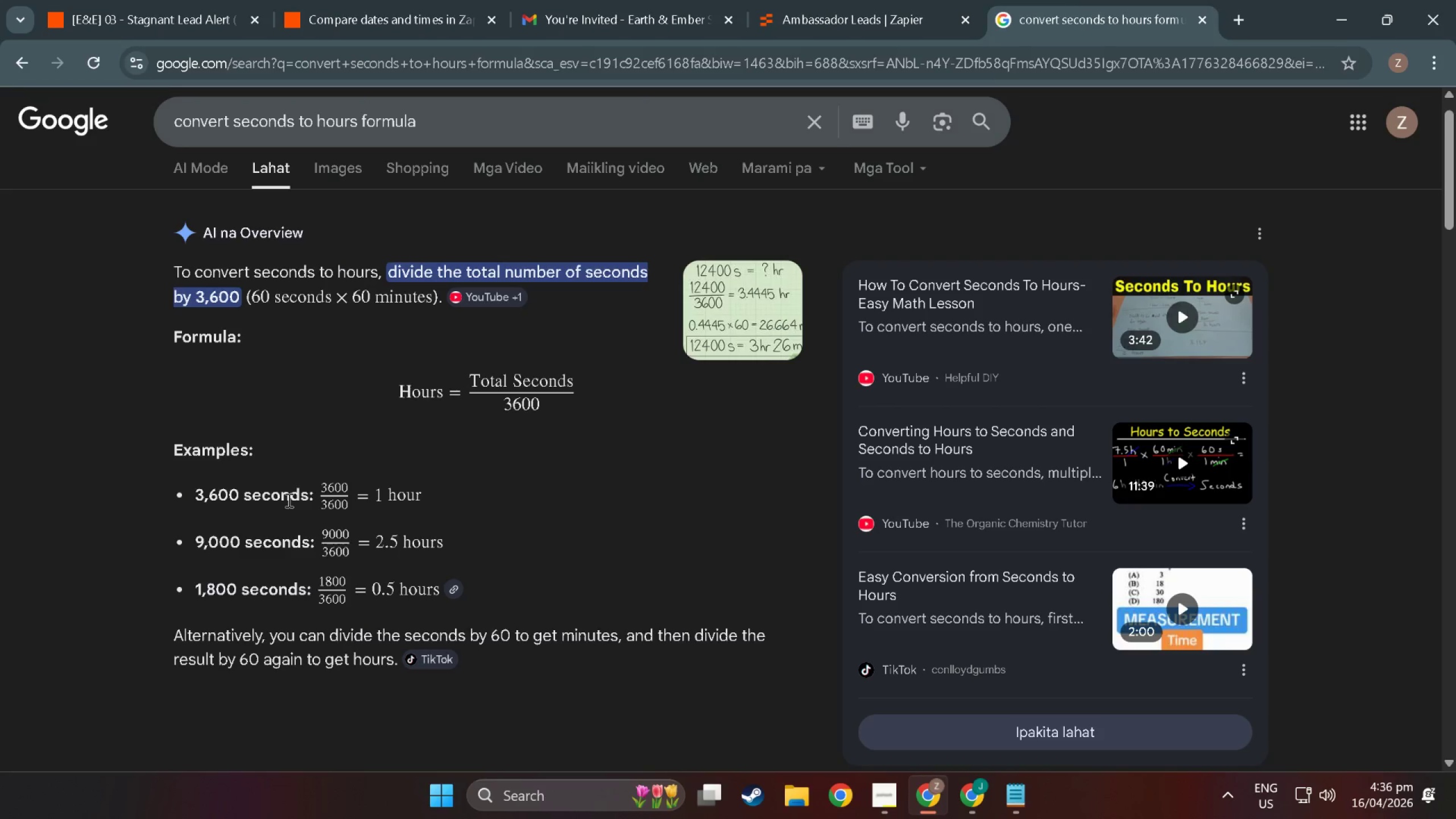 
left_click([121, 0])
 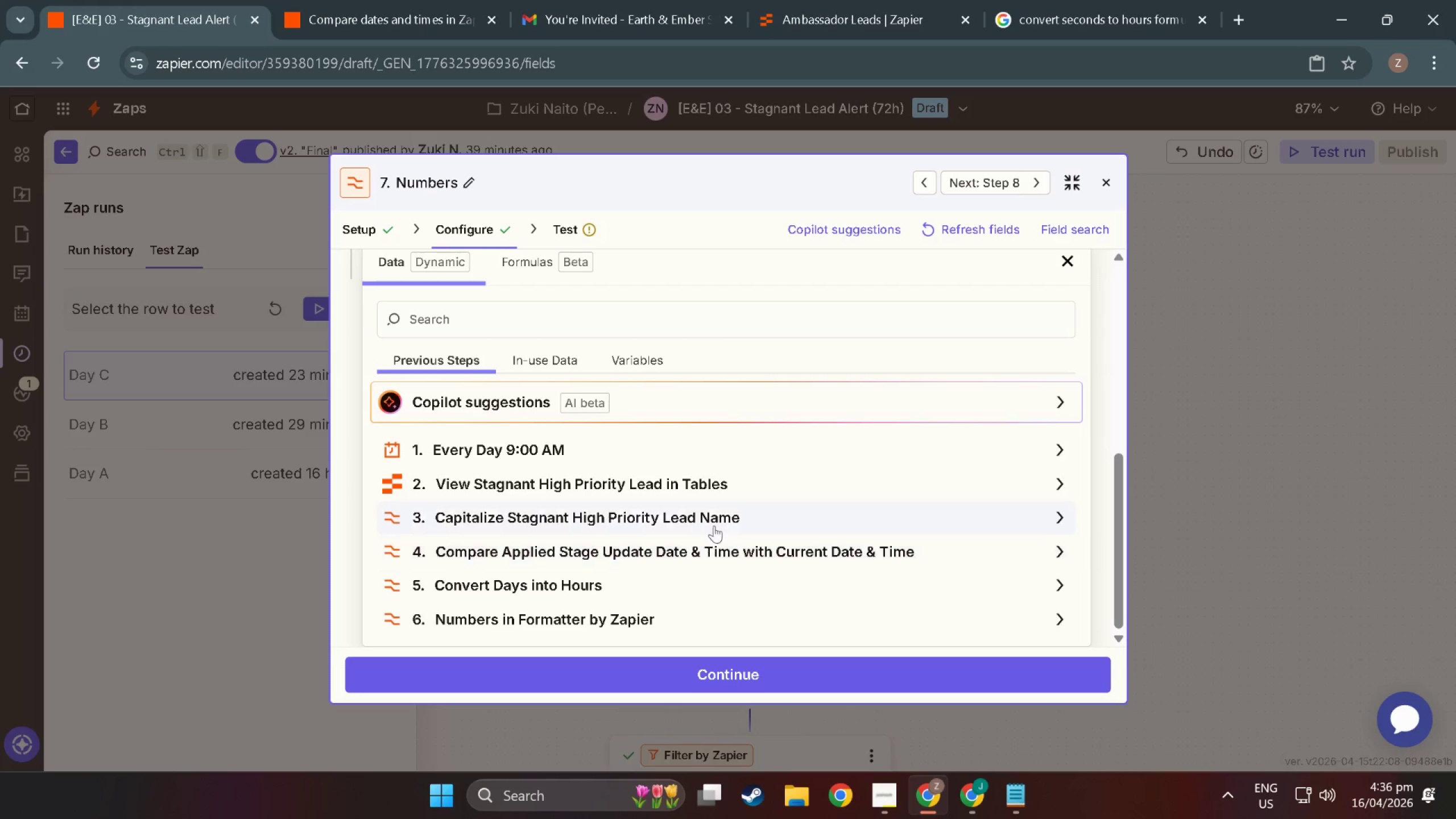 
left_click([1101, 0])
 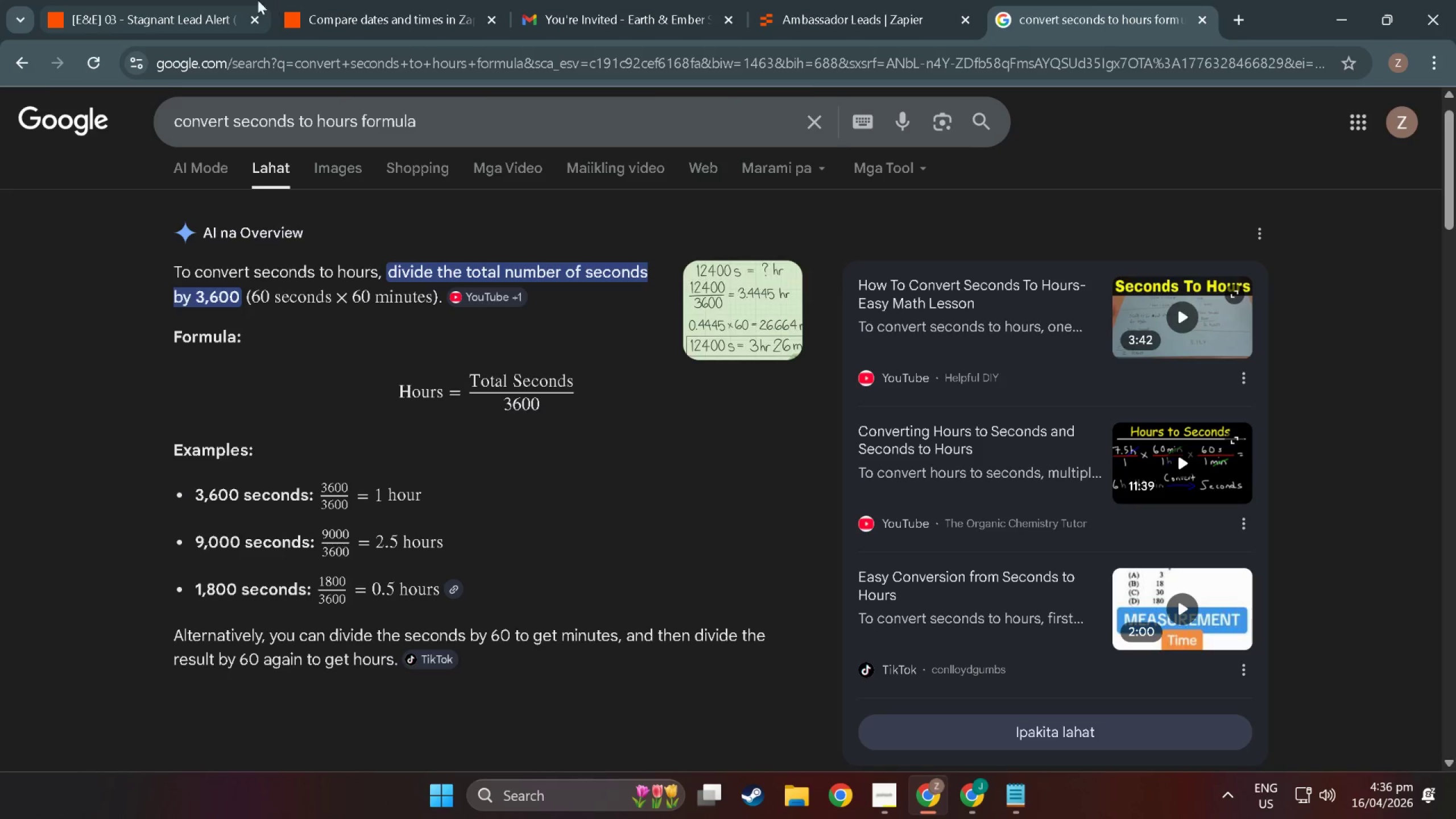 
left_click([246, 0])
 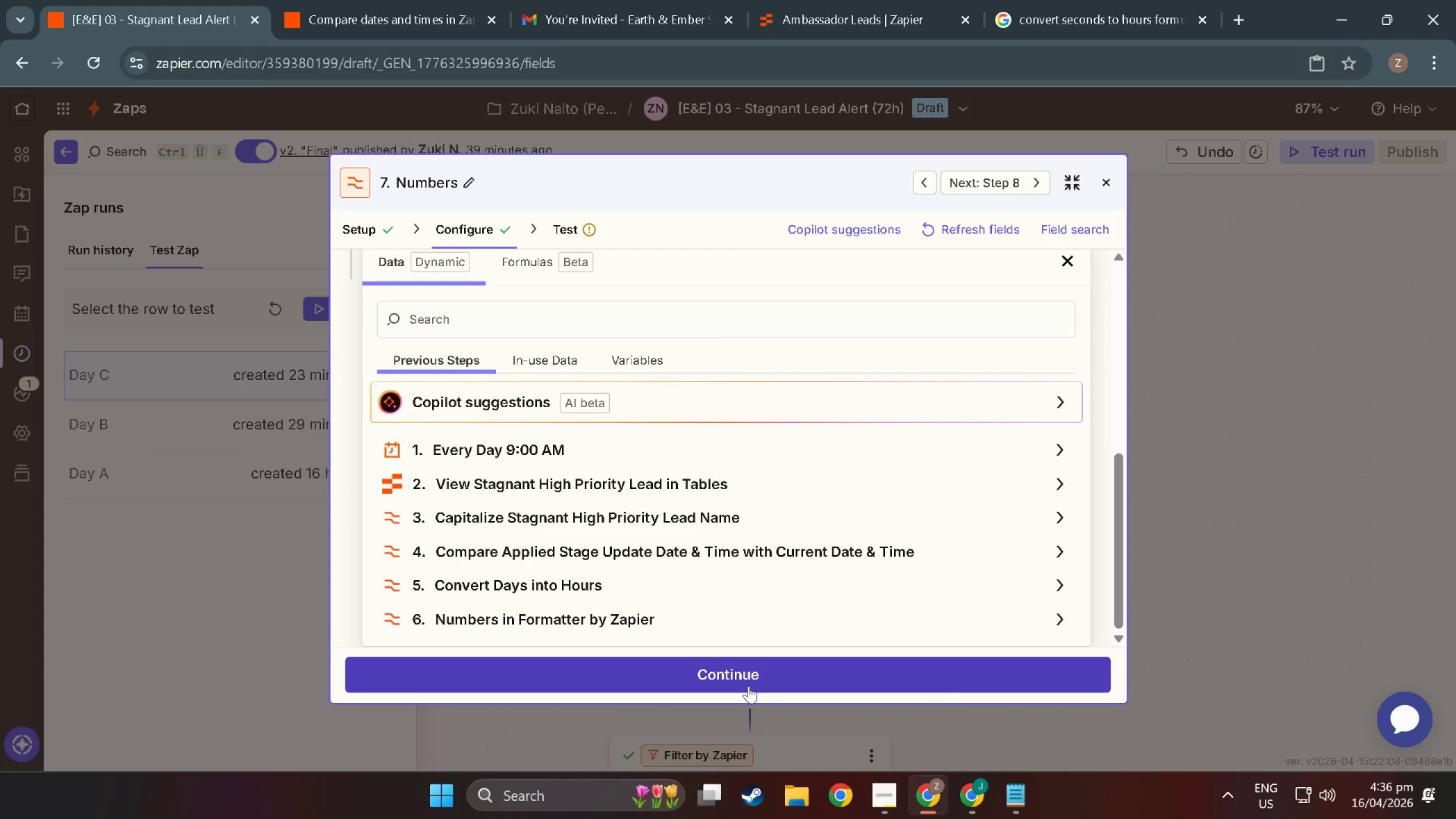 
left_click([1187, 629])
 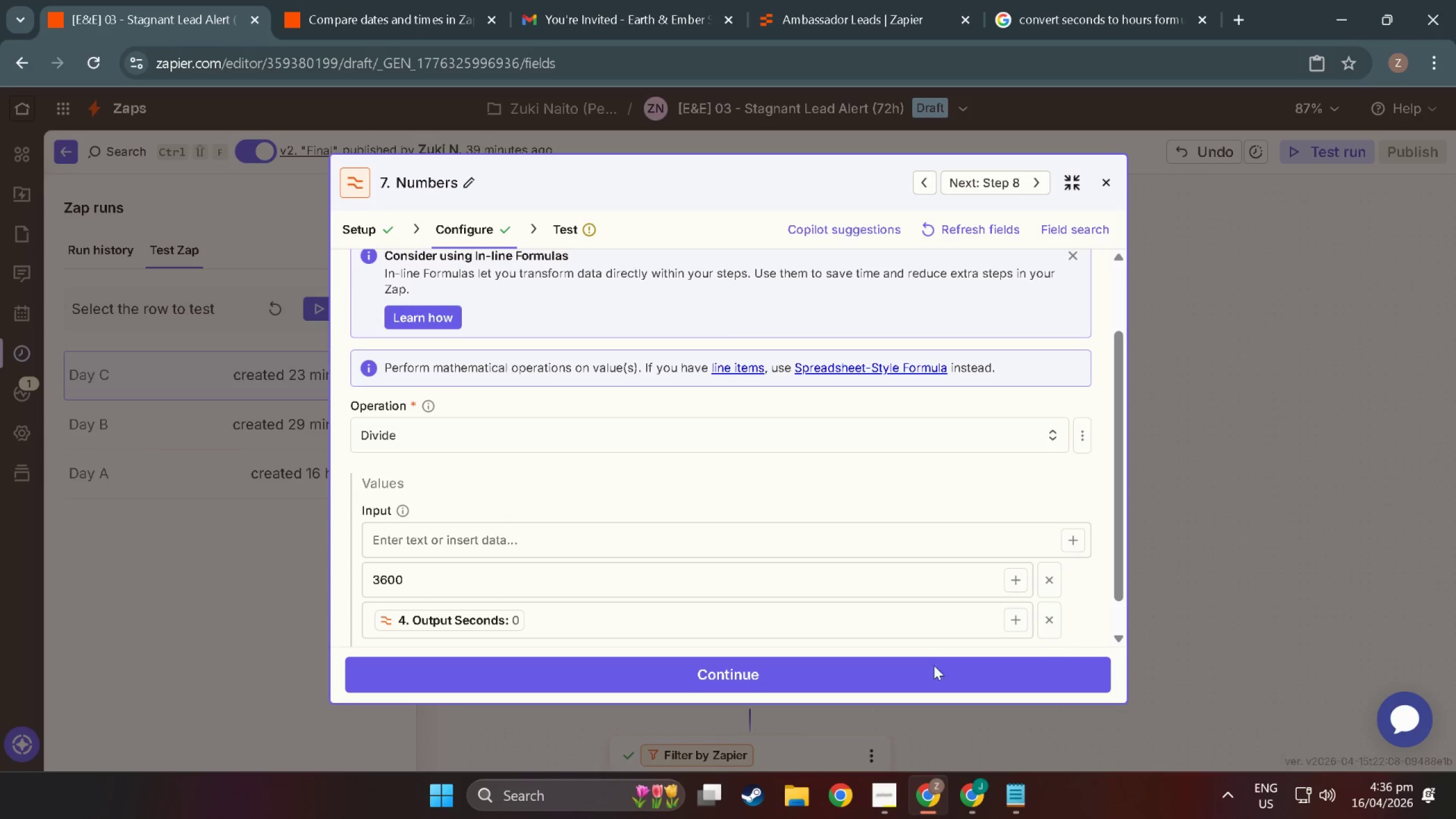 
left_click([791, 690])
 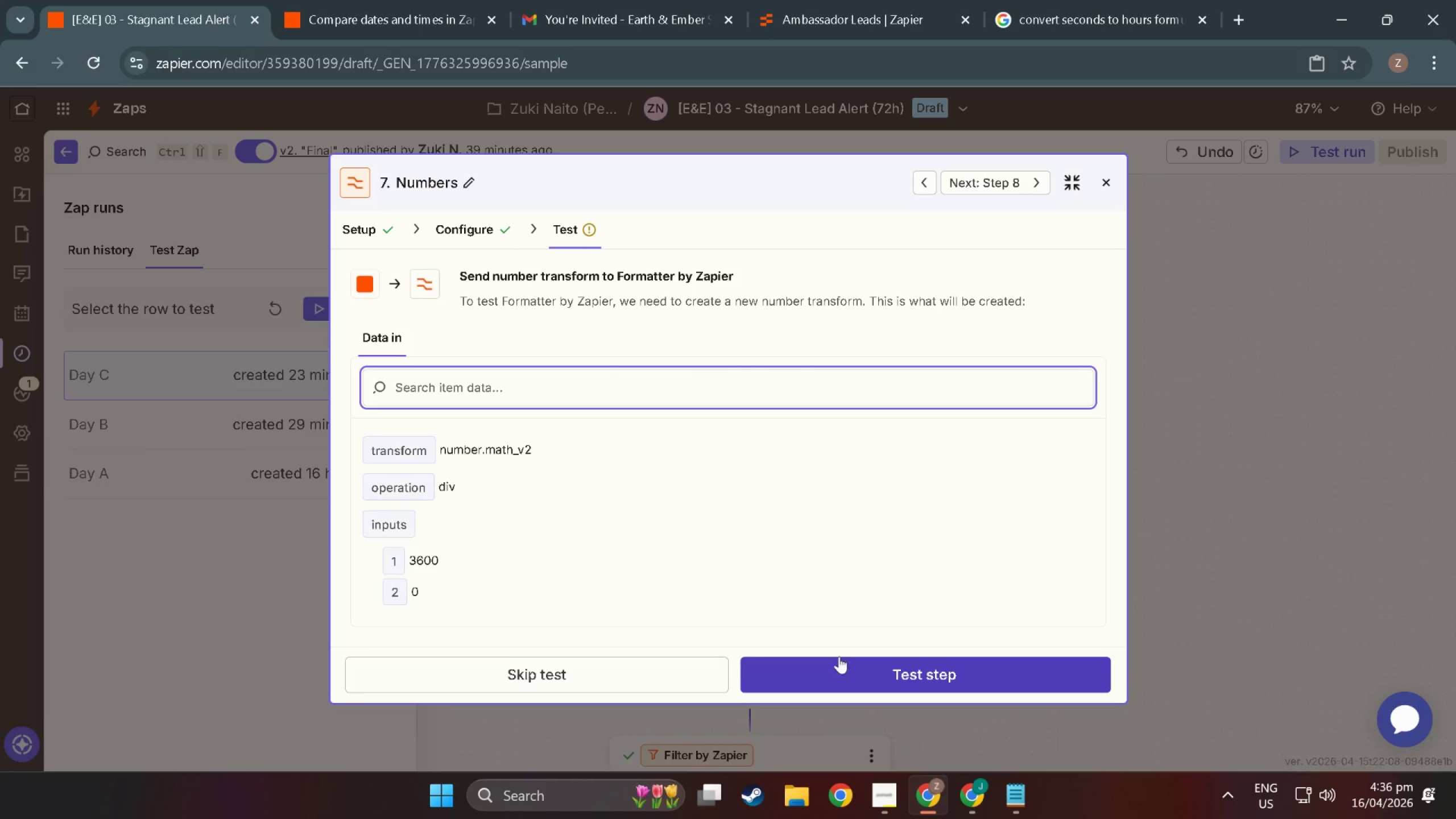 
scroll: coordinate [821, 617], scroll_direction: down, amount: 5.0
 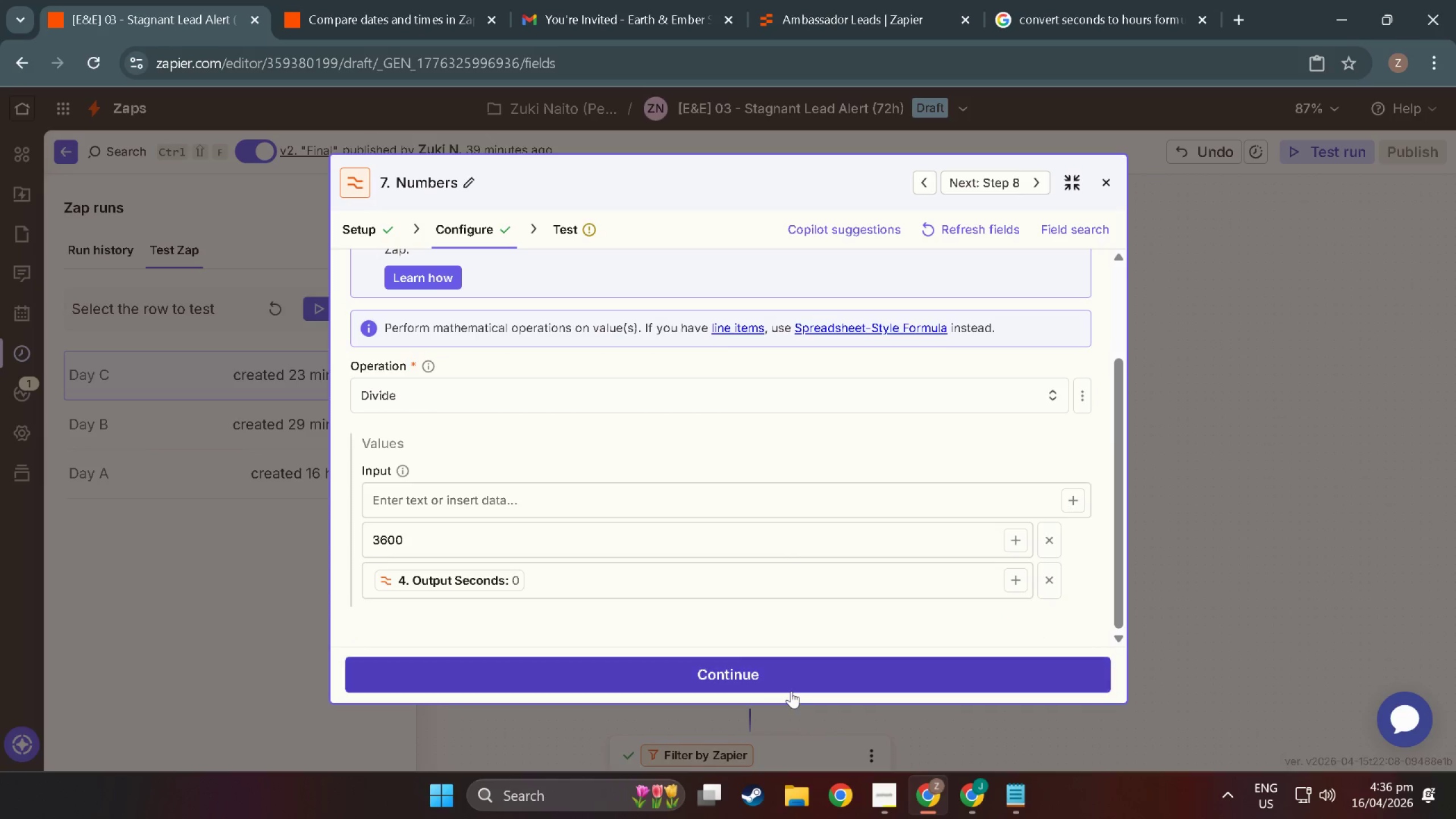 
left_click([853, 669])
 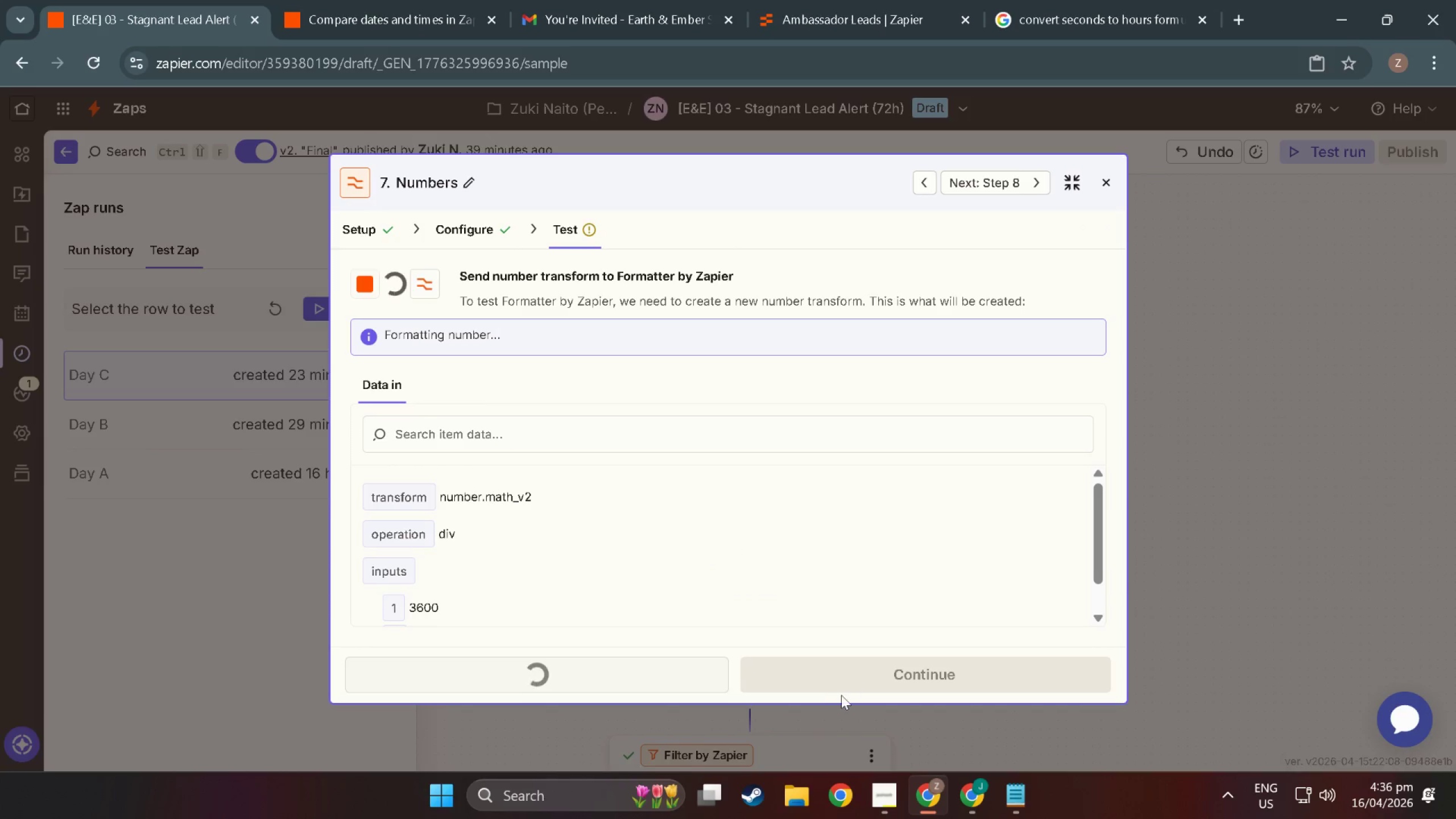 
scroll: coordinate [614, 585], scroll_direction: down, amount: 9.0
 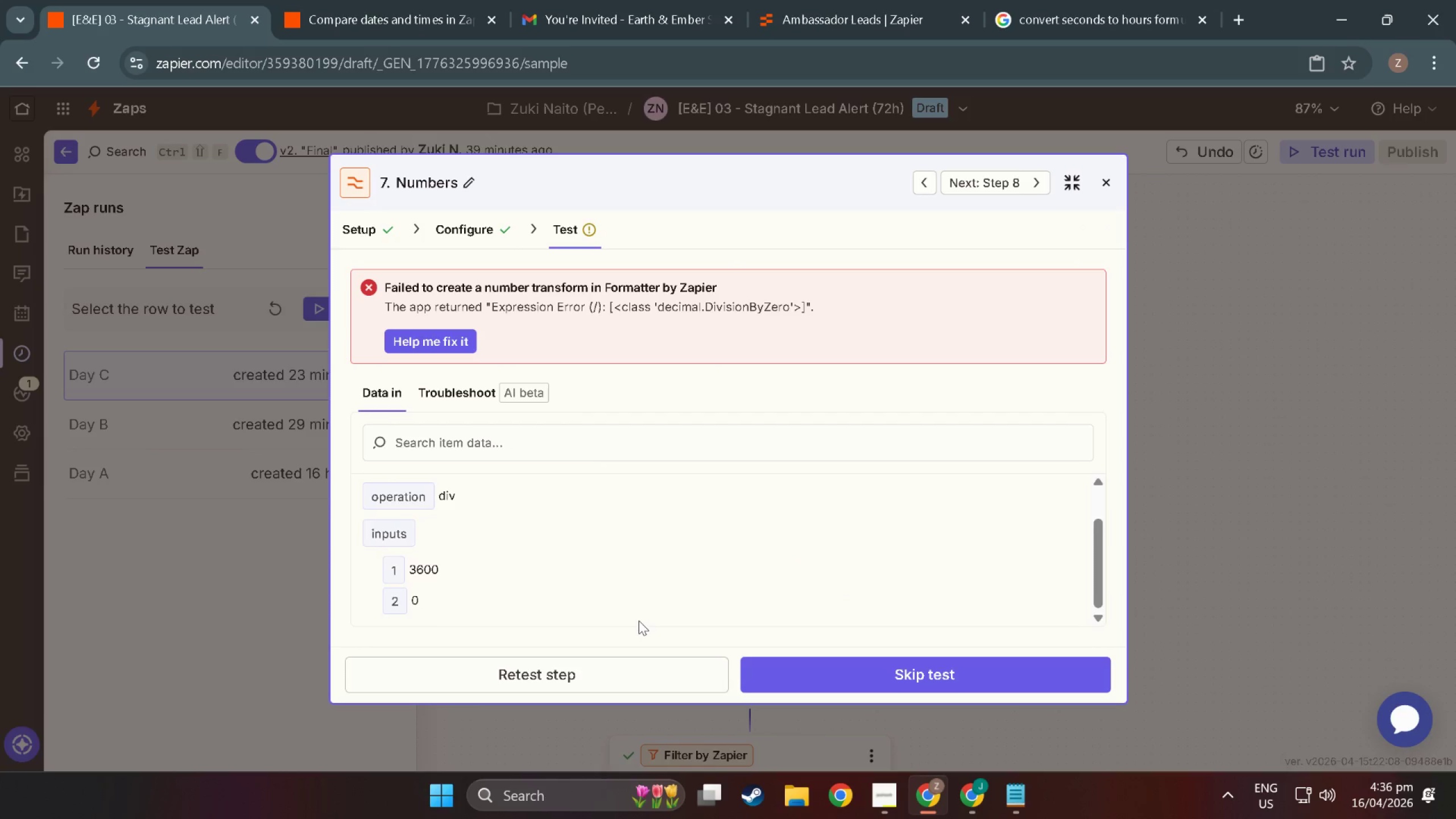 
scroll: coordinate [639, 621], scroll_direction: up, amount: 3.0
 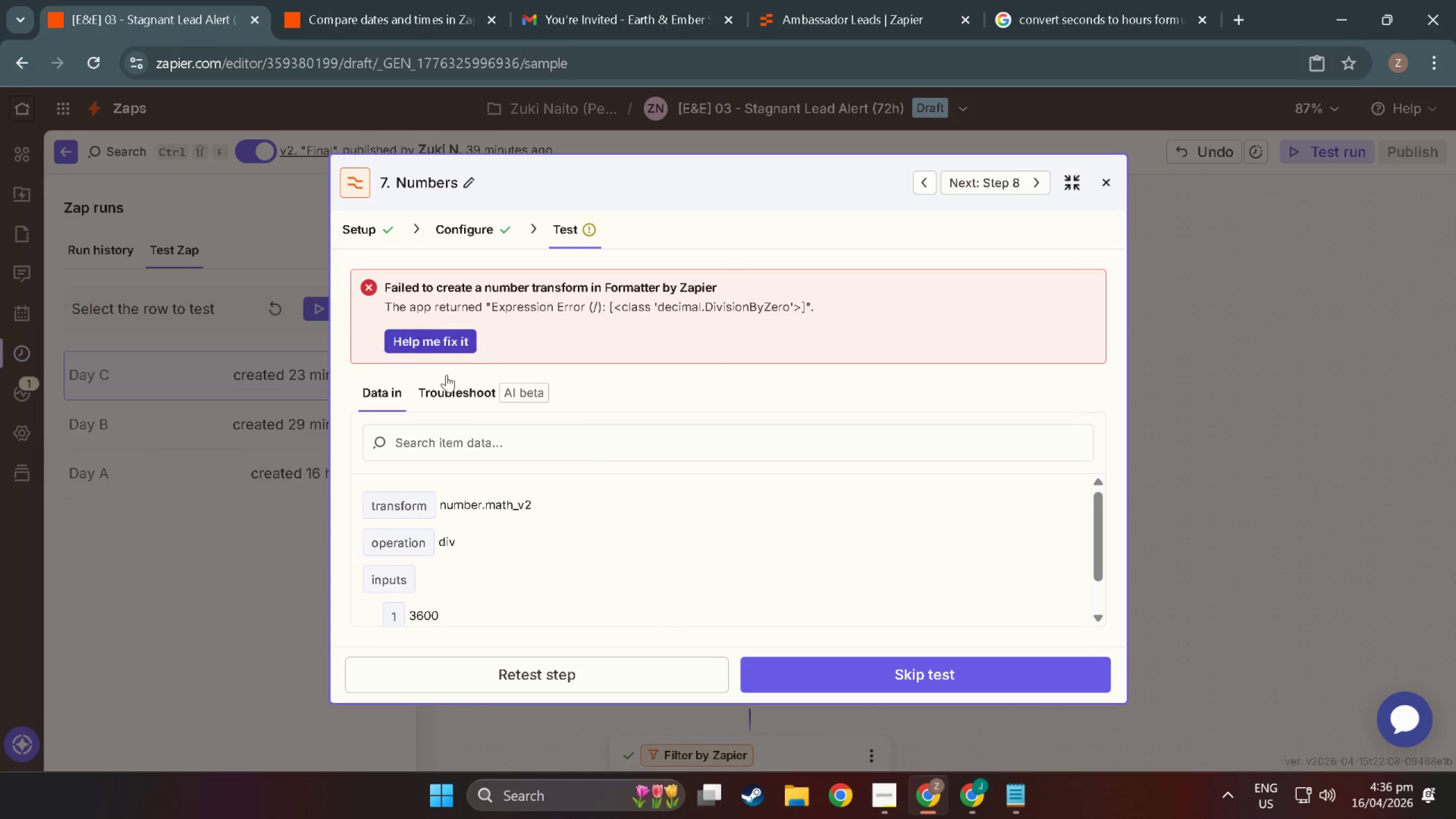 
scroll: coordinate [529, 555], scroll_direction: down, amount: 3.0
 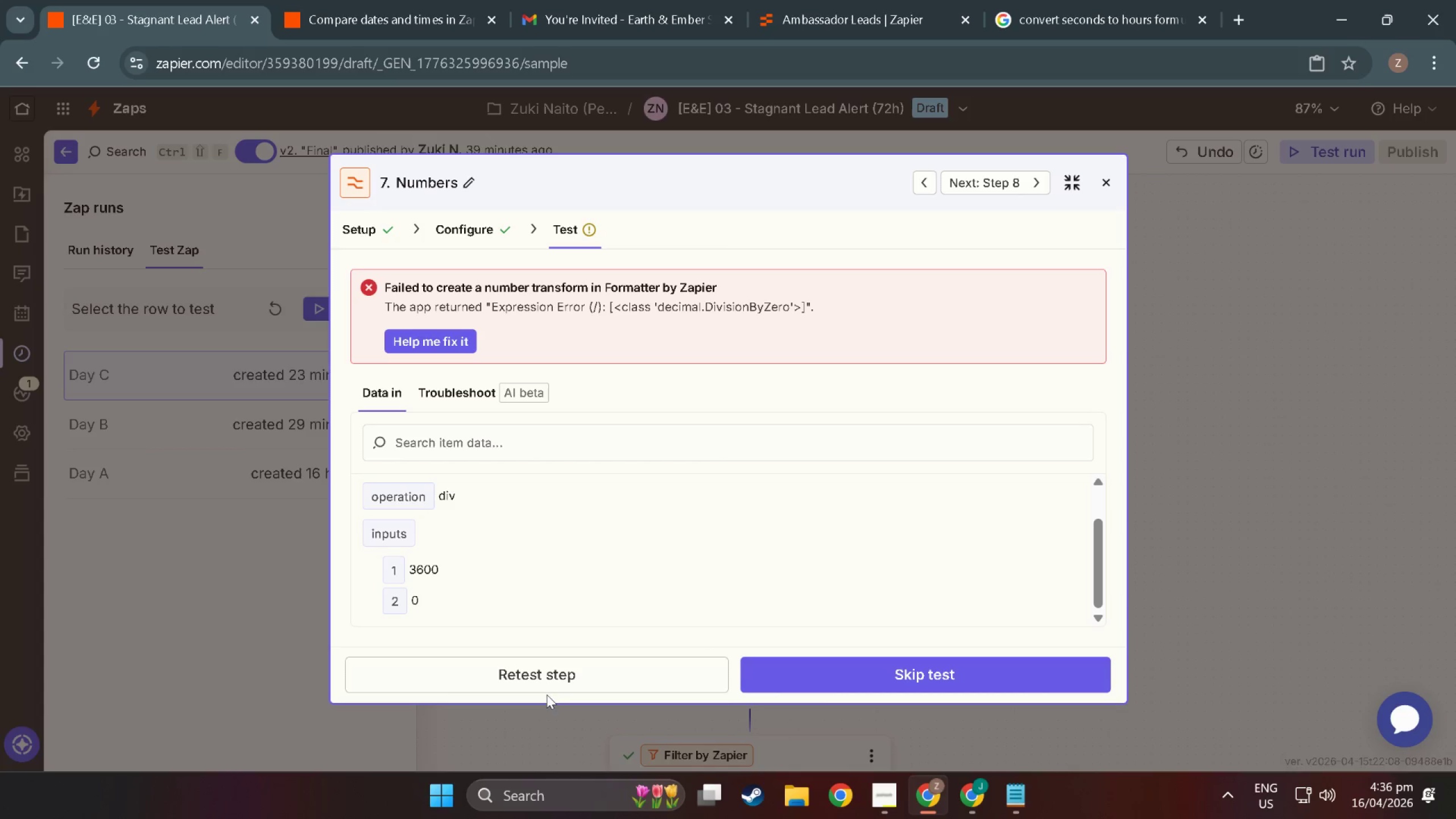 
left_click([543, 677])
 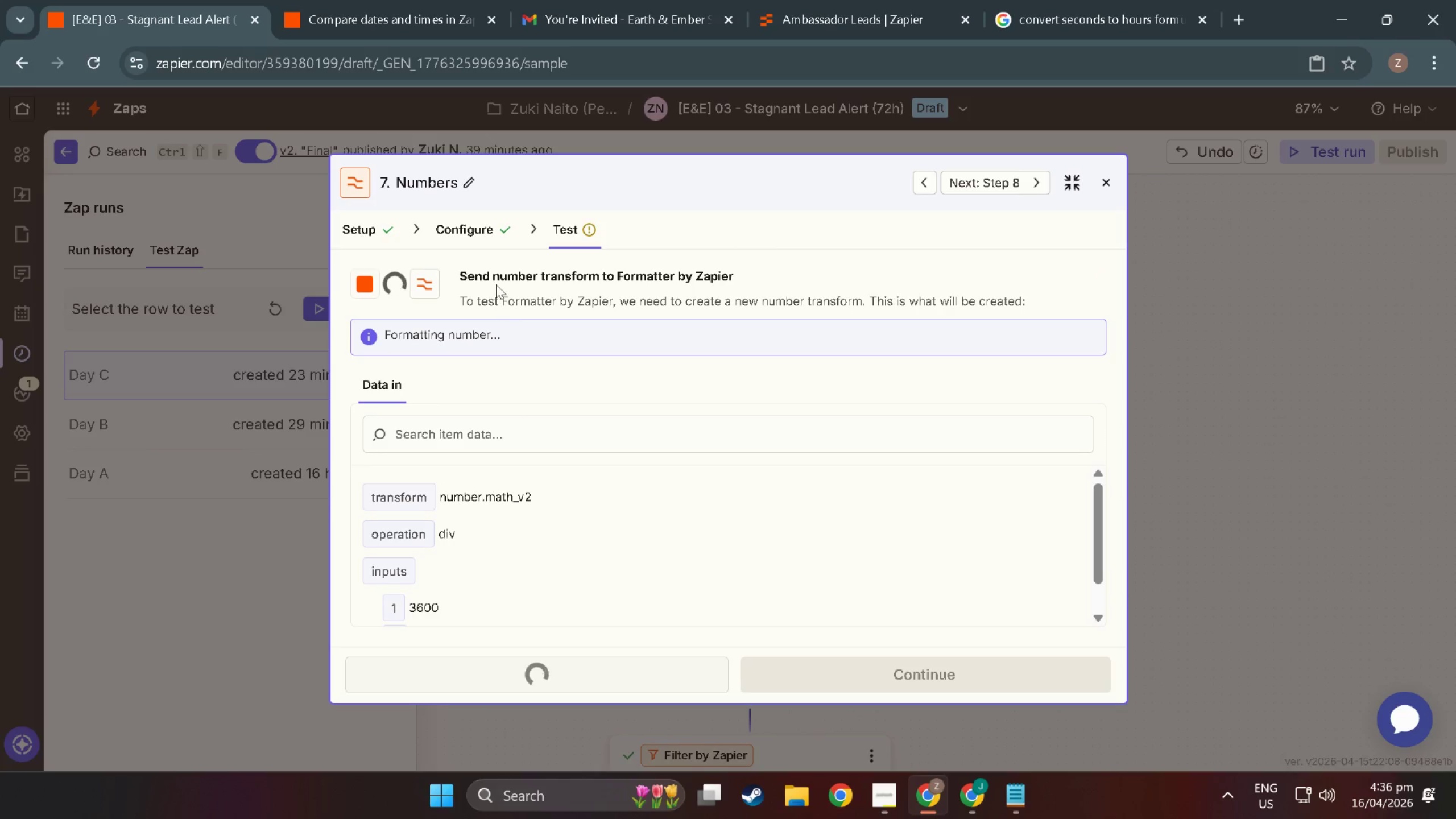 
scroll: coordinate [562, 571], scroll_direction: down, amount: 7.0
 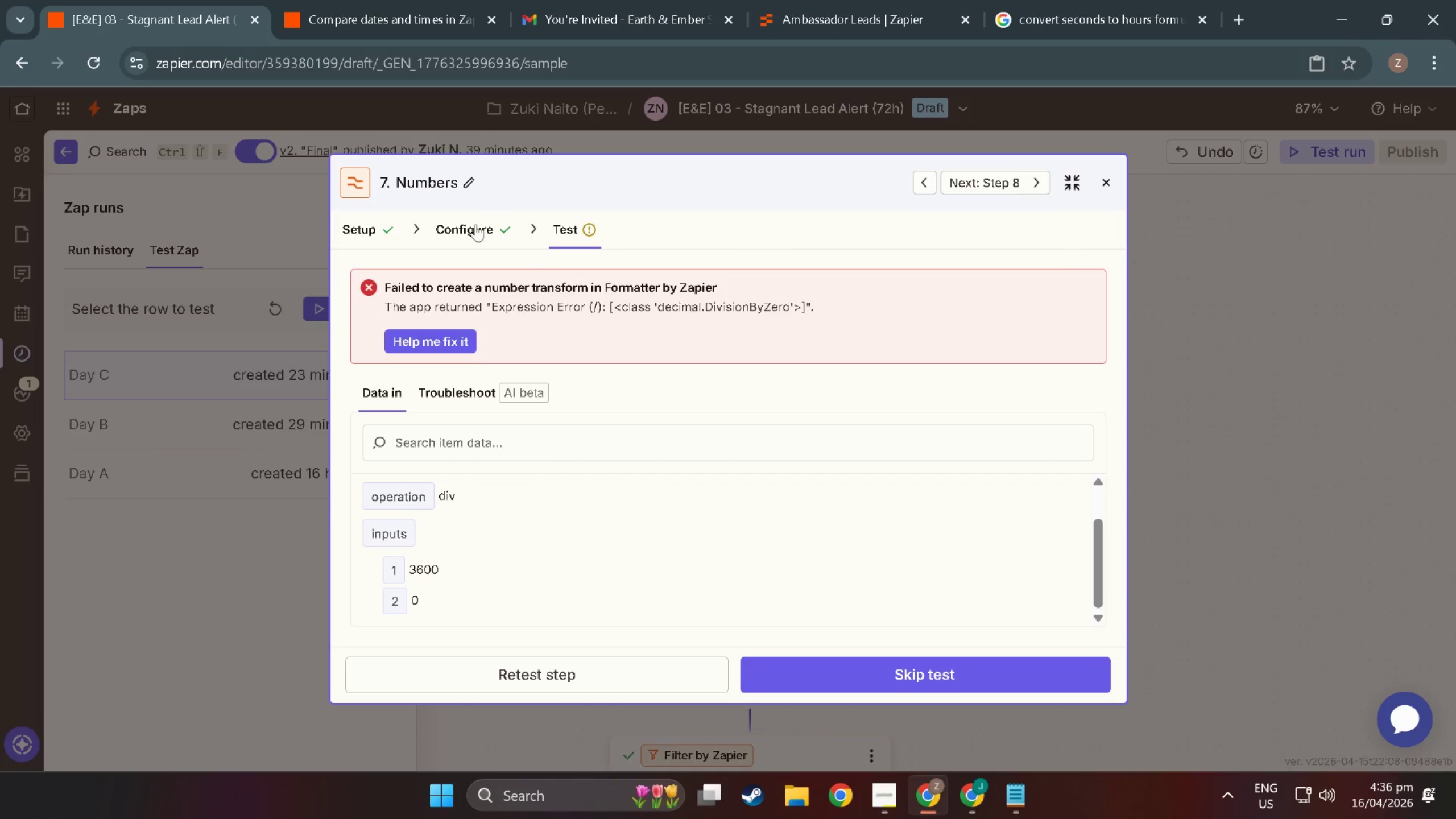 
left_click([475, 224])
 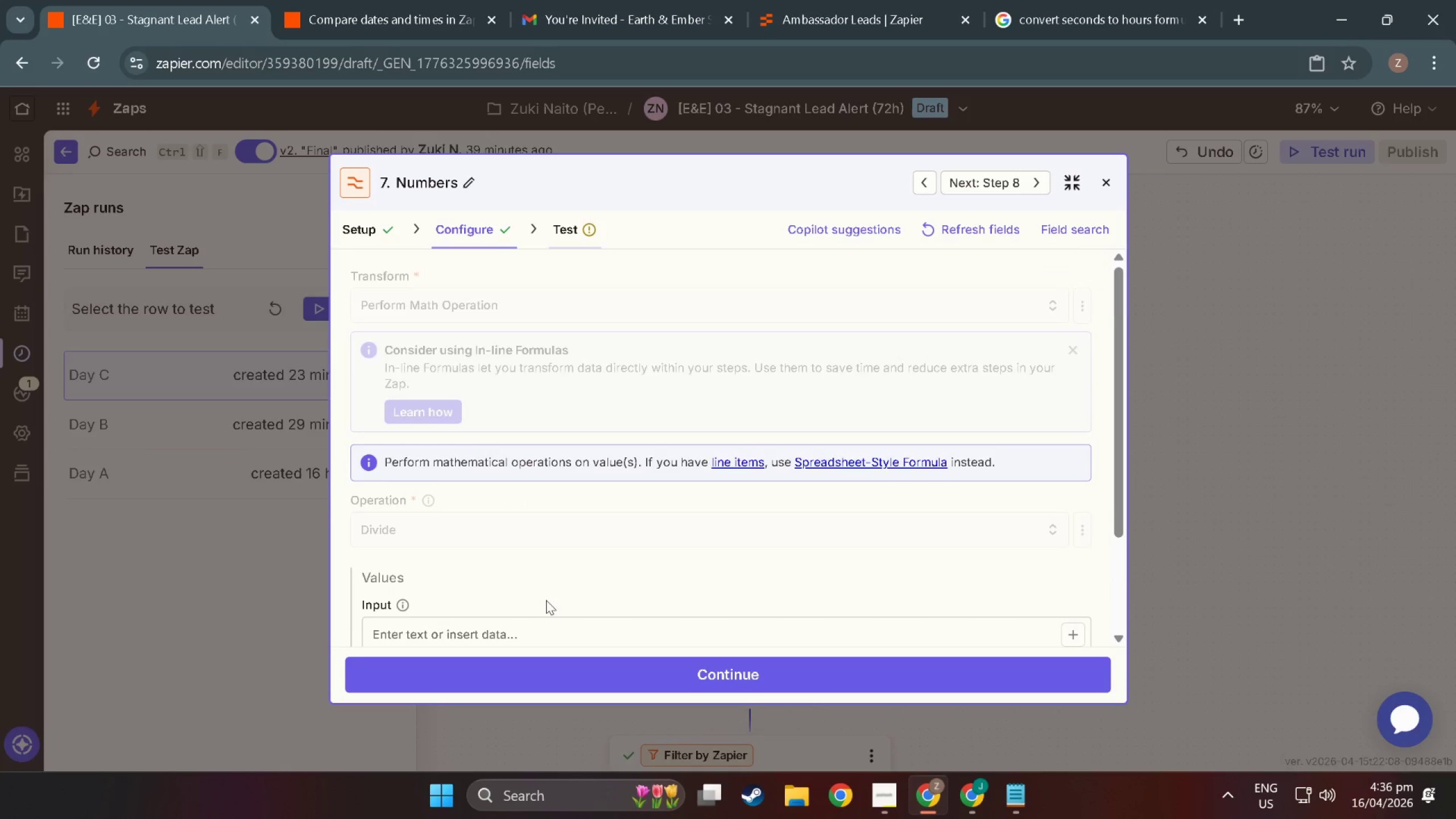 
scroll: coordinate [532, 571], scroll_direction: down, amount: 8.0
 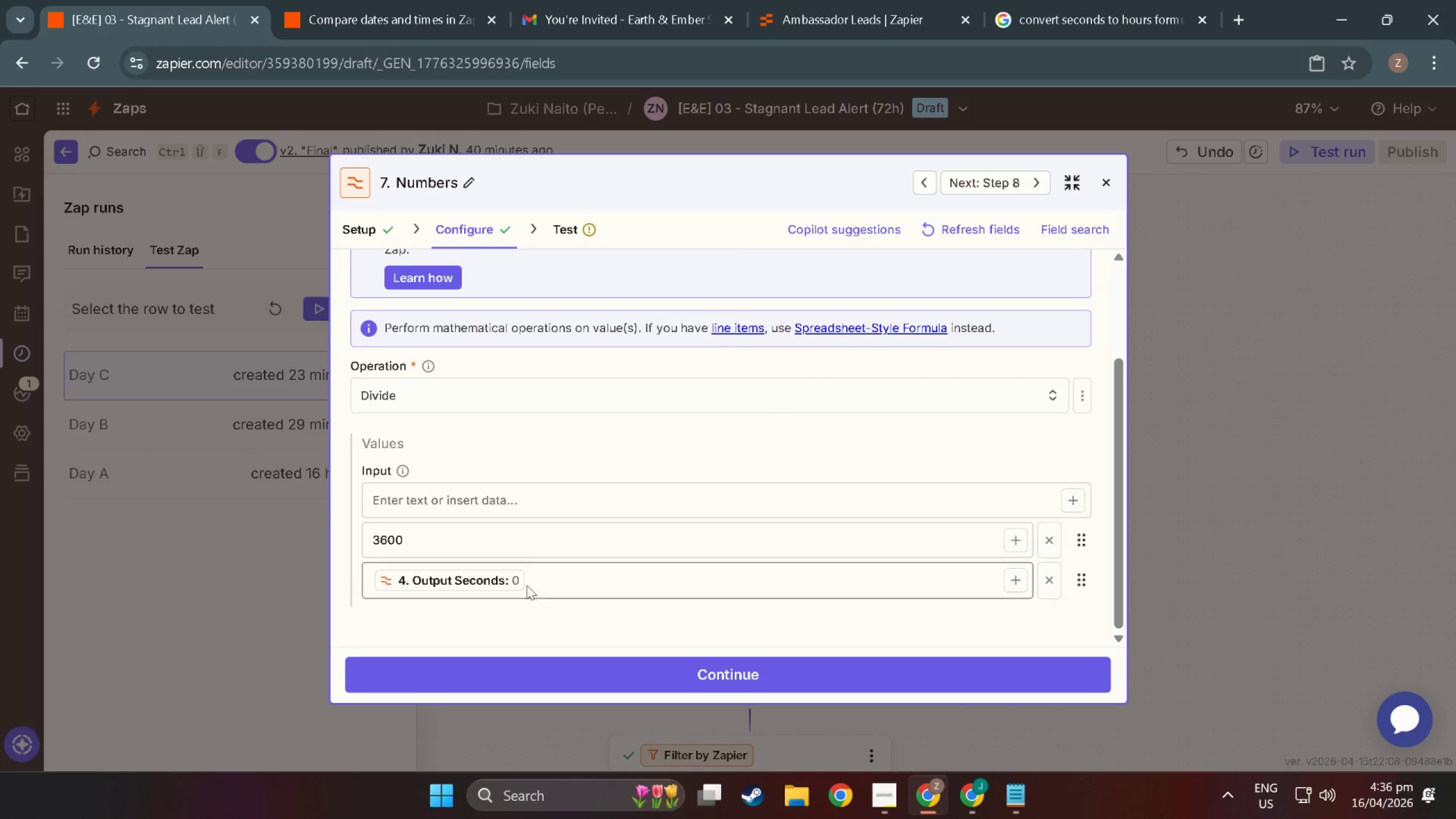 
wait(6.74)
 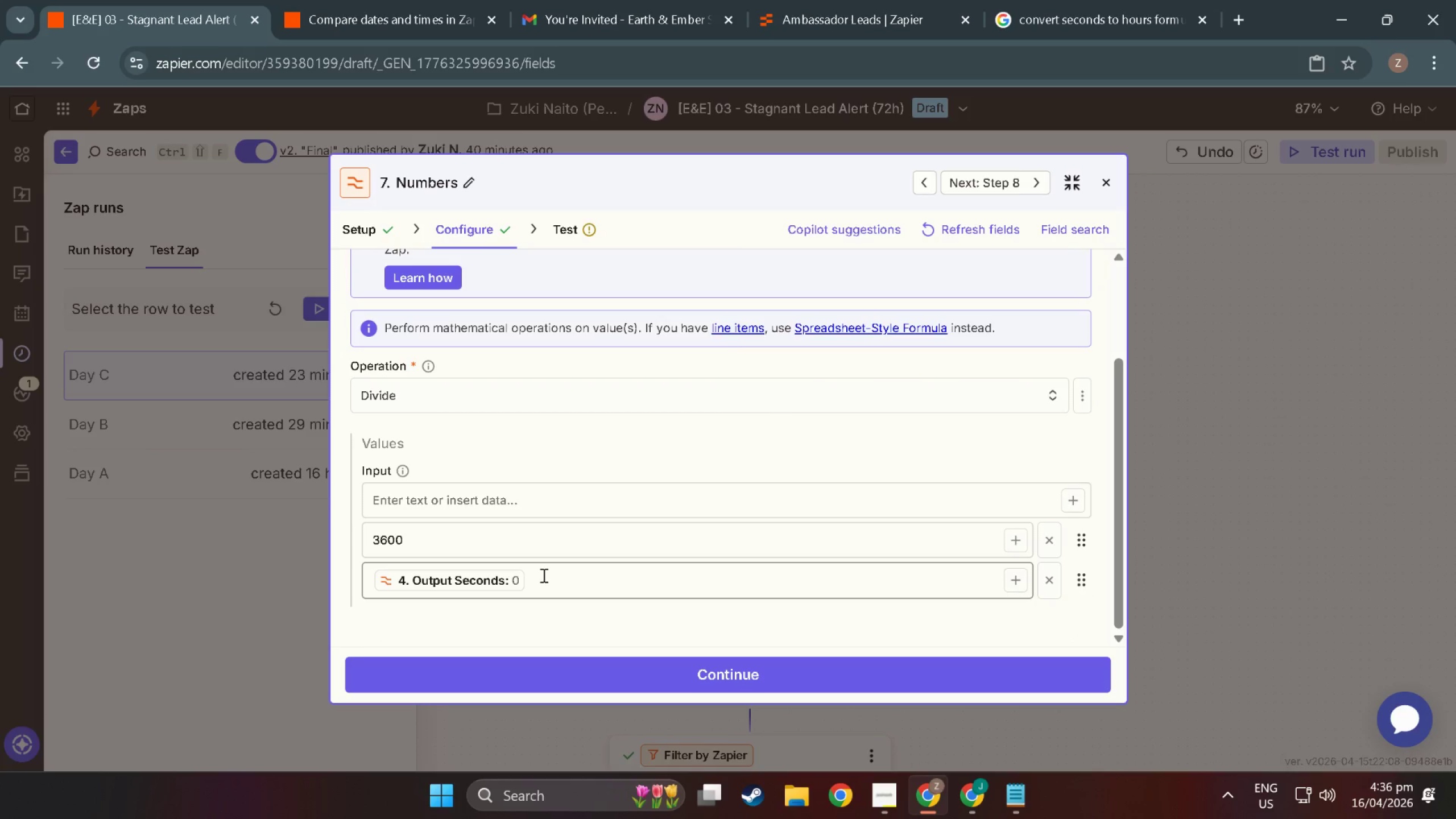 
left_click([535, 581])
 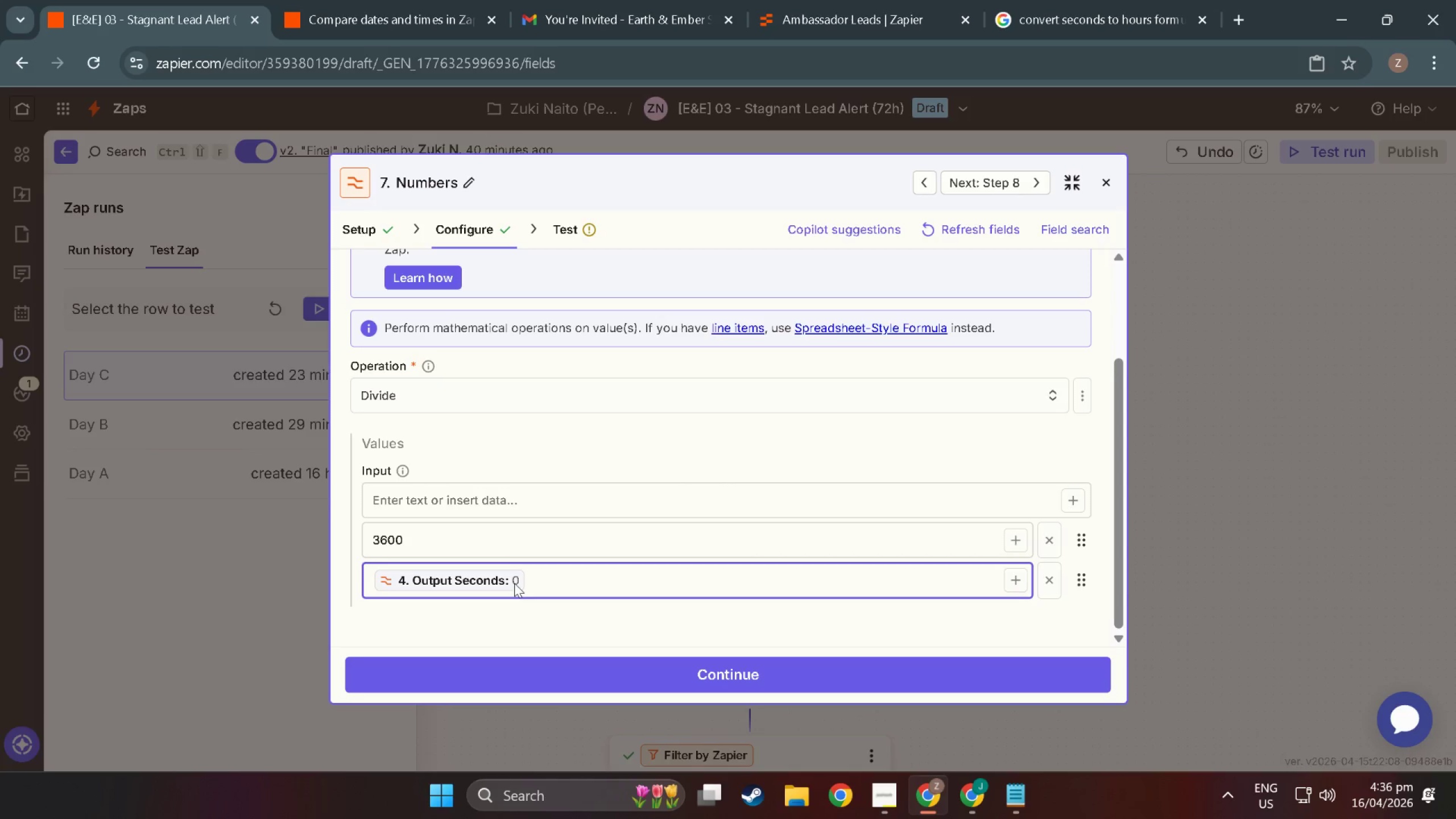 
left_click([524, 581])
 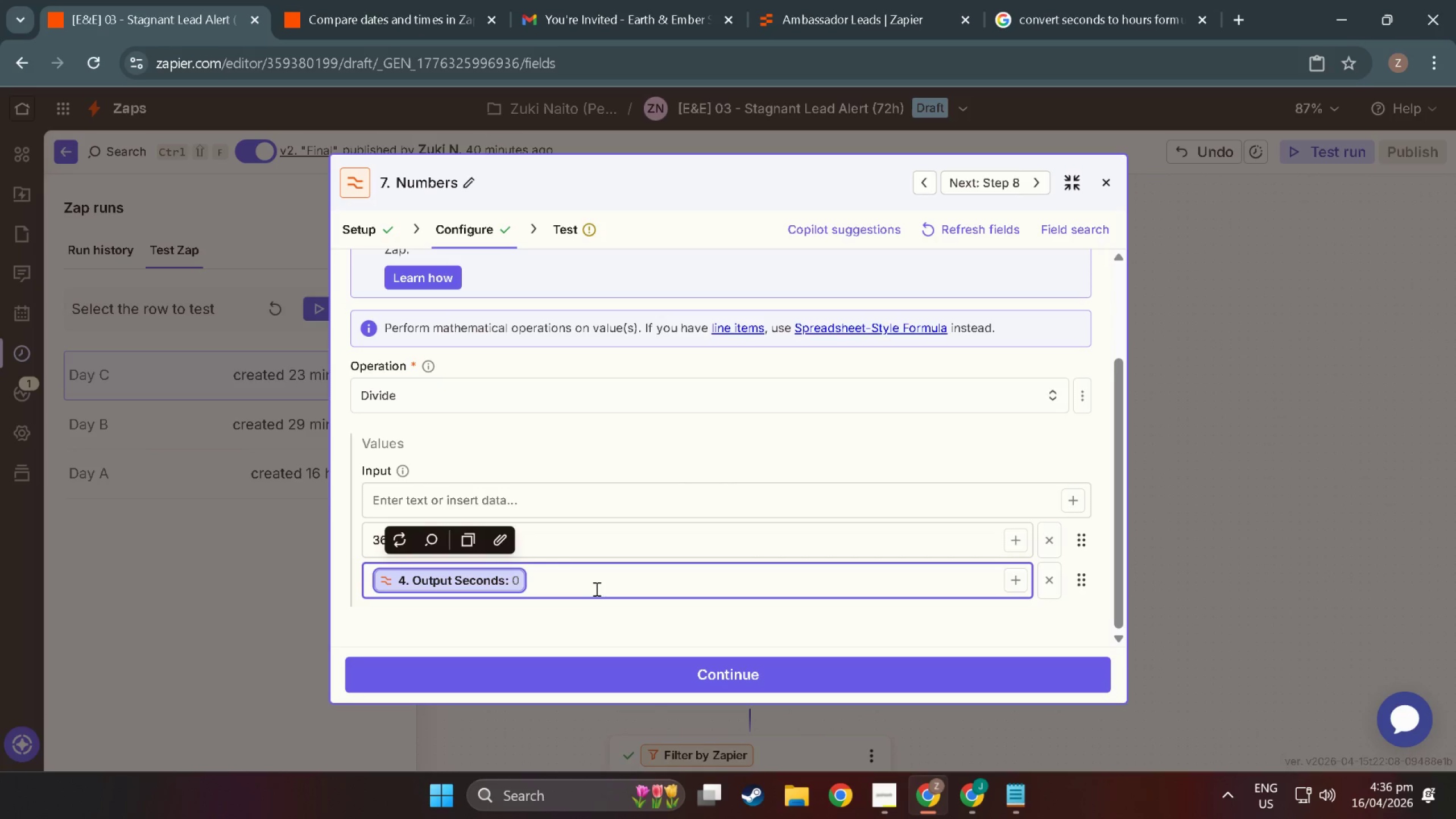 
left_click([557, 585])
 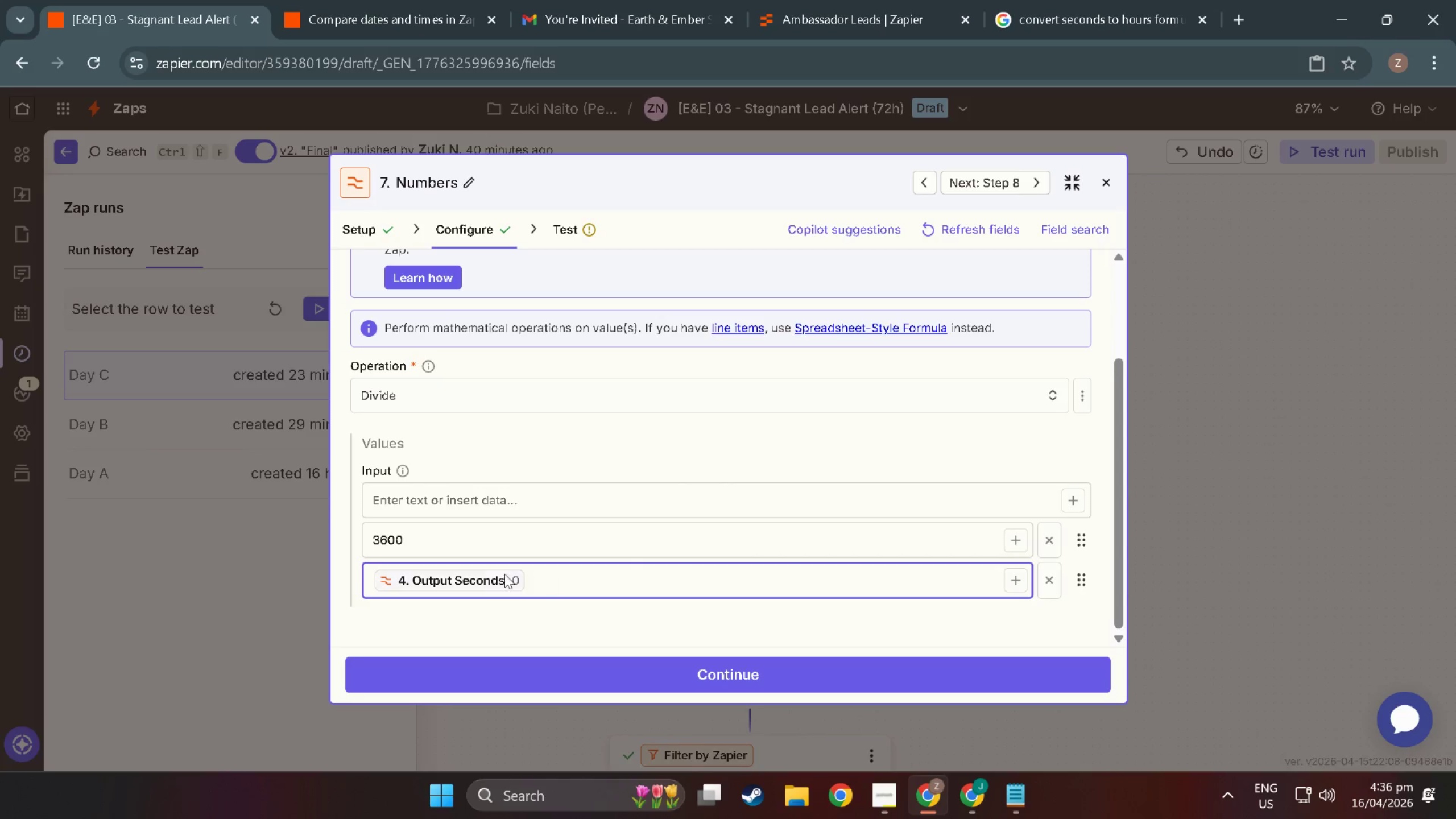 
left_click([491, 574])
 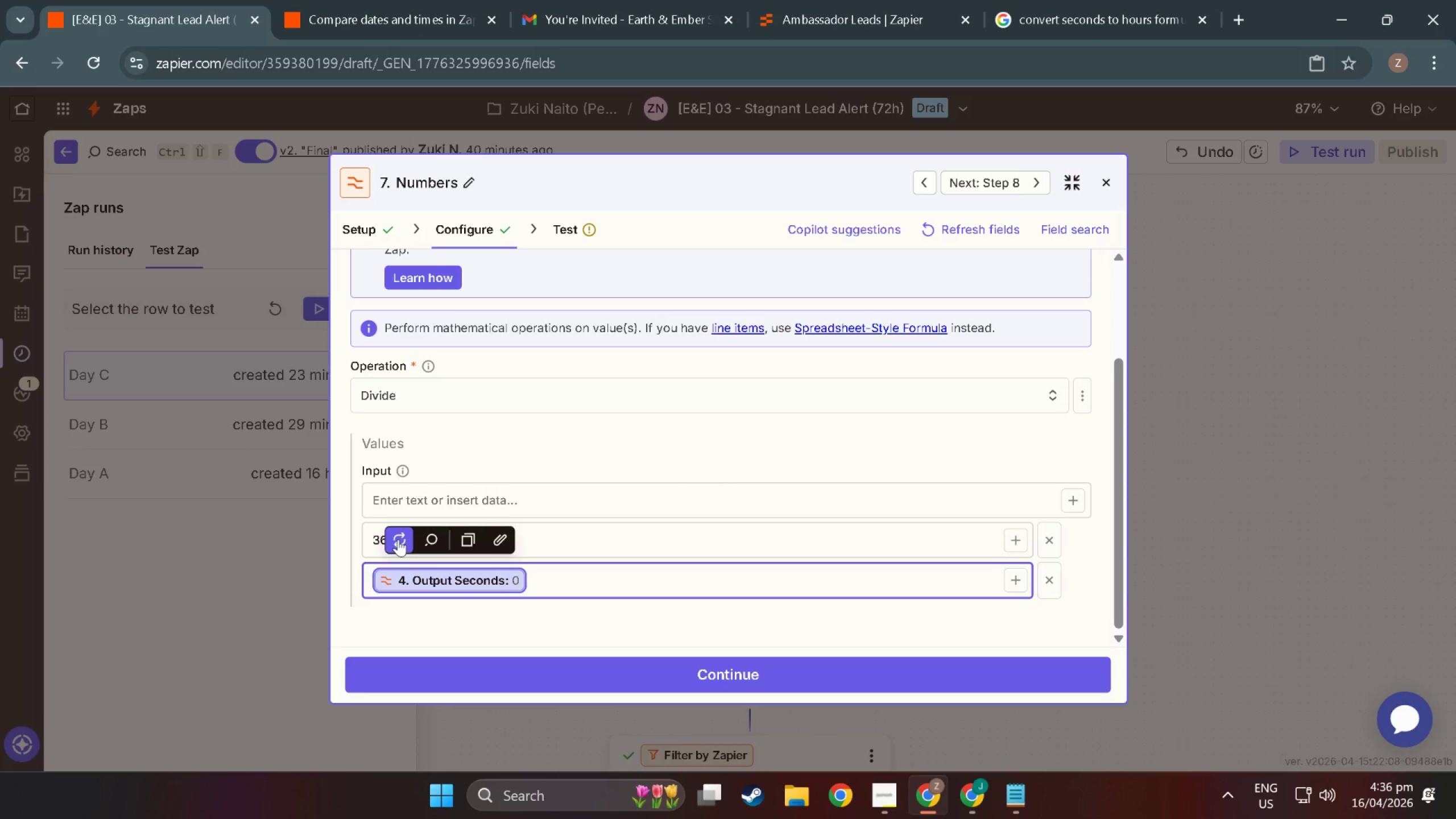 
left_click([398, 538])
 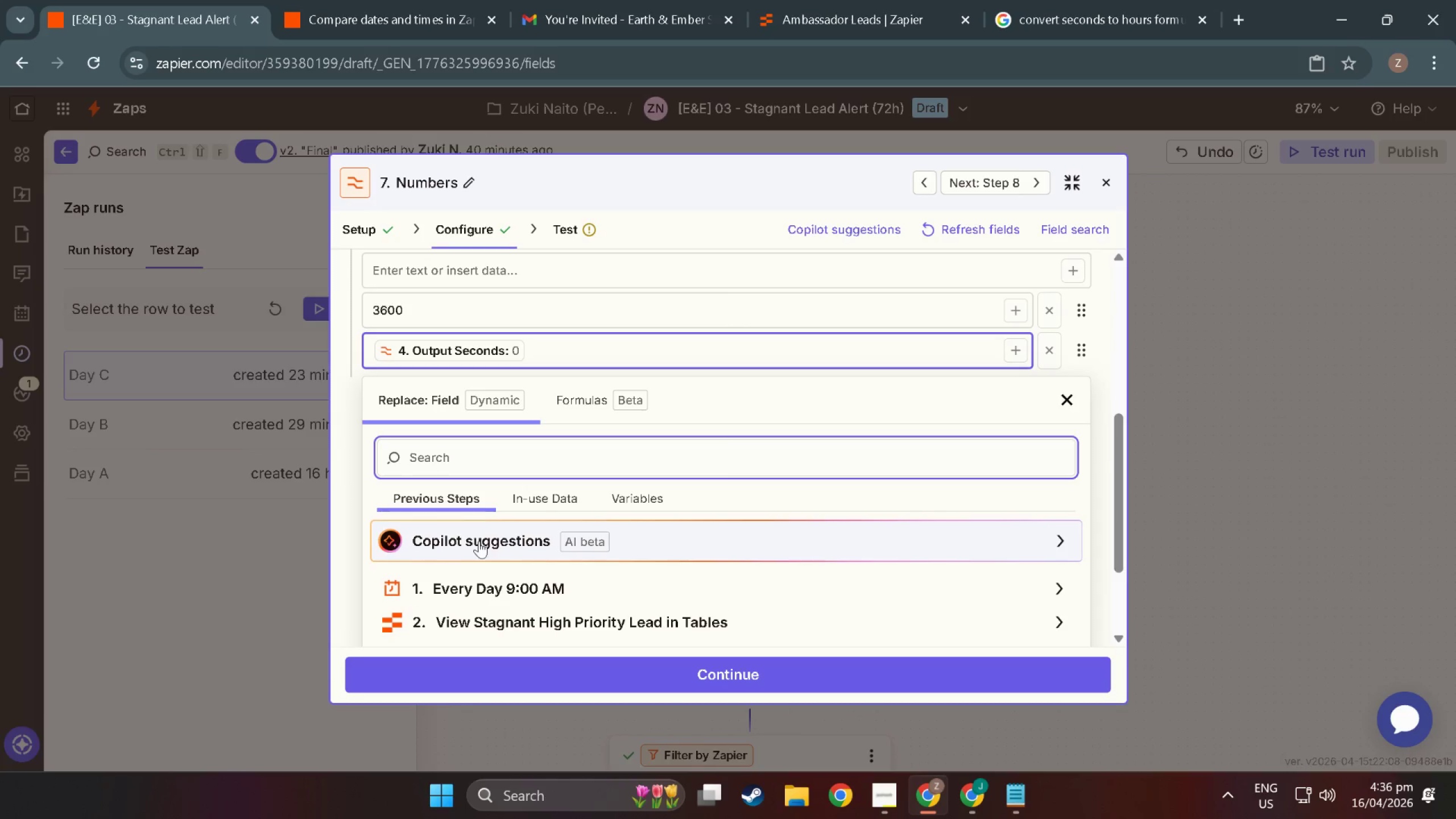 
scroll: coordinate [515, 588], scroll_direction: down, amount: 11.0
 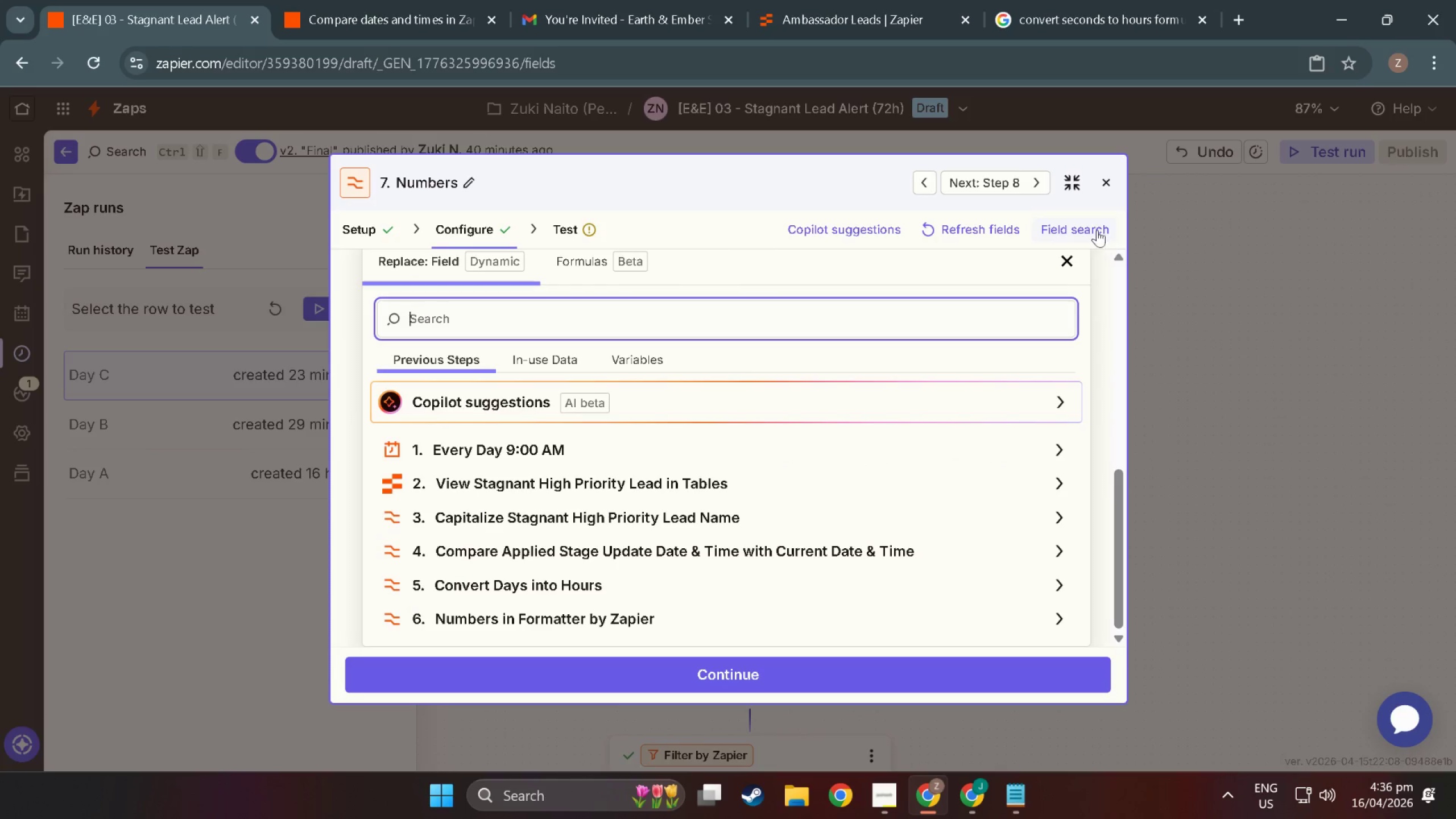 
left_click([1099, 185])
 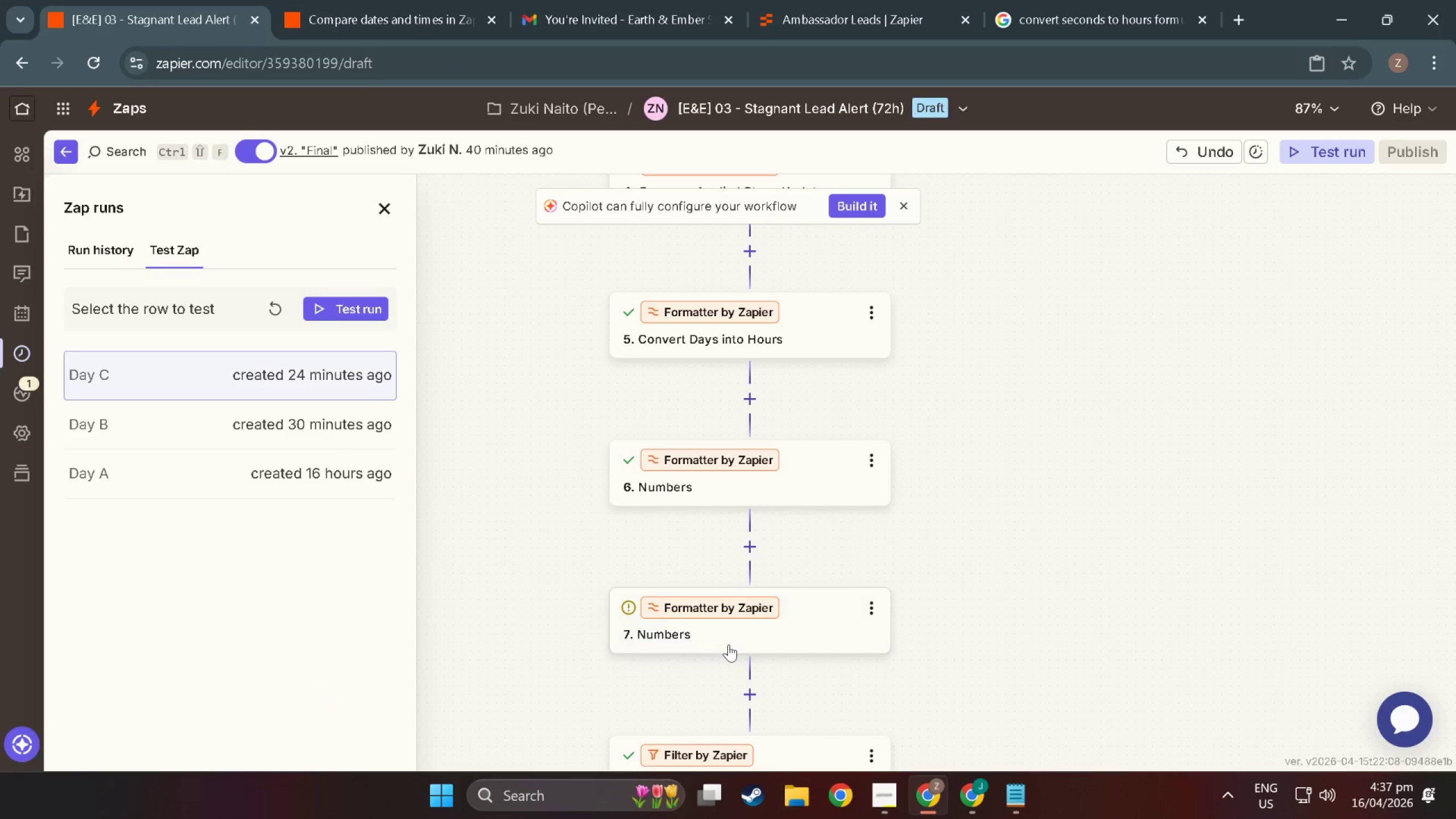 
scroll: coordinate [729, 644], scroll_direction: down, amount: 3.0
 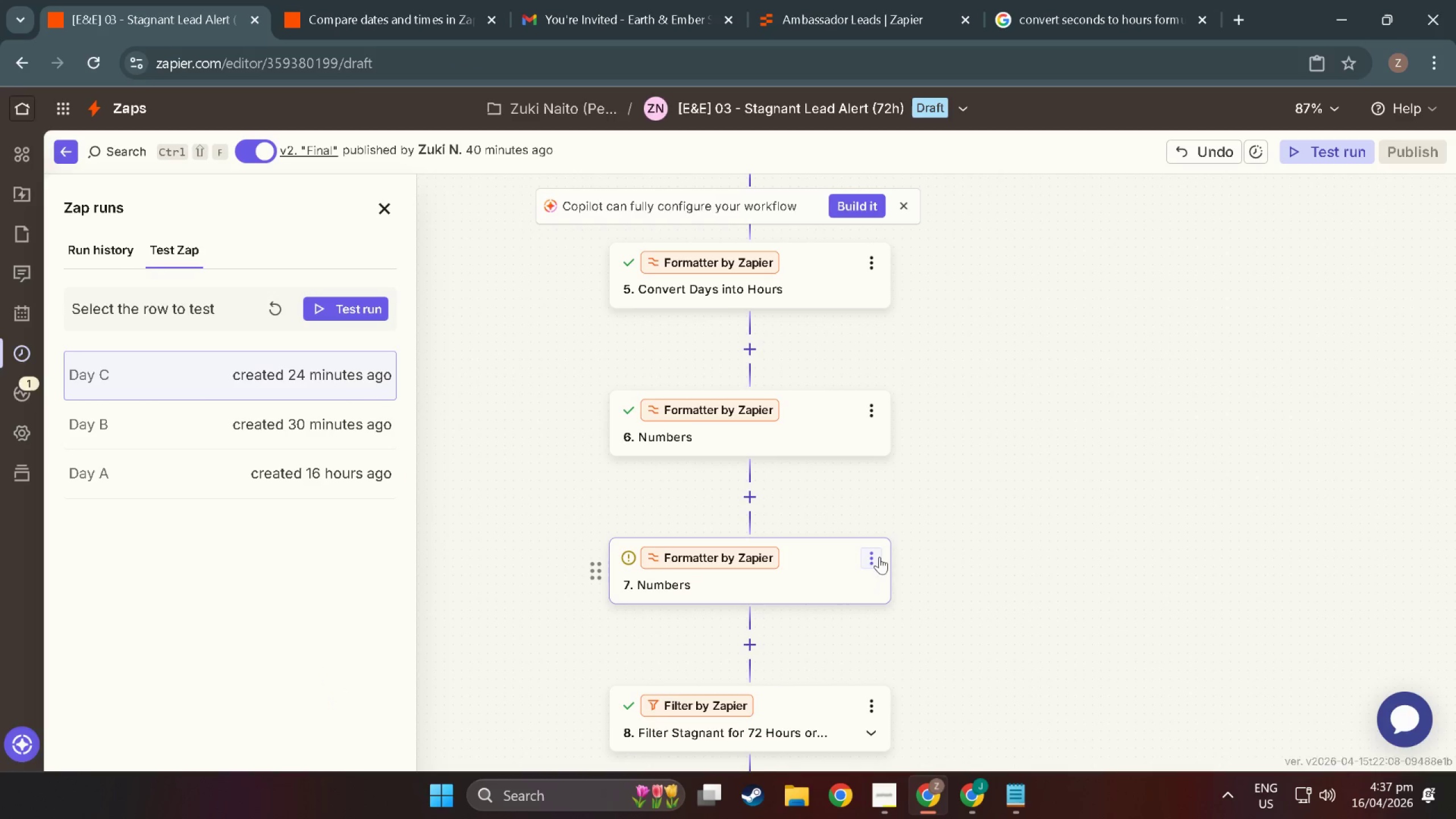 
left_click([869, 557])
 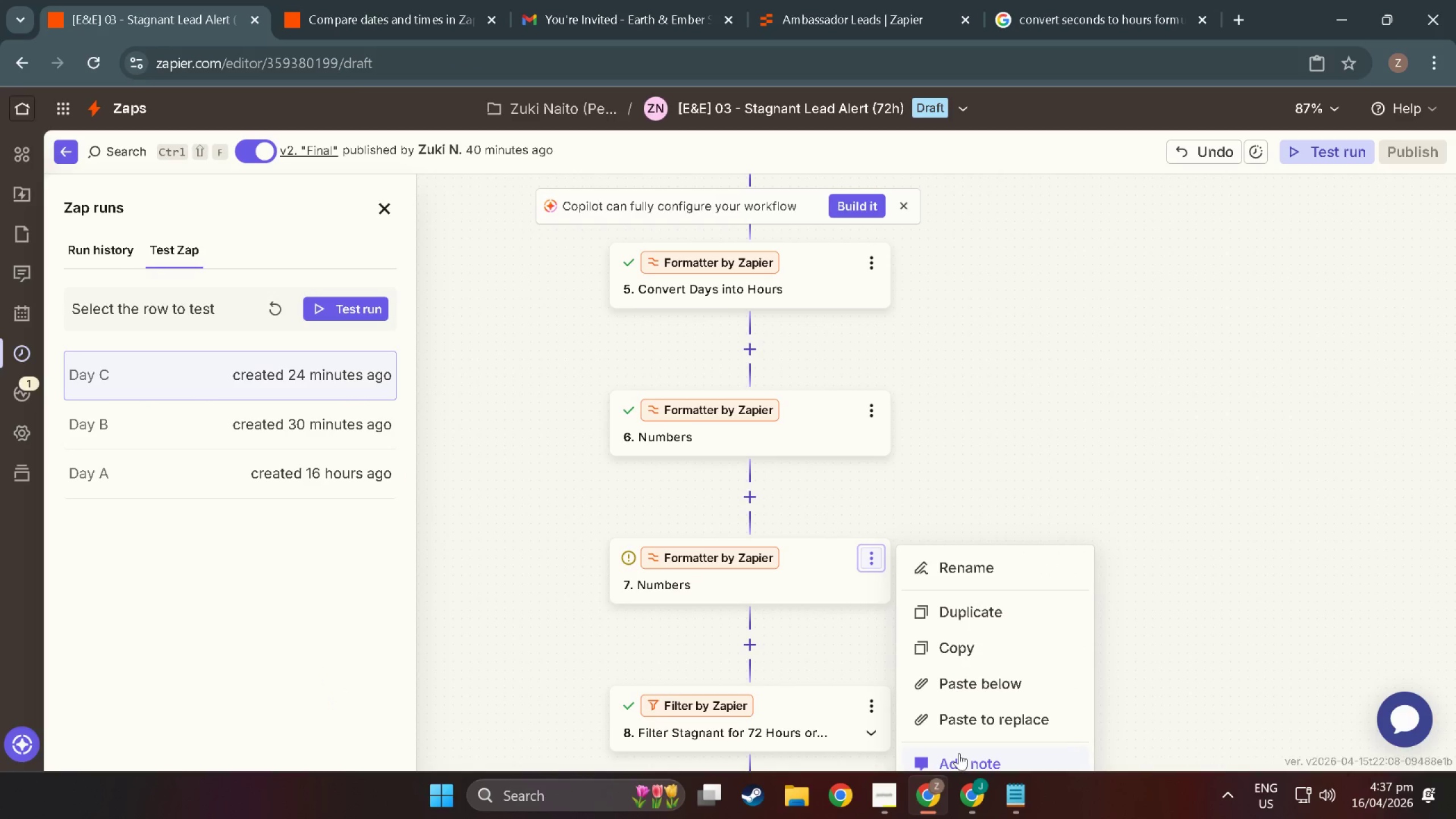 
left_click([1168, 605])
 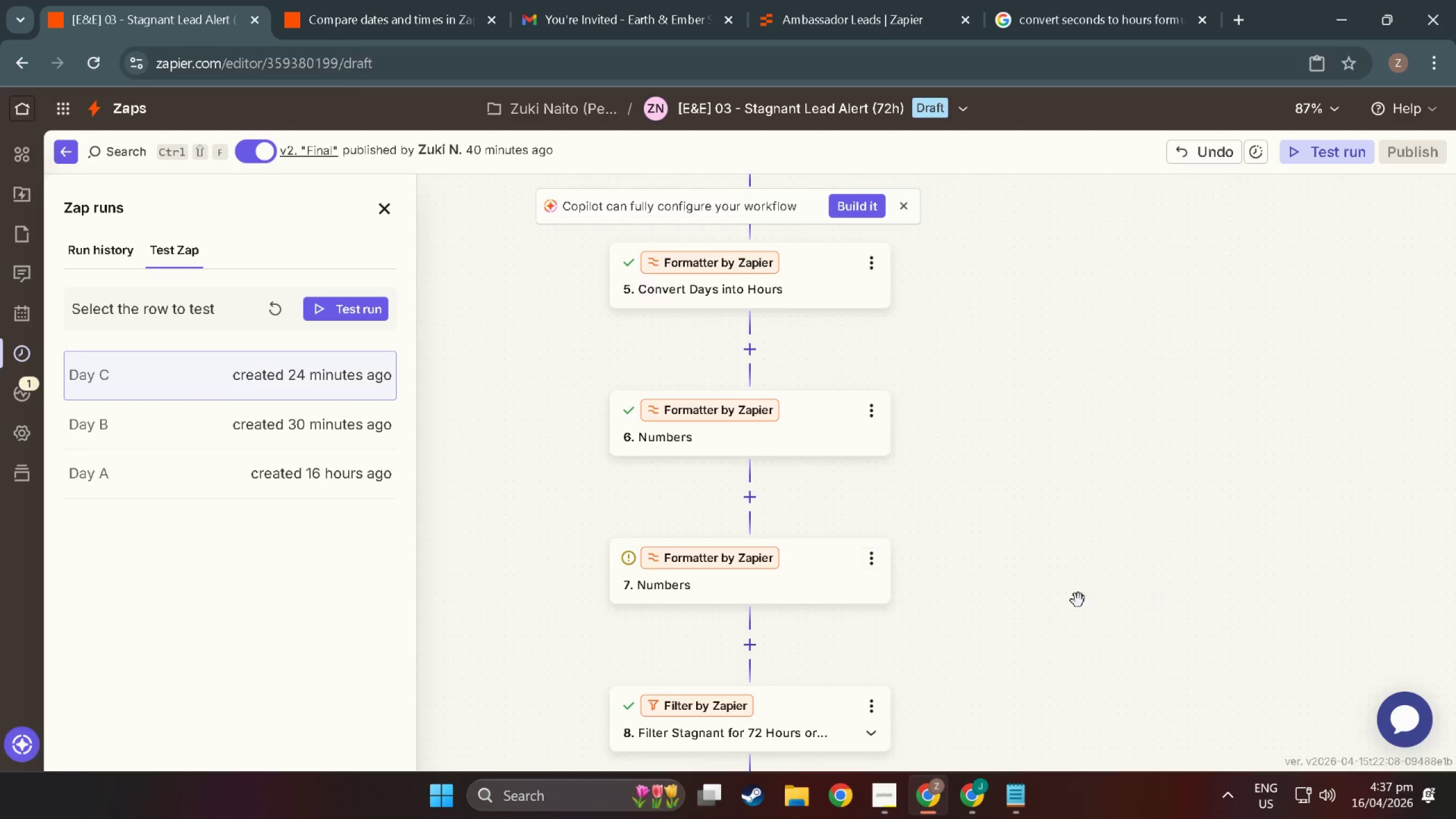 
scroll: coordinate [922, 538], scroll_direction: down, amount: 10.0
 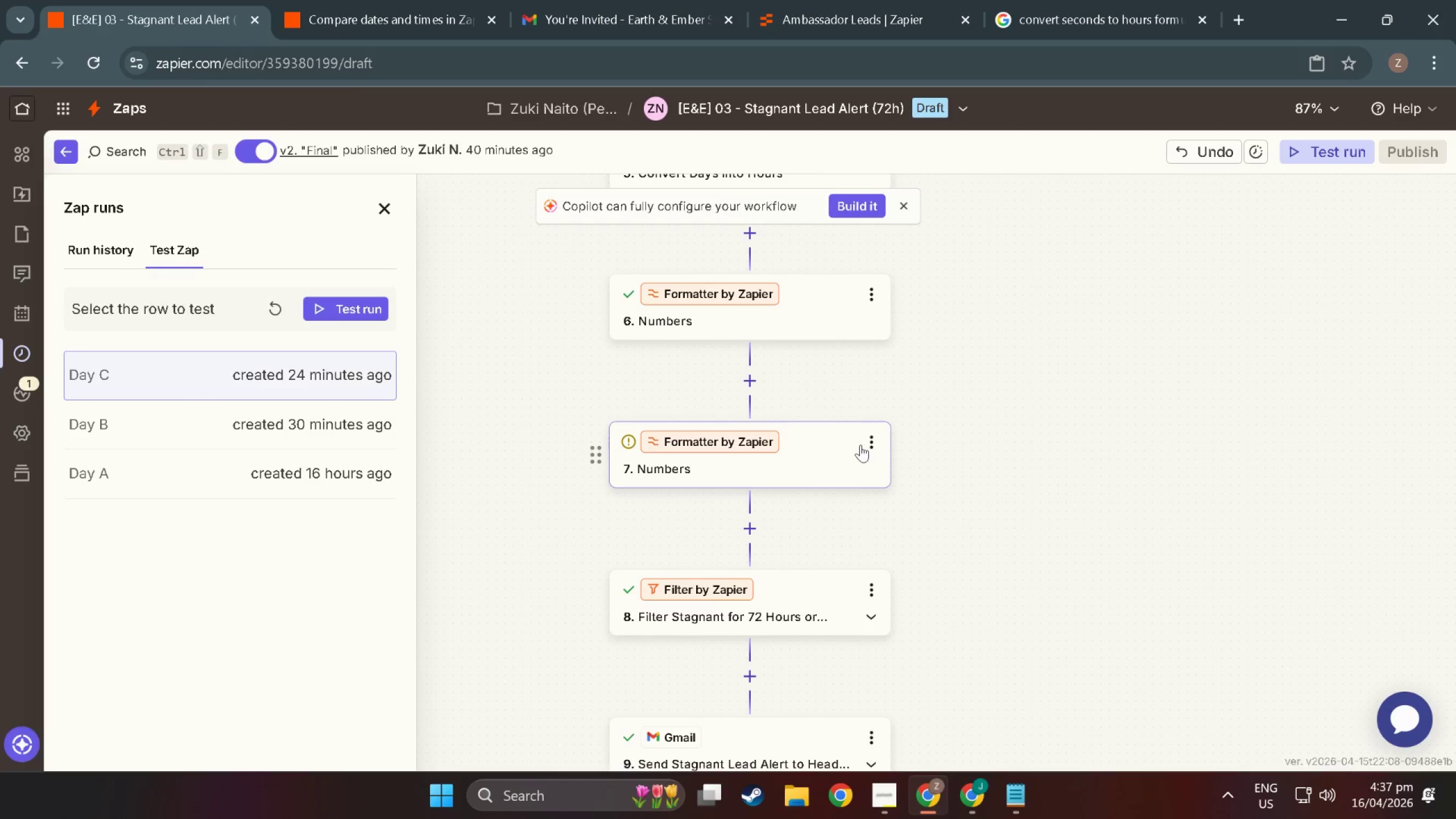 
left_click([879, 448])
 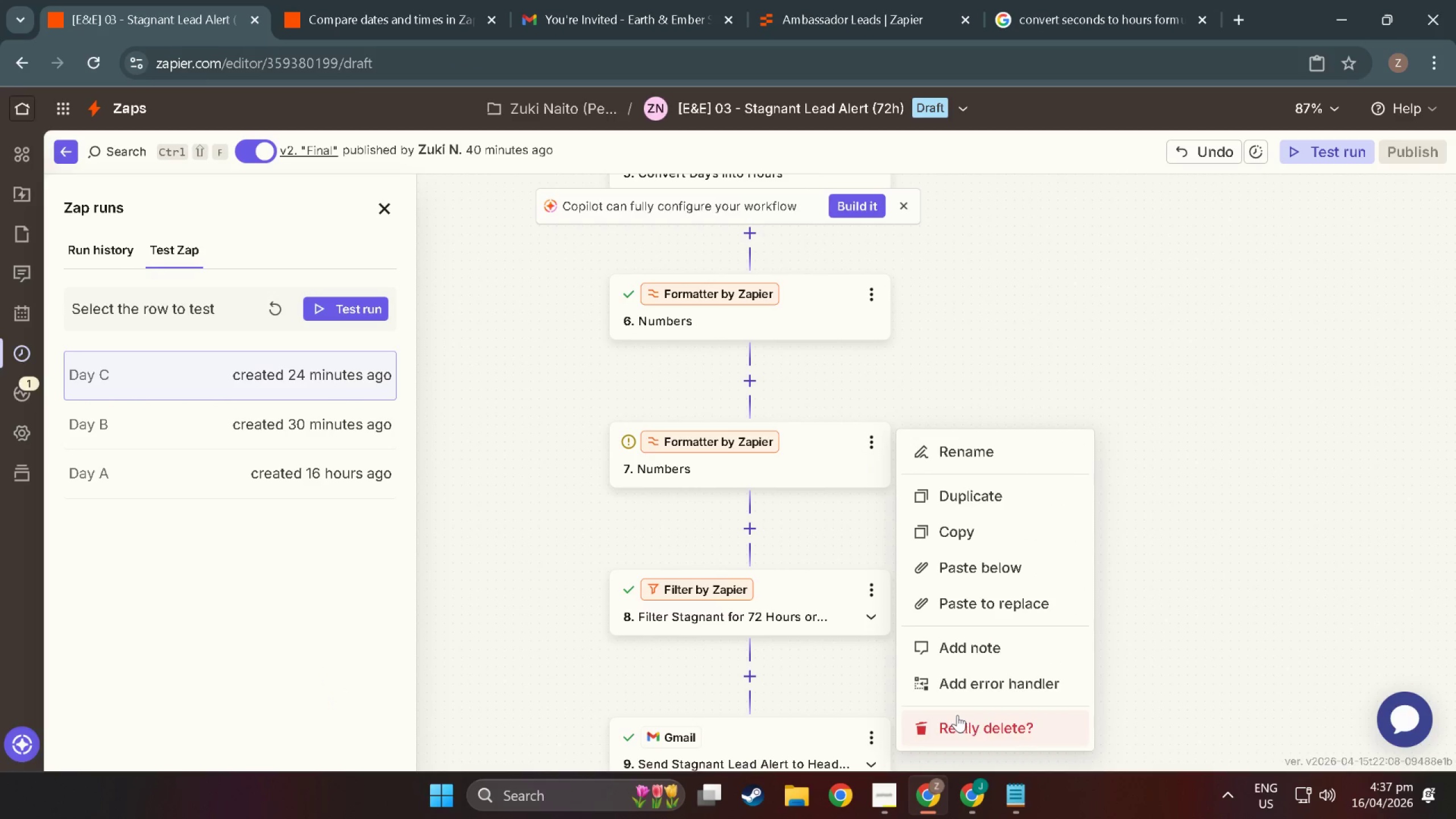 
double_click([957, 715])
 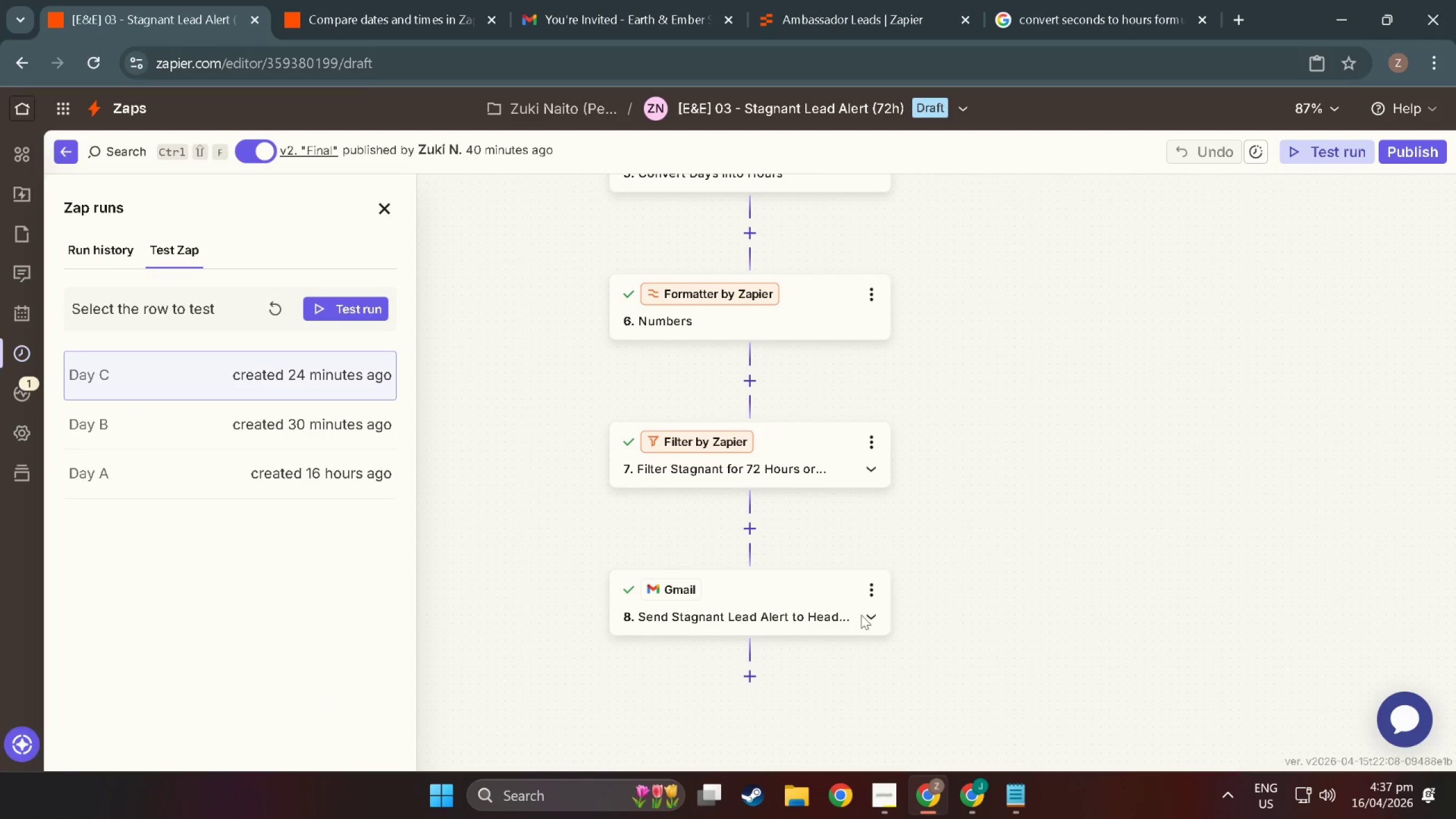 
scroll: coordinate [703, 526], scroll_direction: up, amount: 17.0
 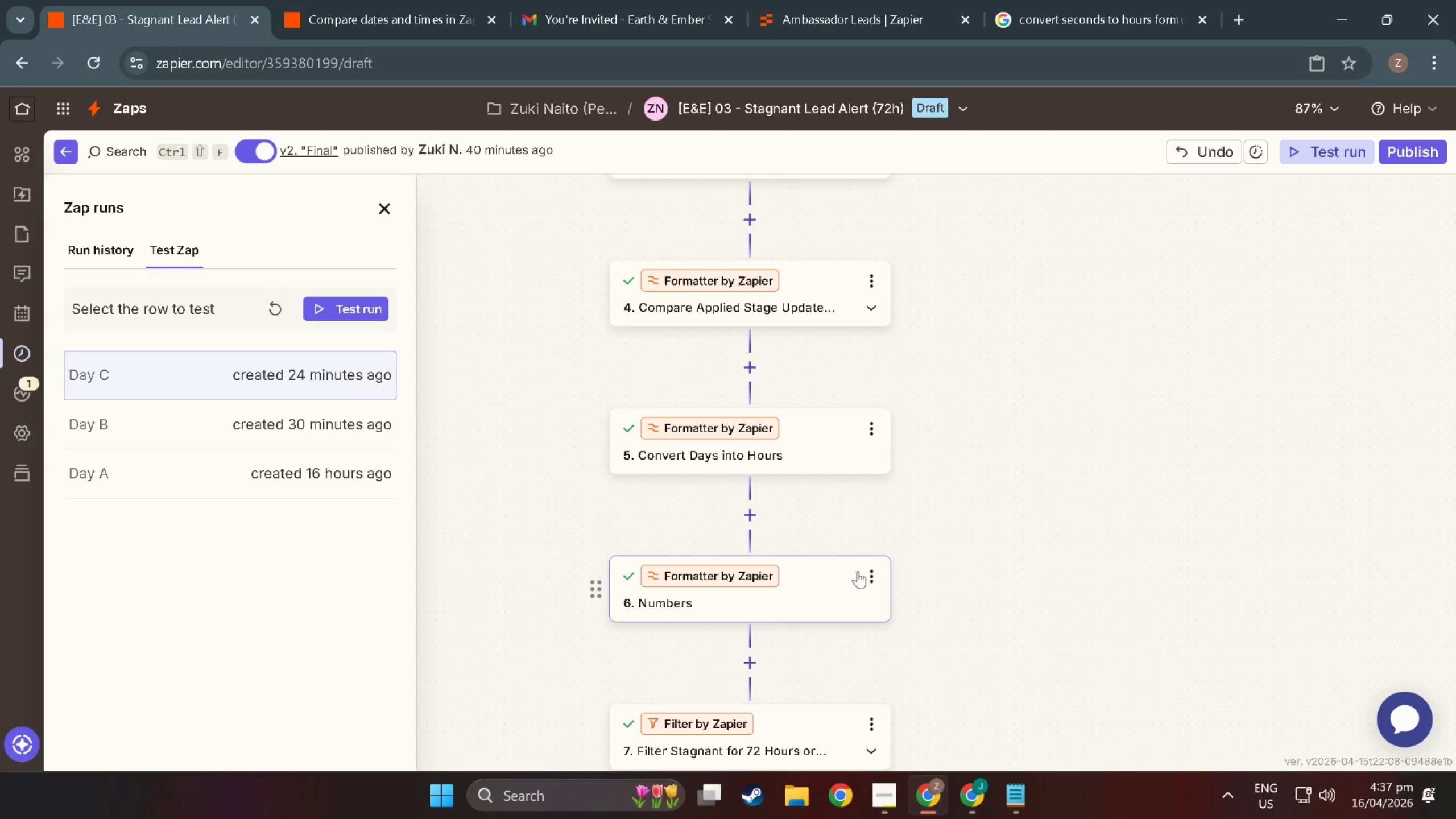 
left_click([873, 571])
 